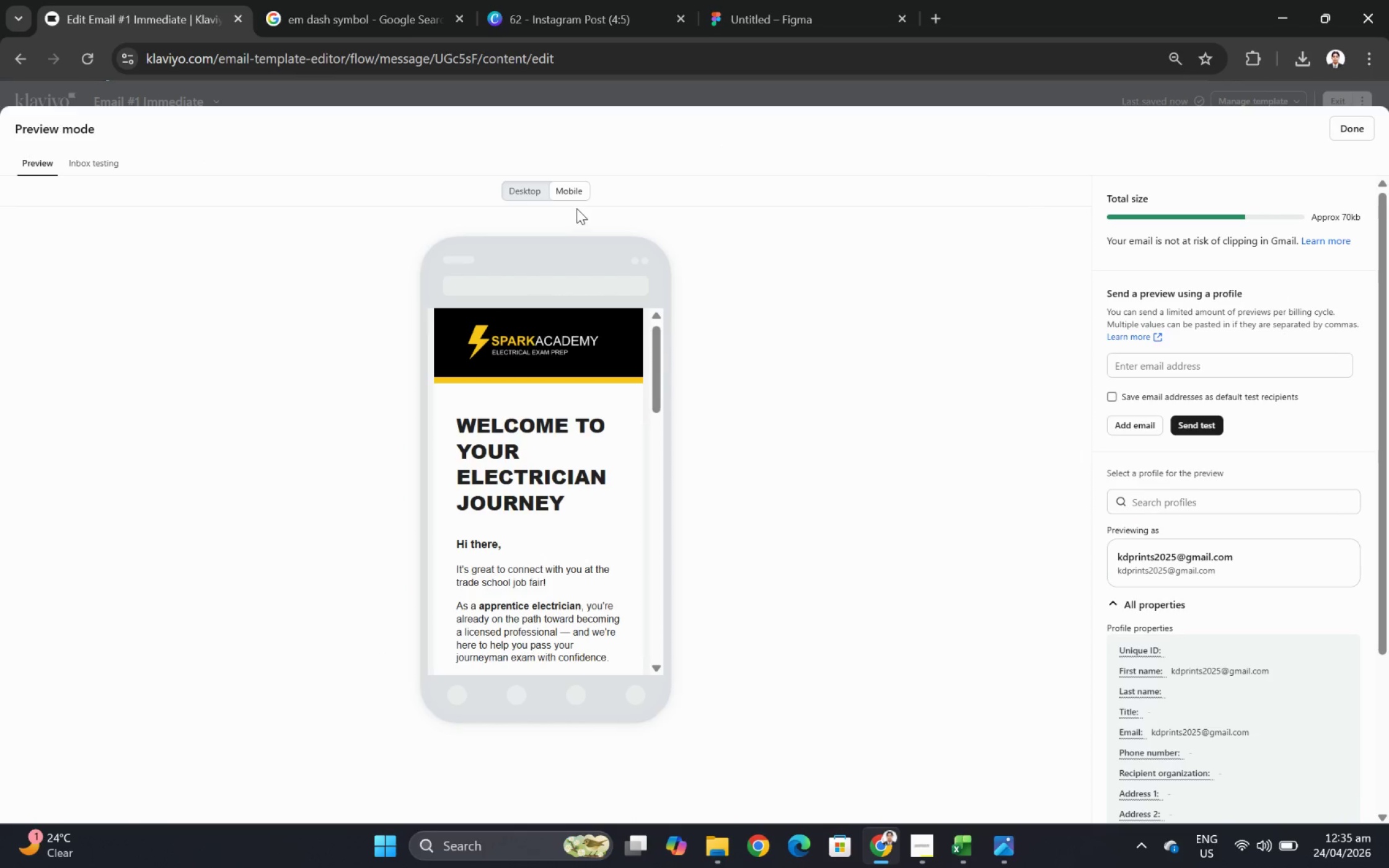 
scroll: coordinate [560, 400], scroll_direction: down, amount: 4.0
 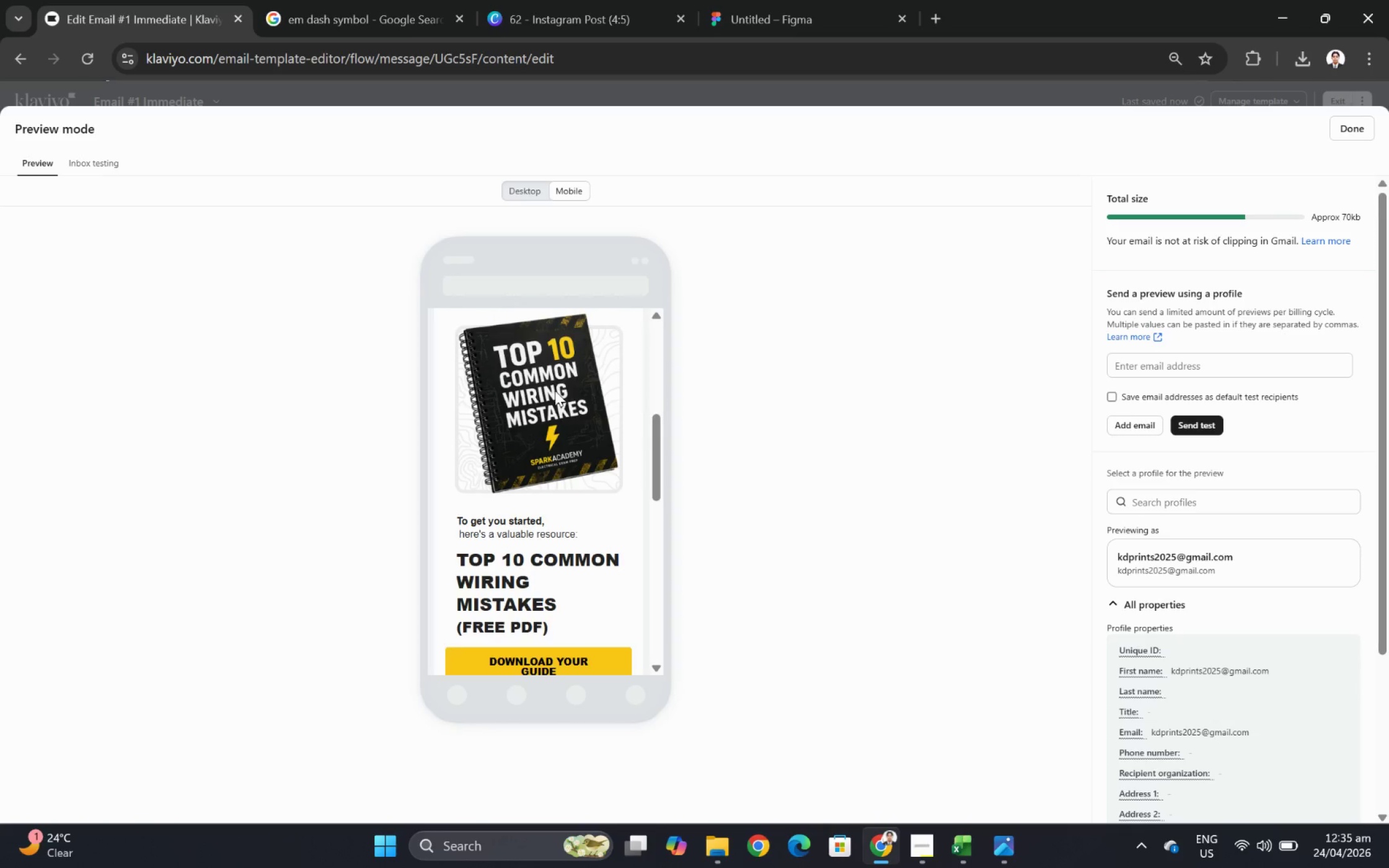 
scroll: coordinate [555, 390], scroll_direction: up, amount: 3.0
 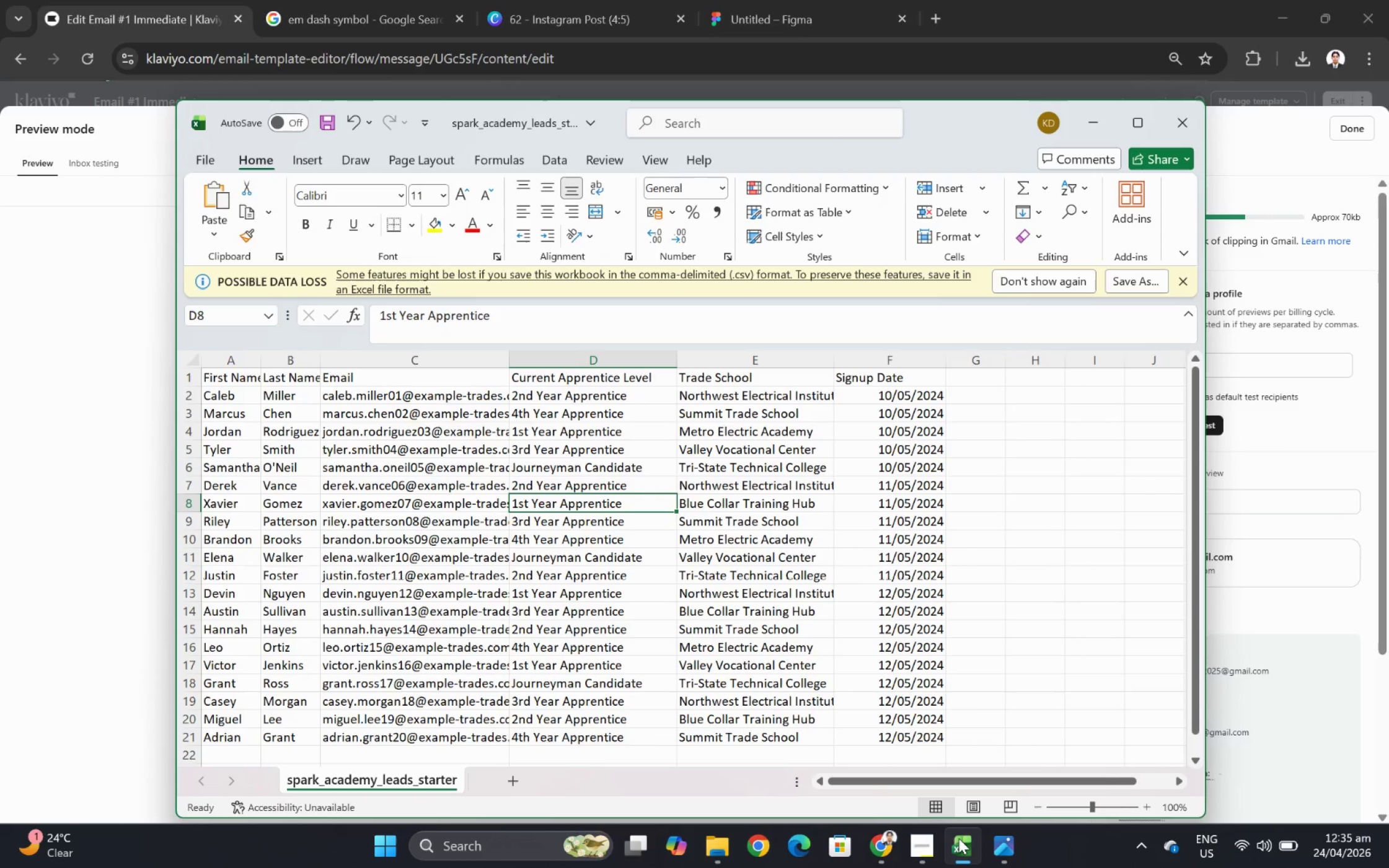 
left_click([958, 838])
 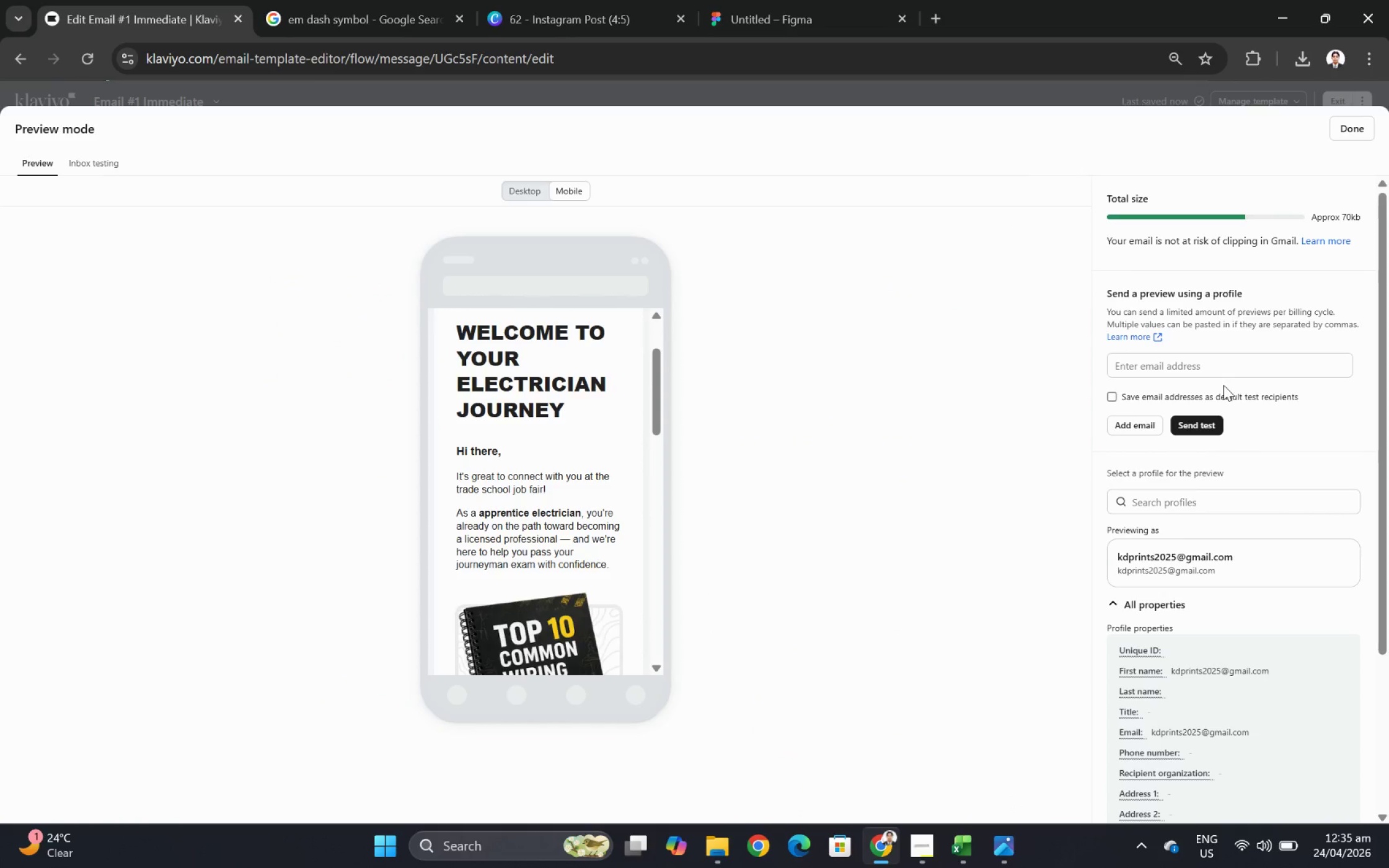 
left_click([1217, 366])
 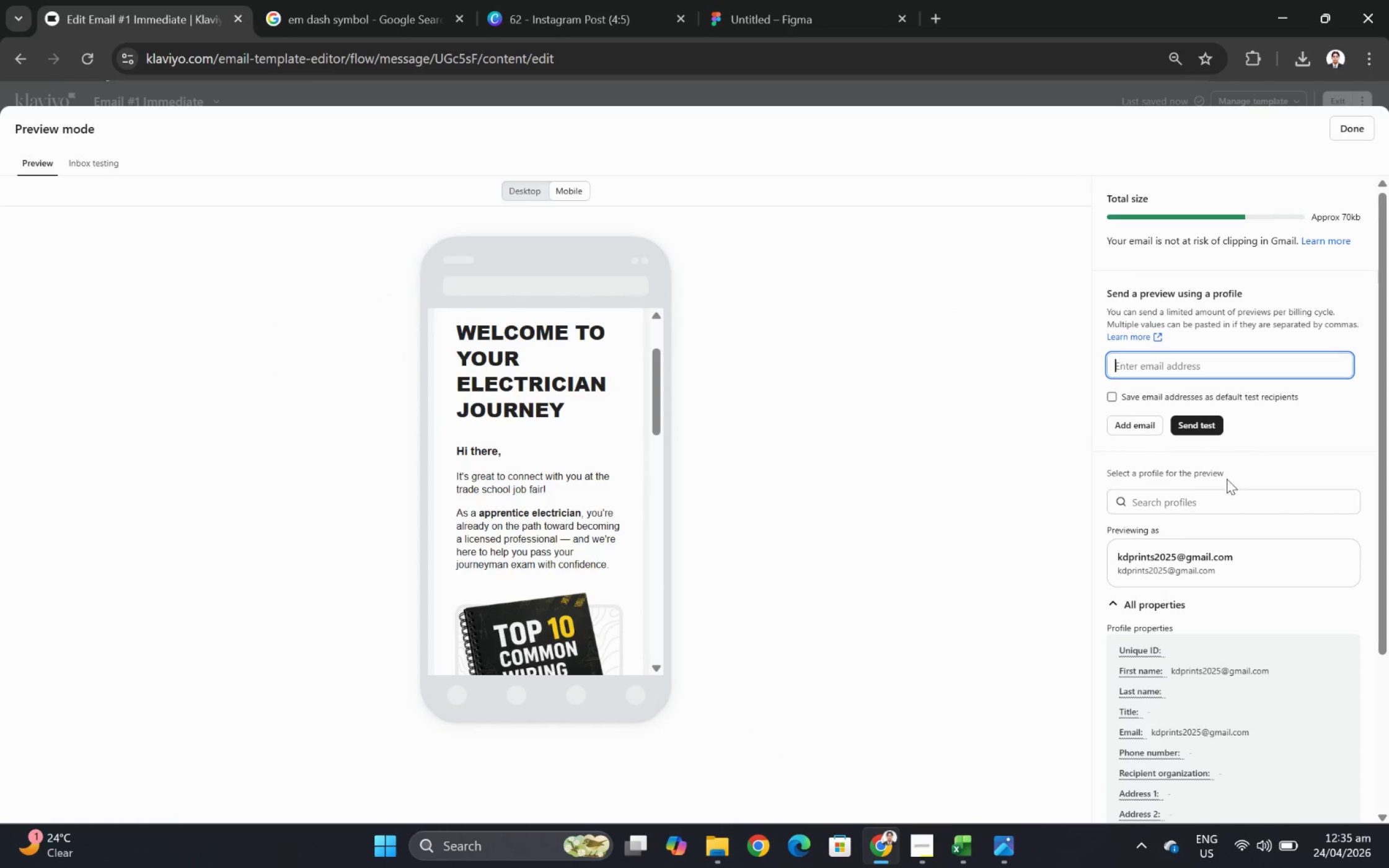 
left_click([1227, 489])
 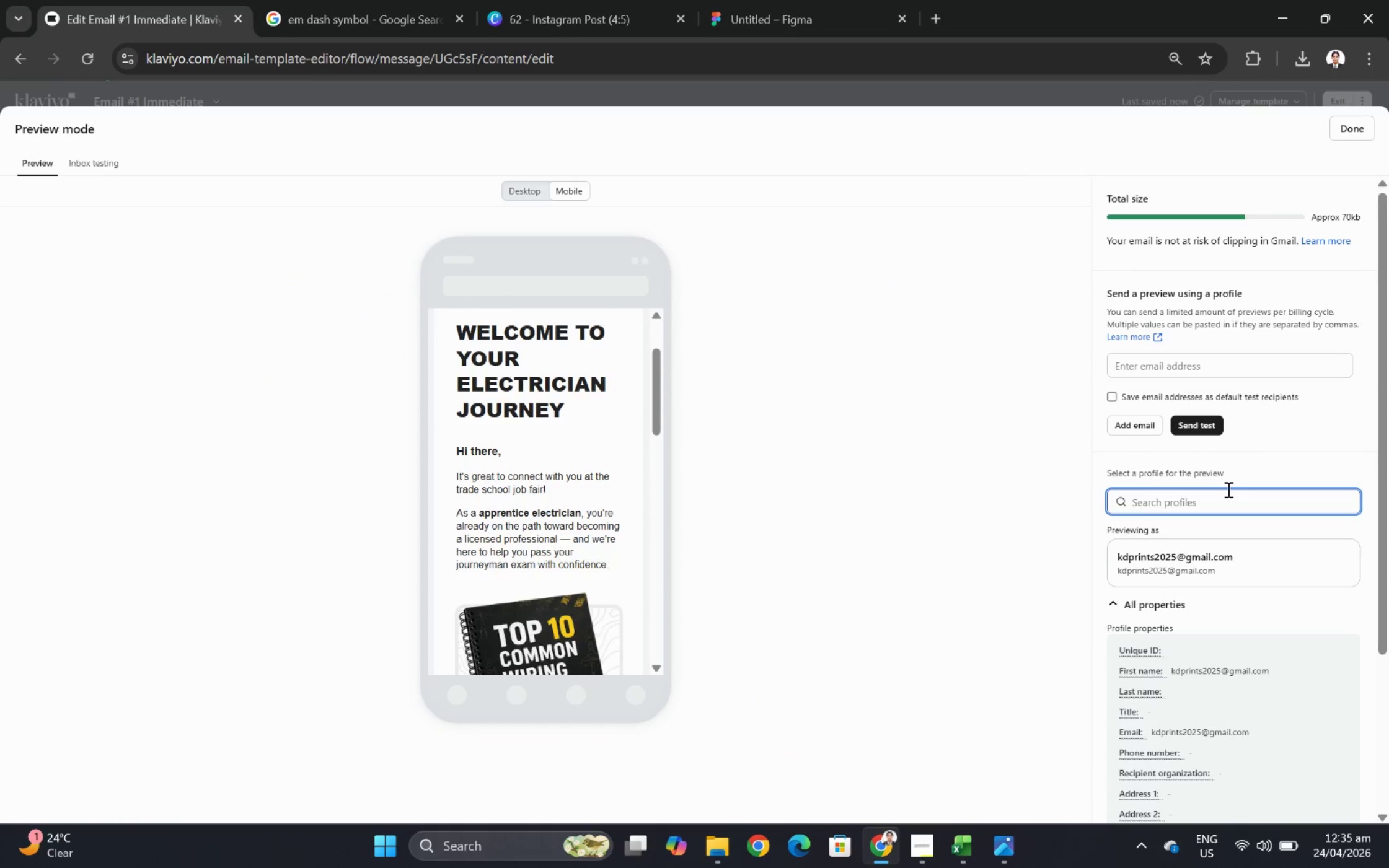 
type(miller)
 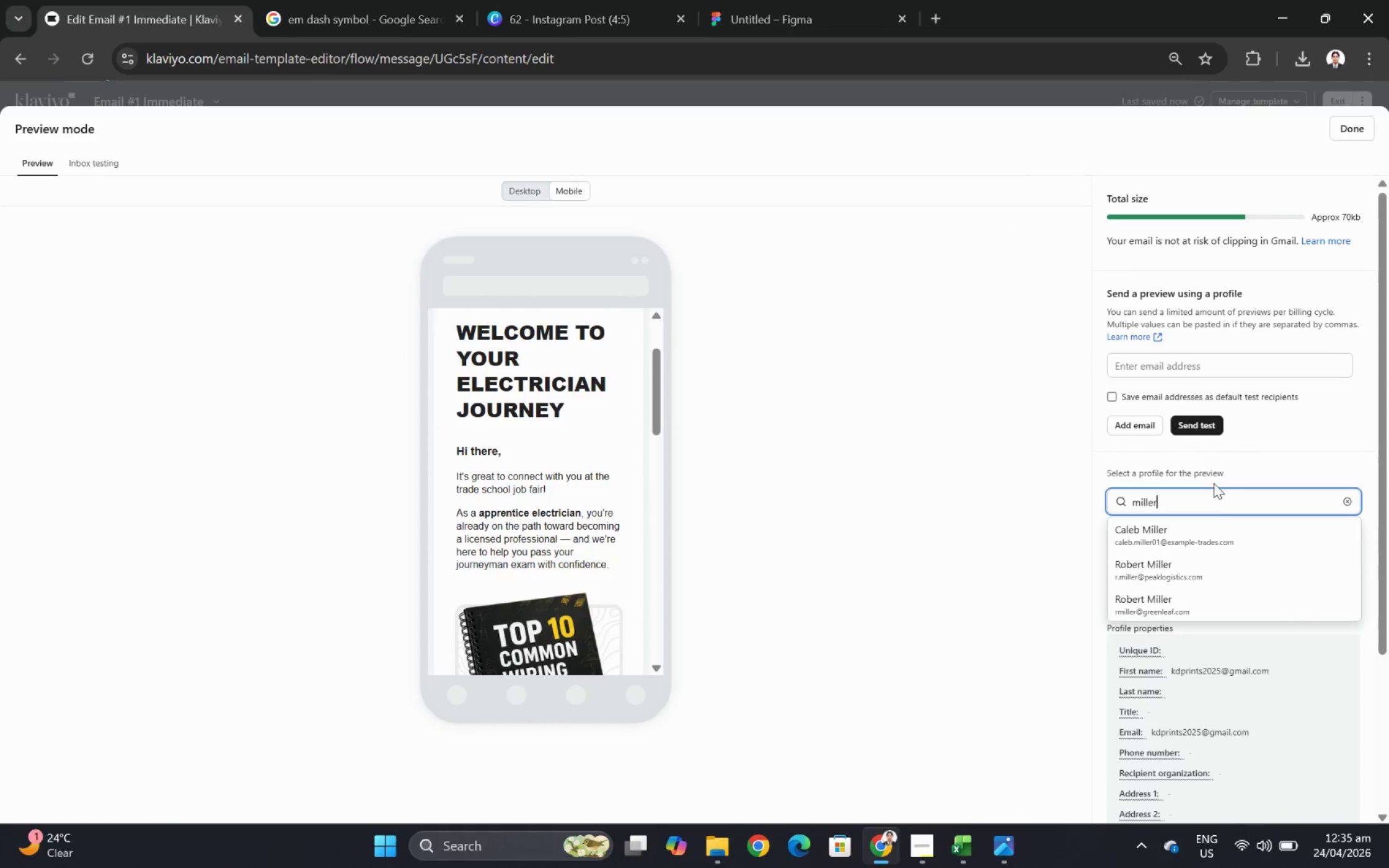 
left_click([1217, 521])
 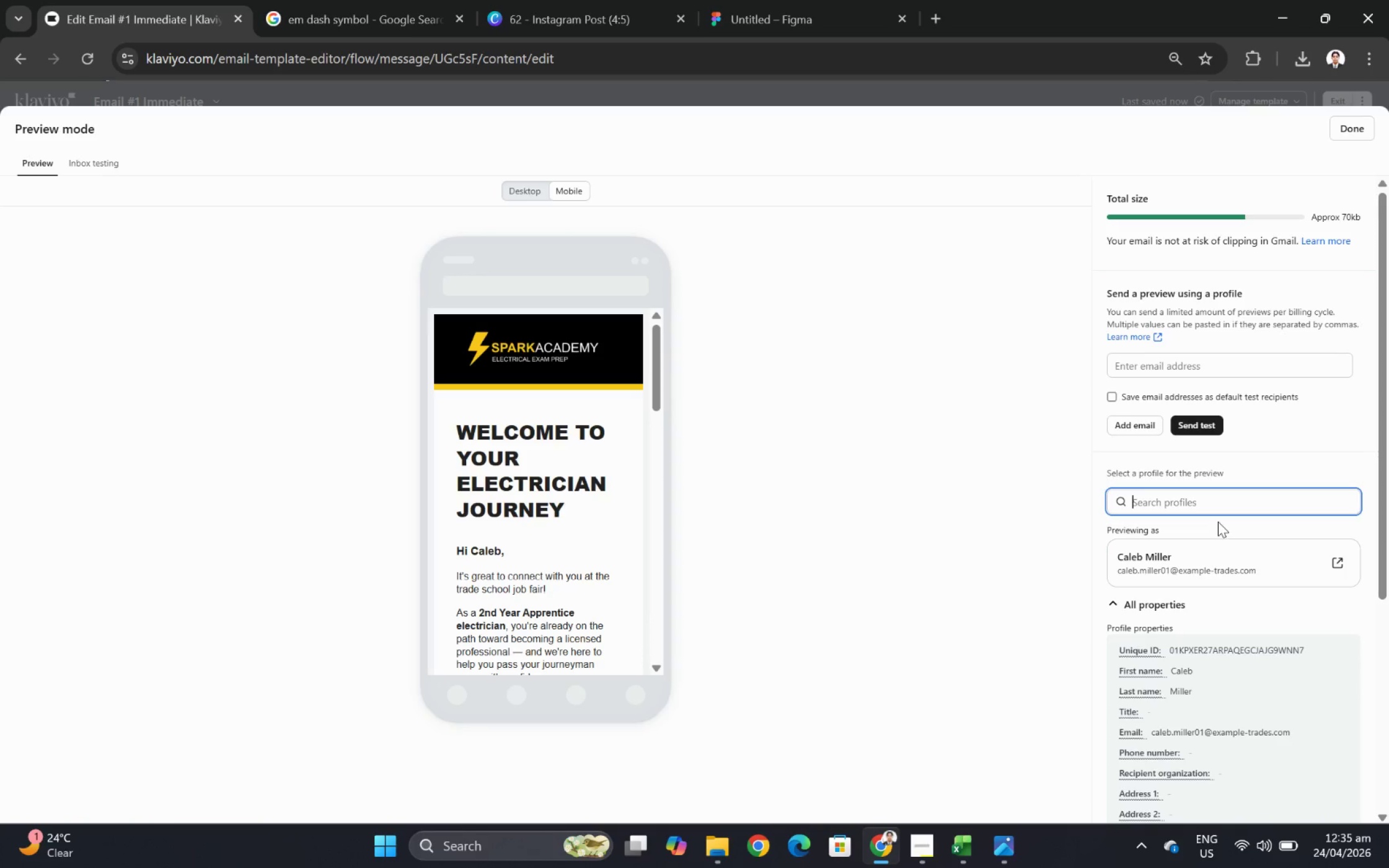 
wait(12.02)
 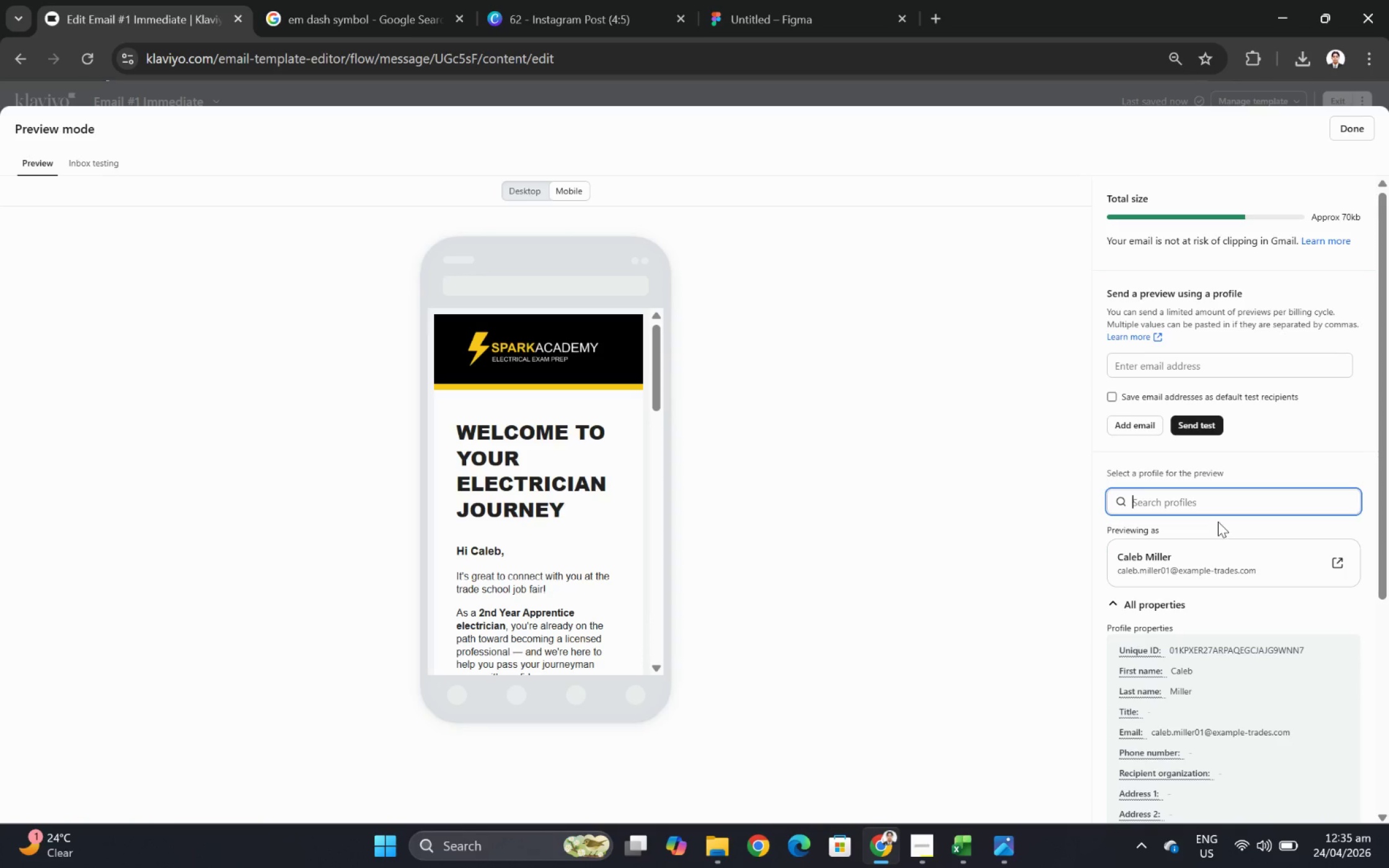 
scroll: coordinate [608, 461], scroll_direction: down, amount: 5.0
 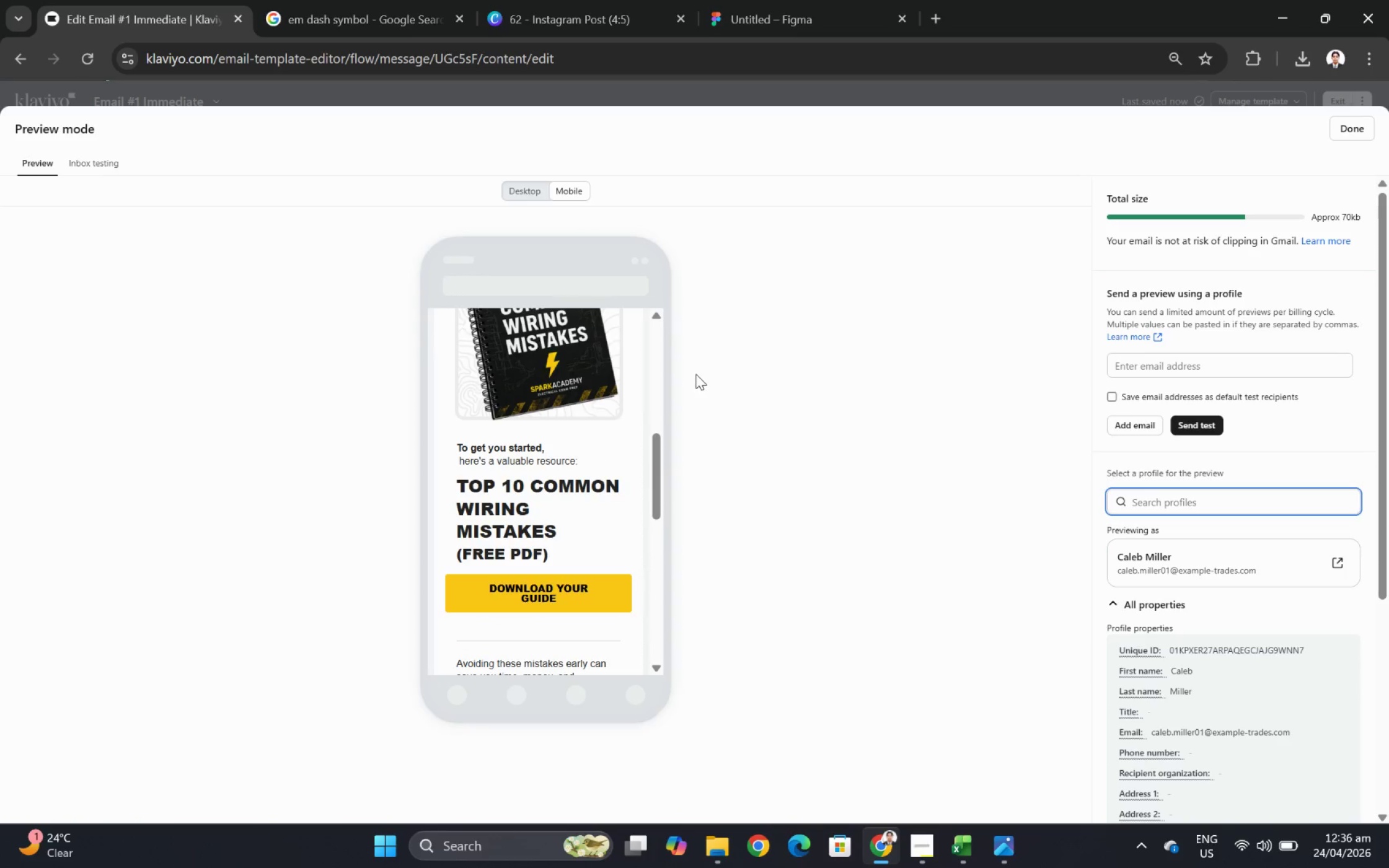 
left_click([1357, 134])
 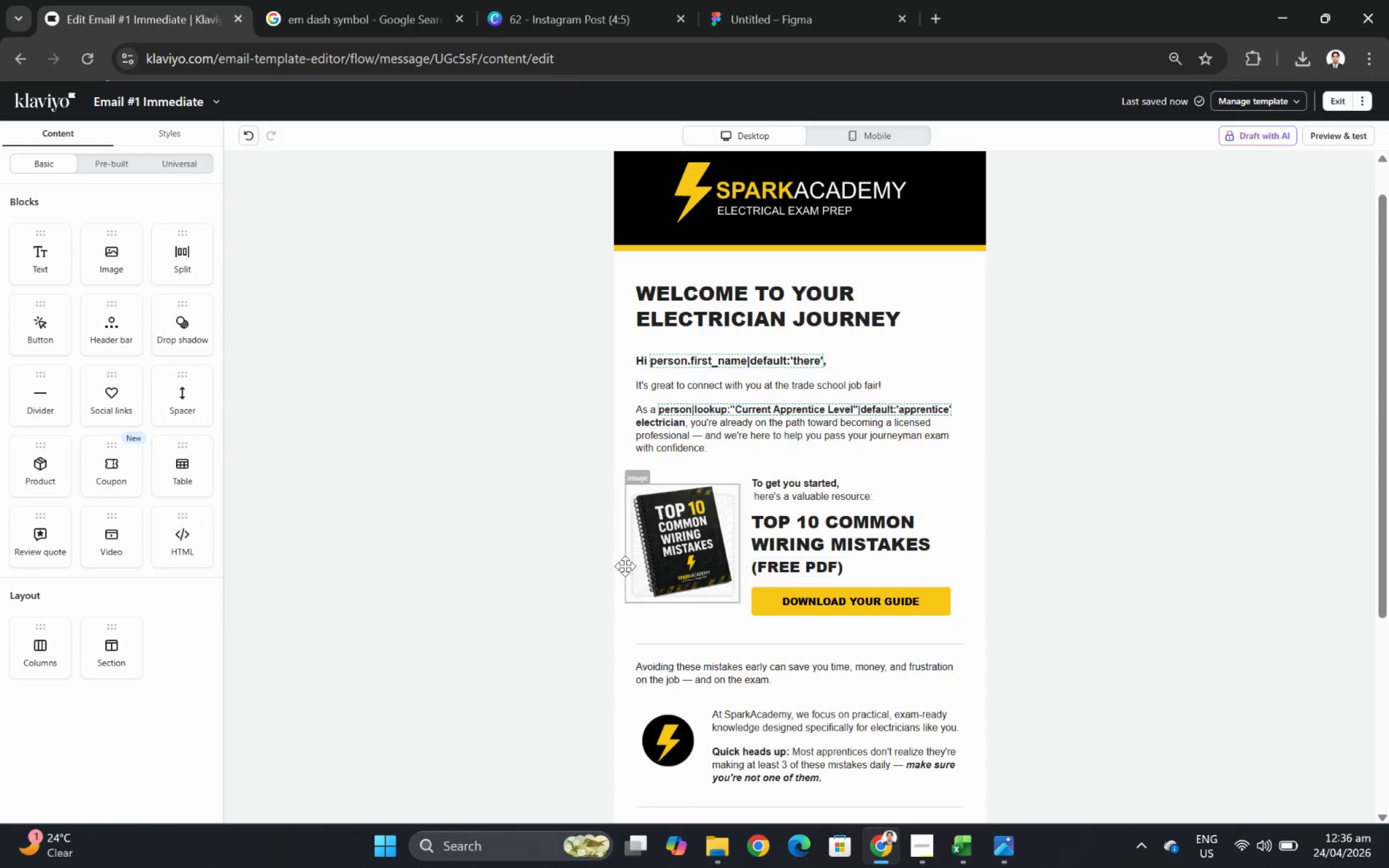 
left_click([487, 561])
 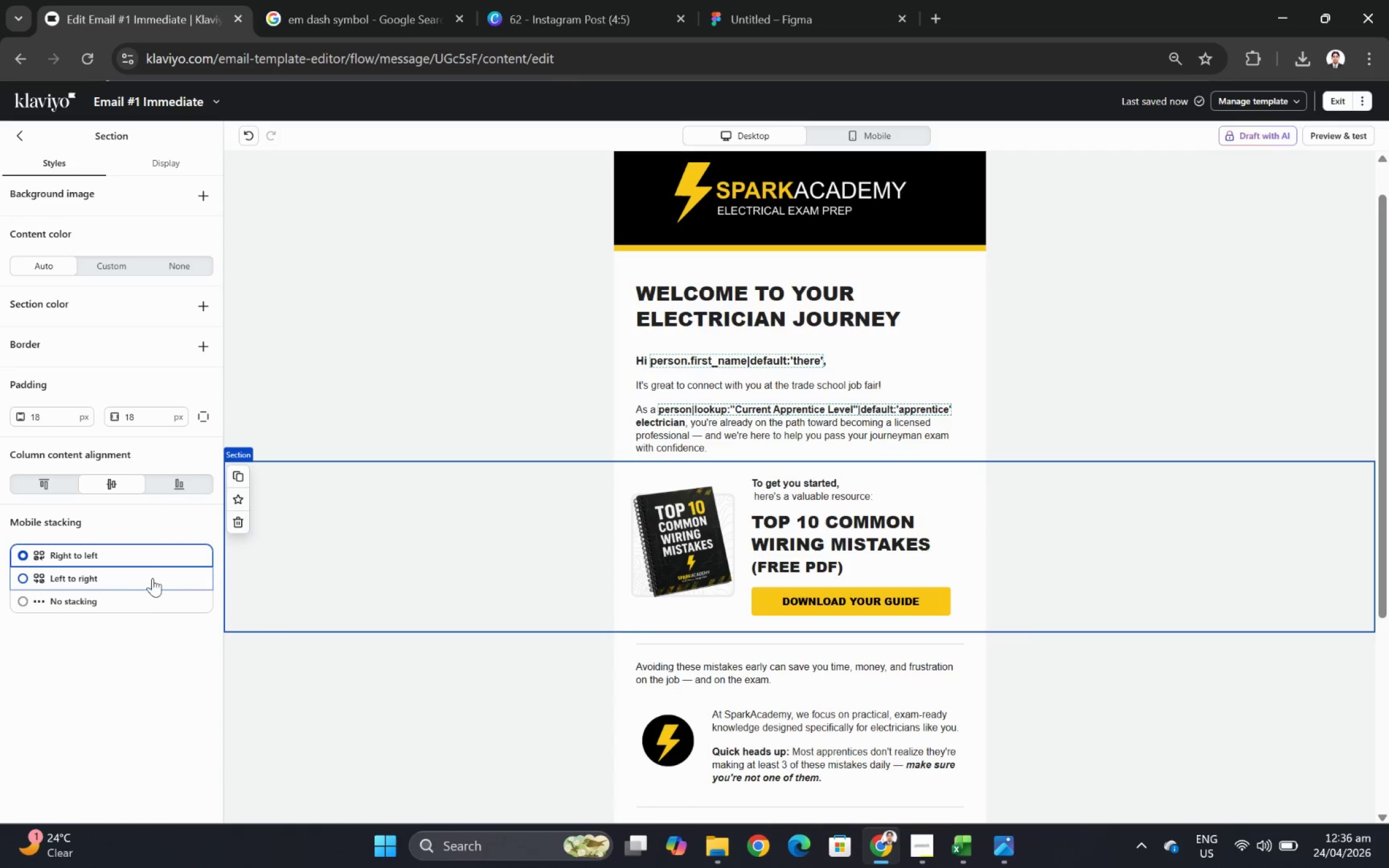 
left_click([143, 577])
 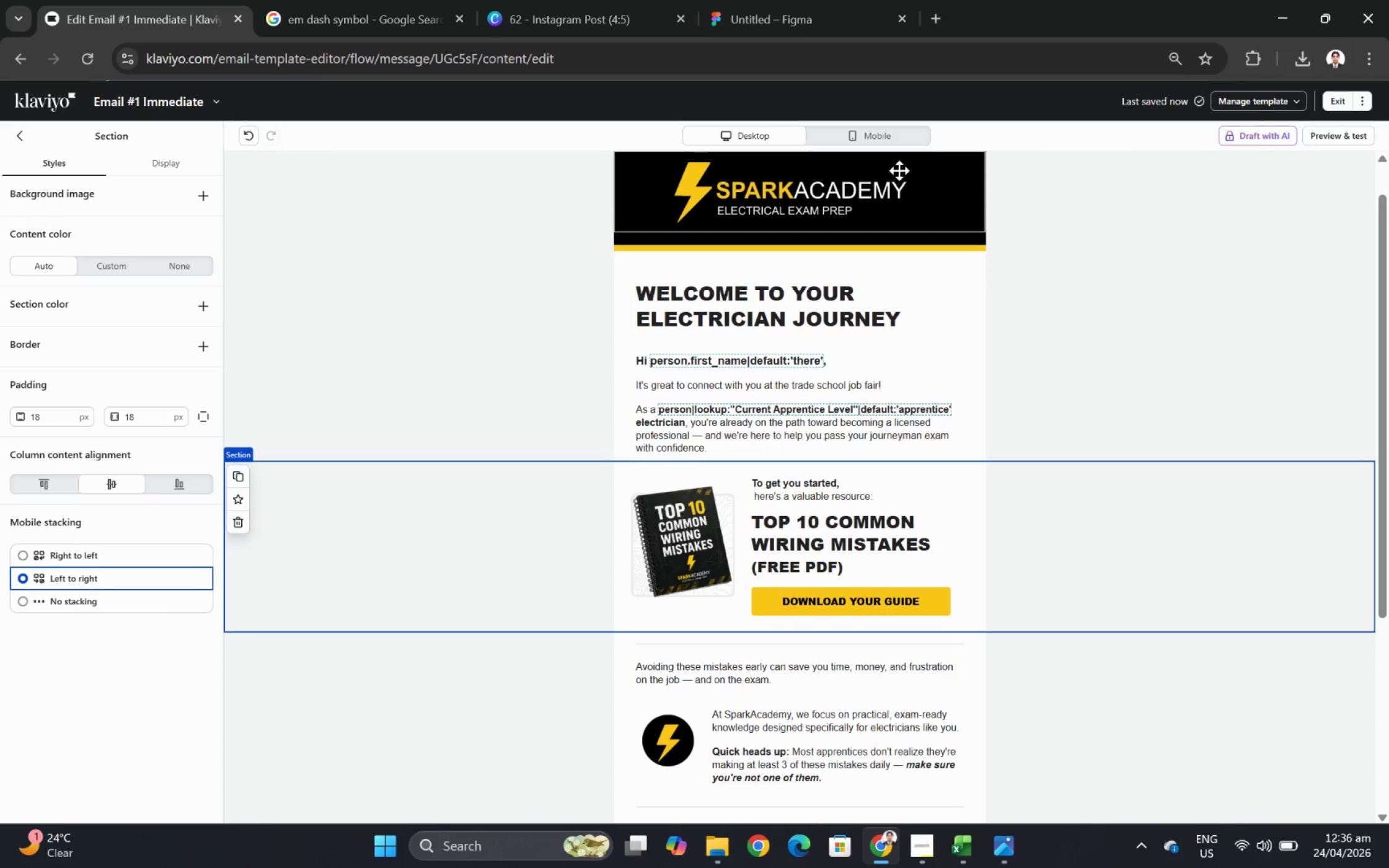 
left_click([888, 139])
 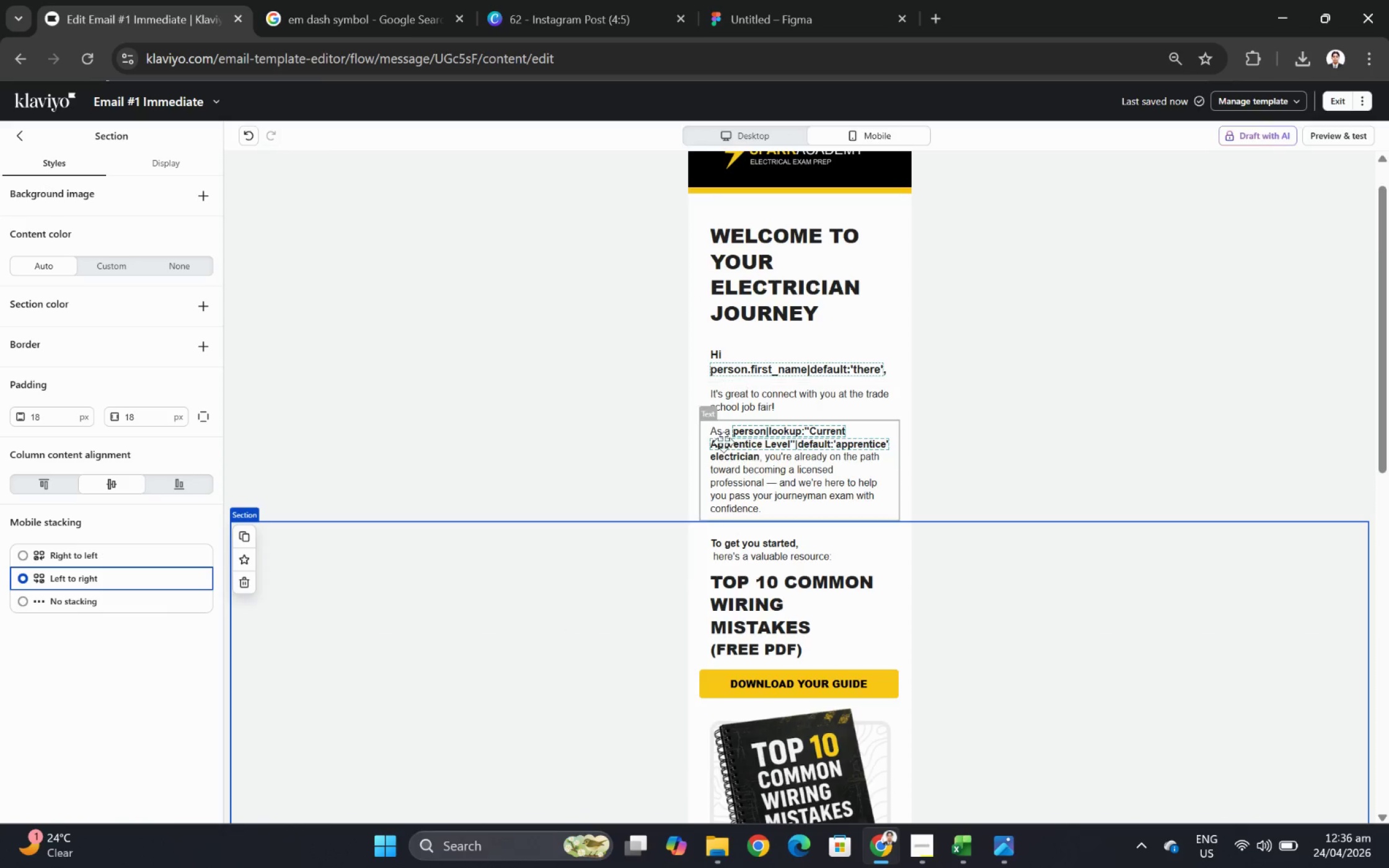 
scroll: coordinate [1086, 507], scroll_direction: down, amount: 3.0
 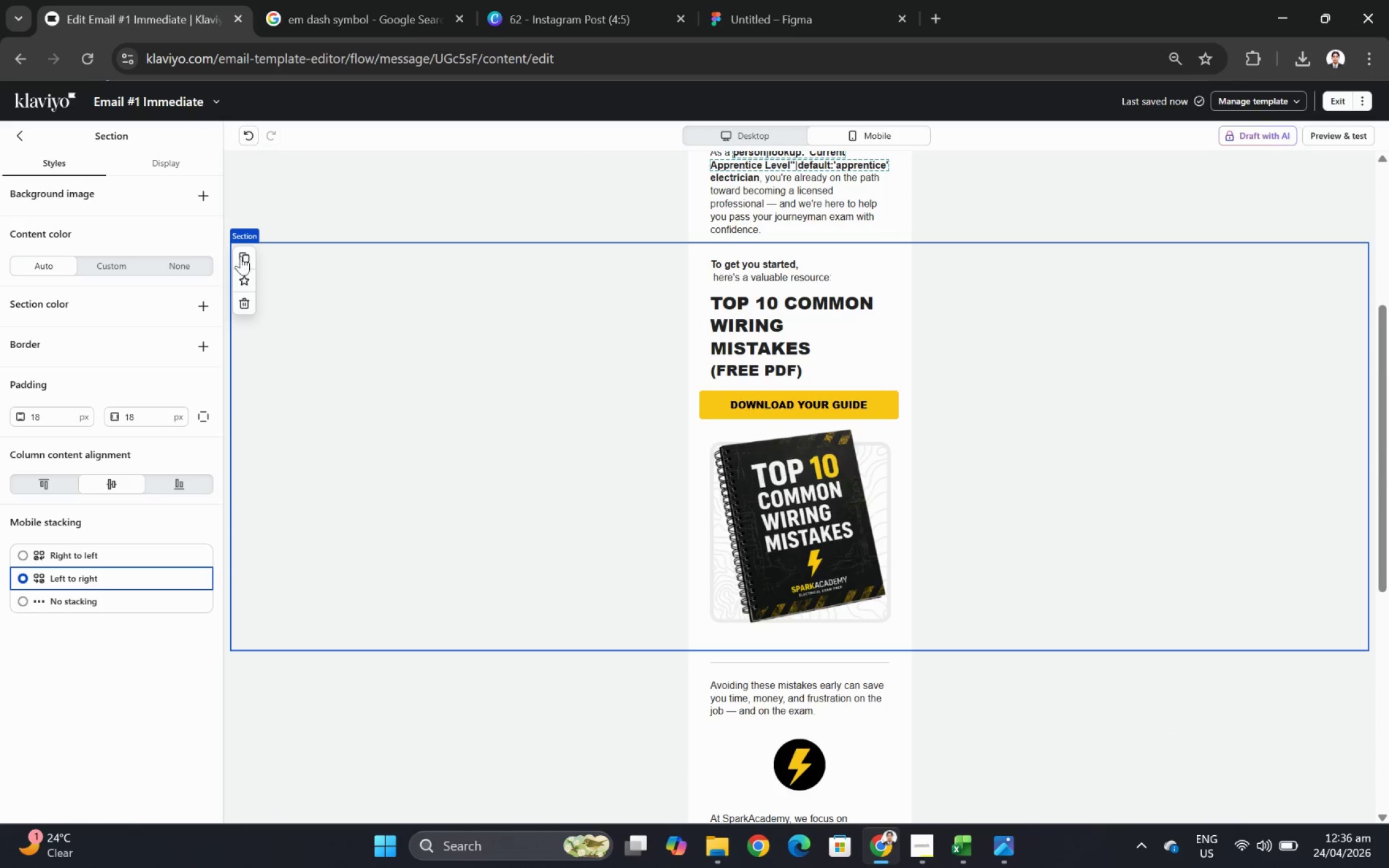 
left_click([244, 144])
 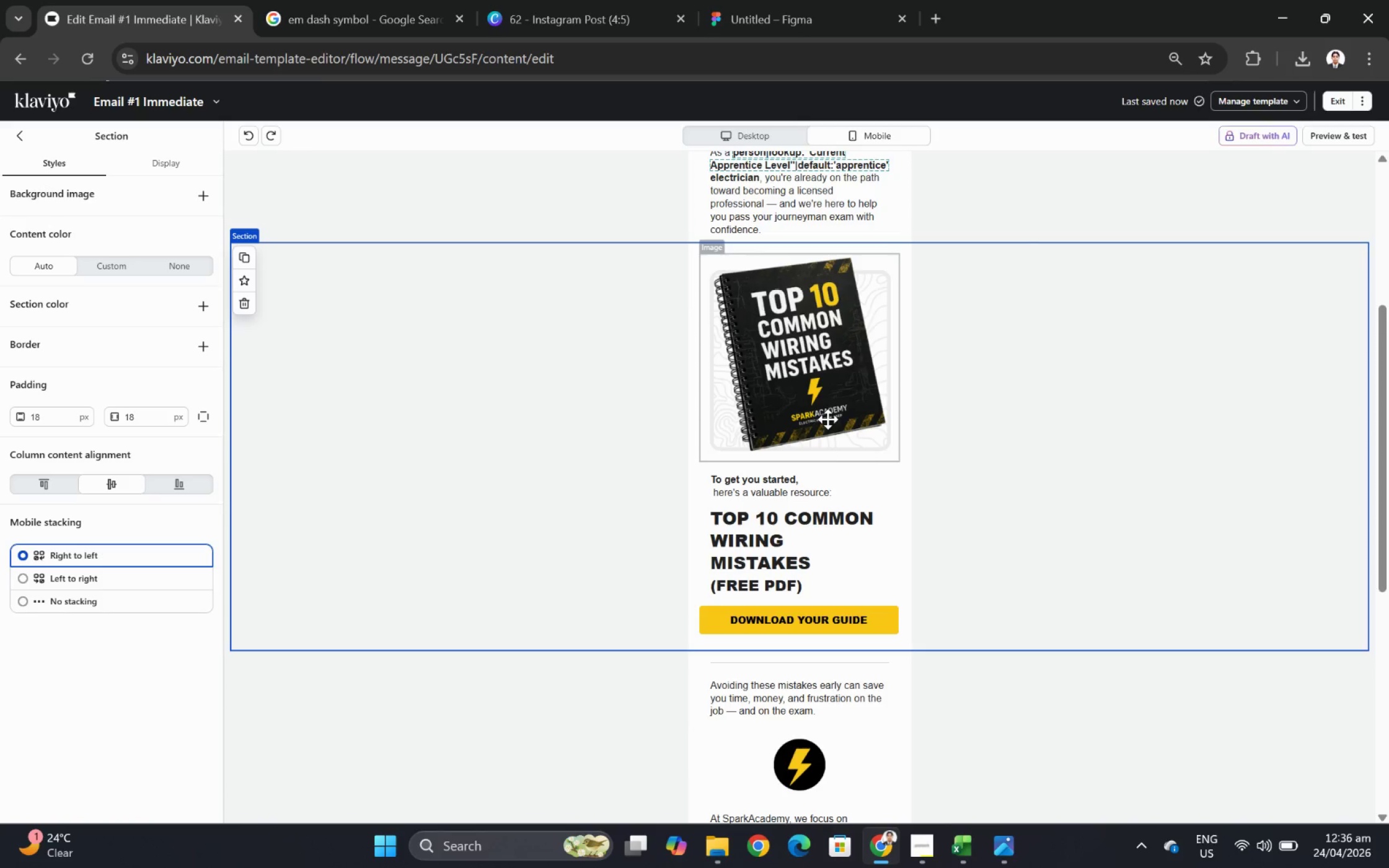 
wait(9.46)
 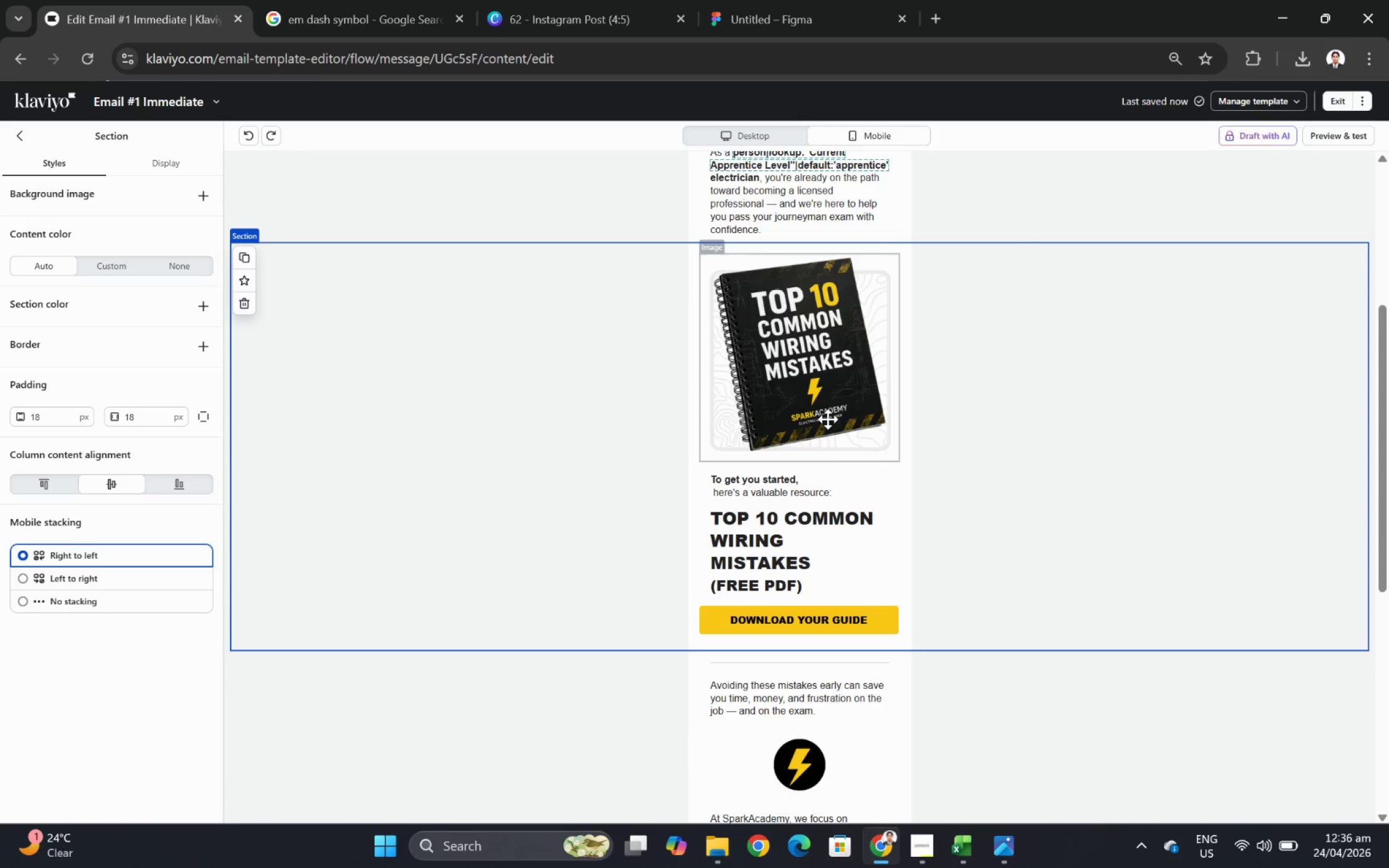 
left_click([744, 126])
 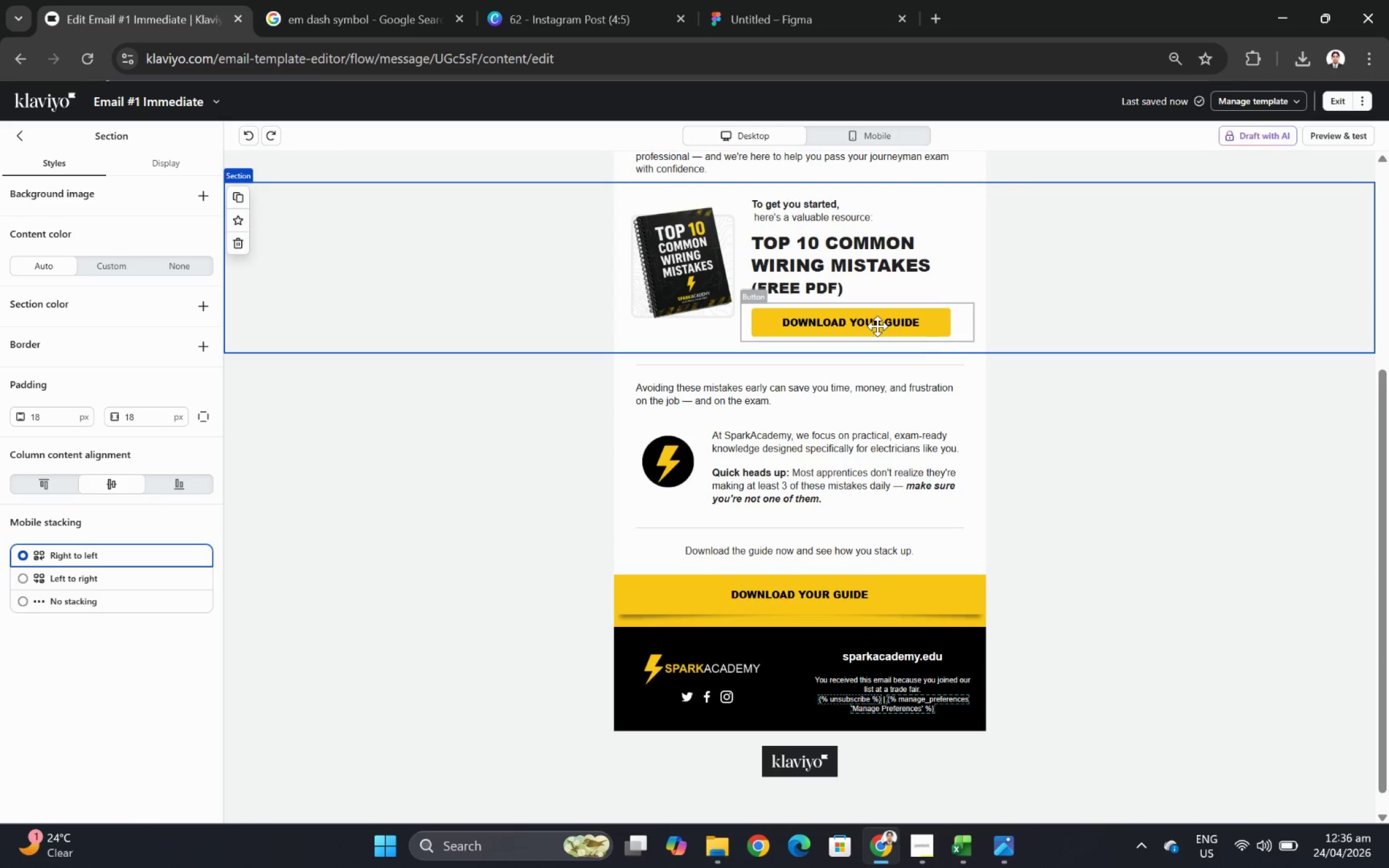 
scroll: coordinate [1003, 376], scroll_direction: up, amount: 3.0
 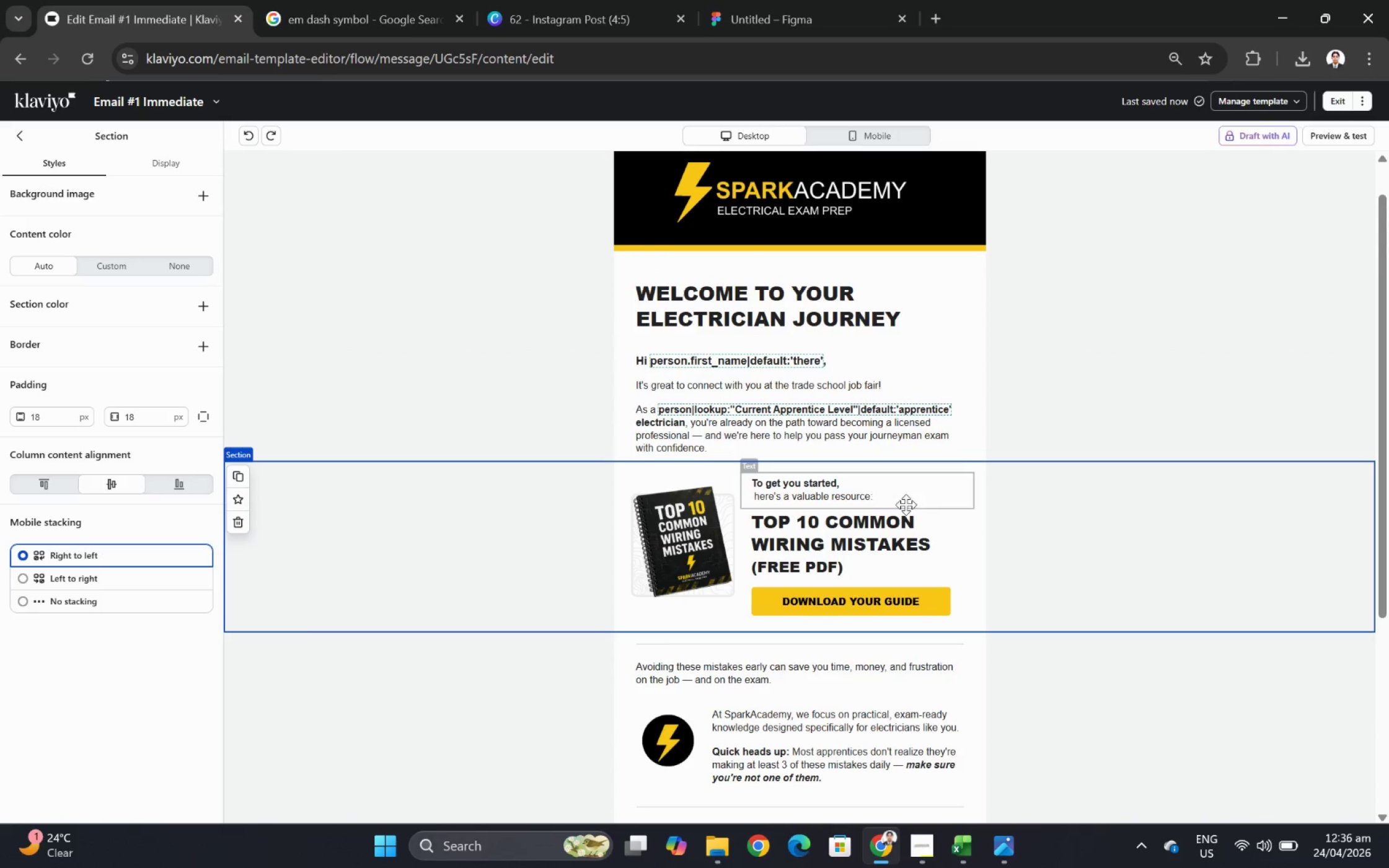 
left_click_drag(start_coordinate=[845, 498], to_coordinate=[715, 452])
 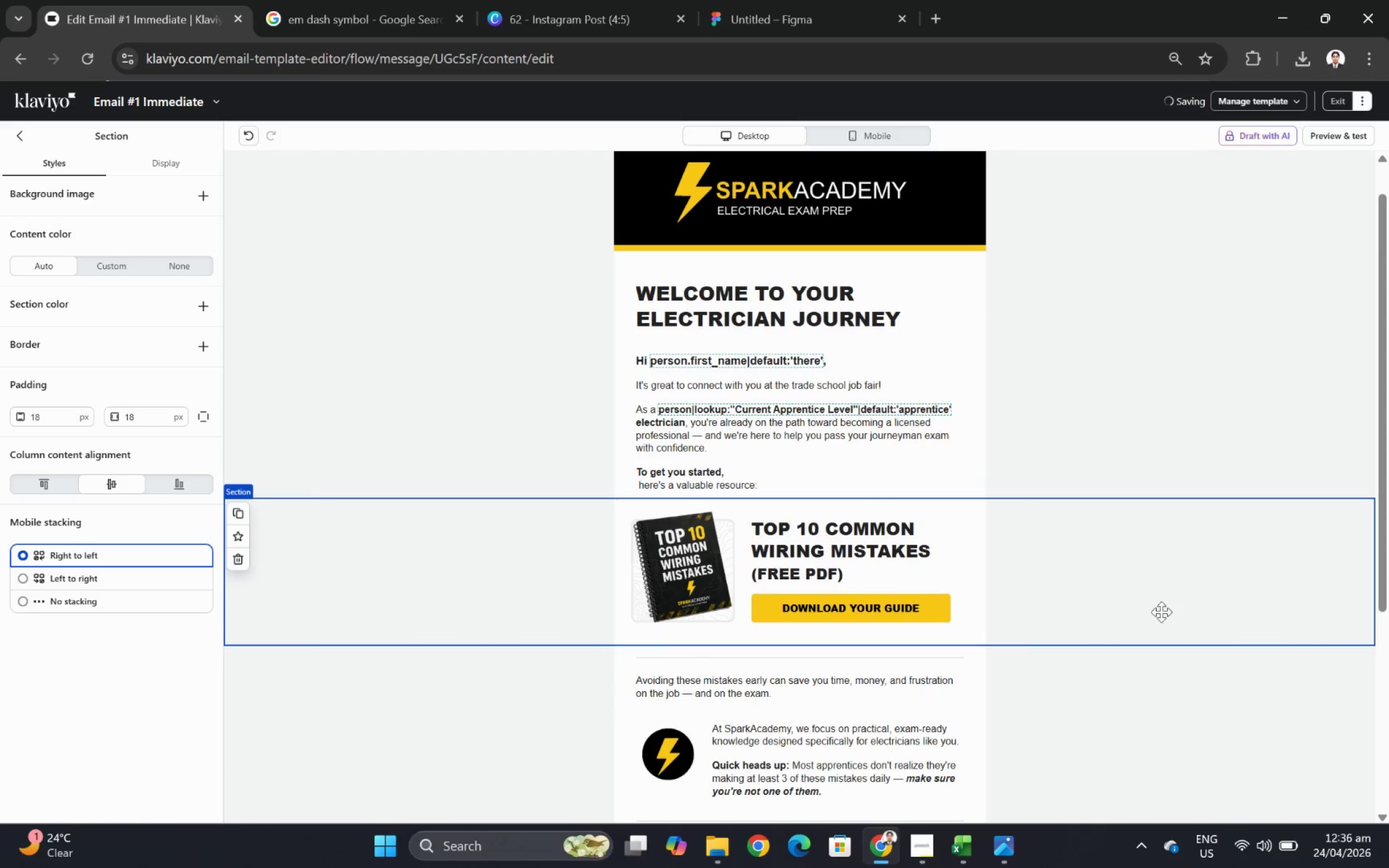 
left_click([1148, 730])
 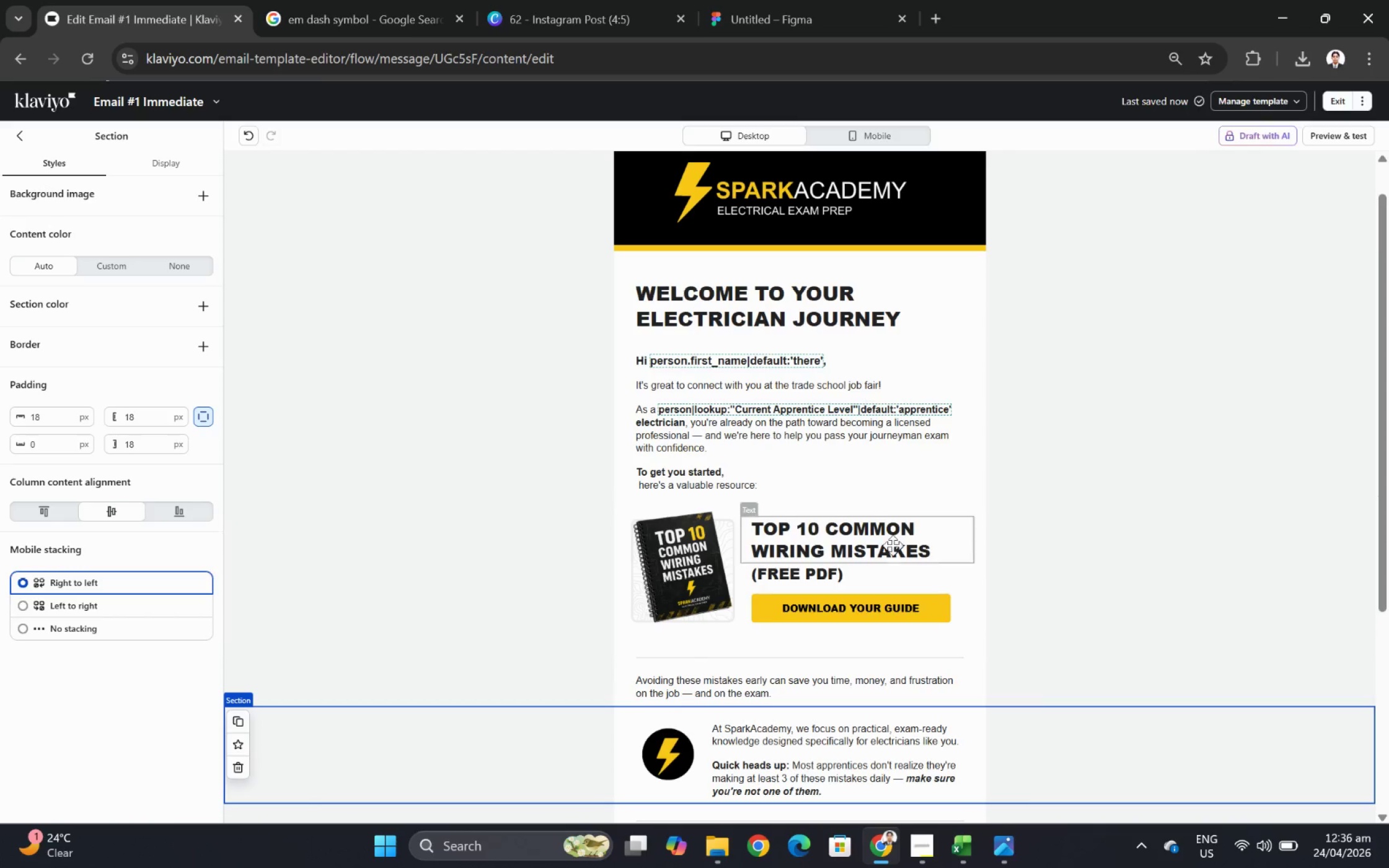 
double_click([745, 476])
 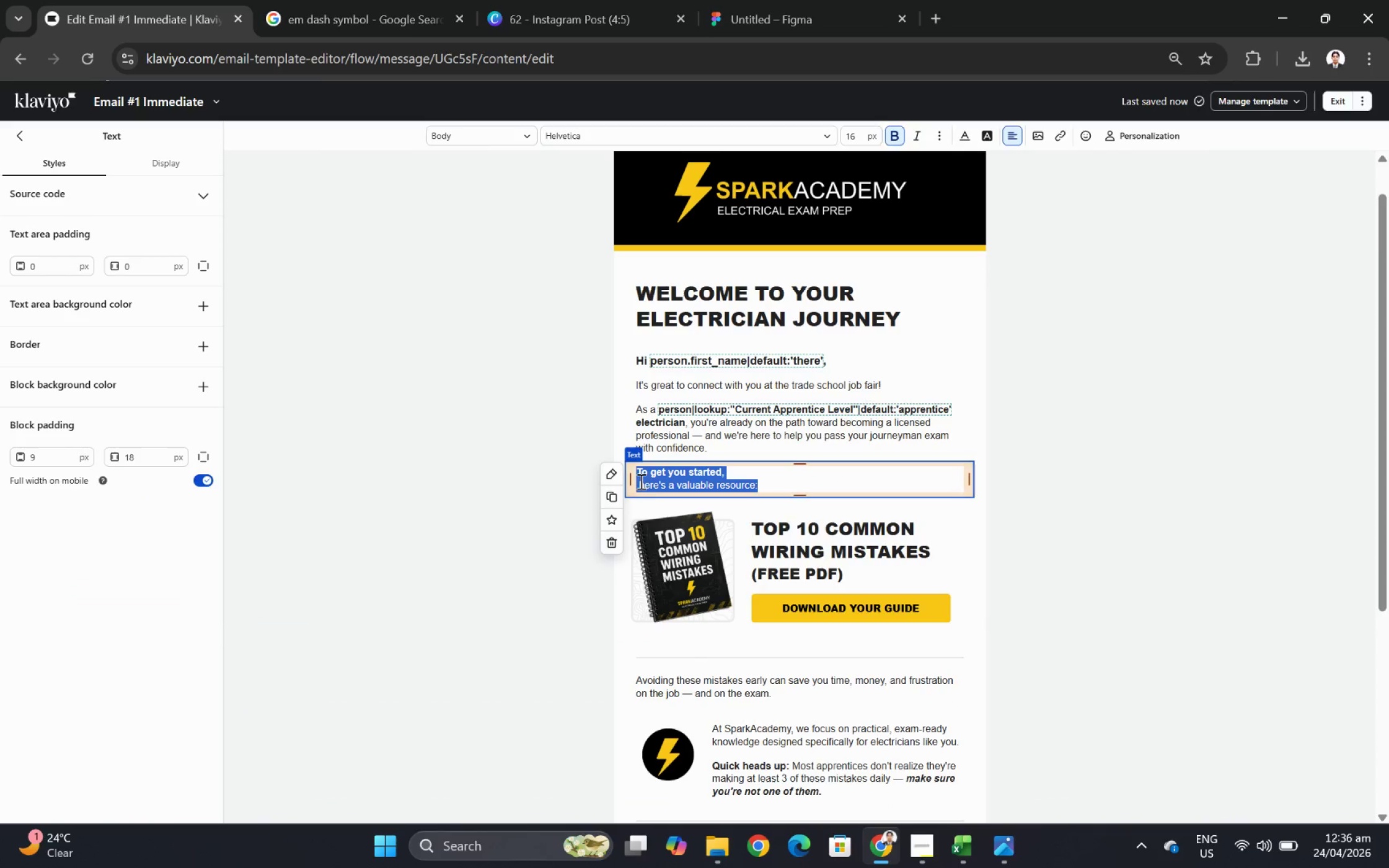 
left_click([637, 481])
 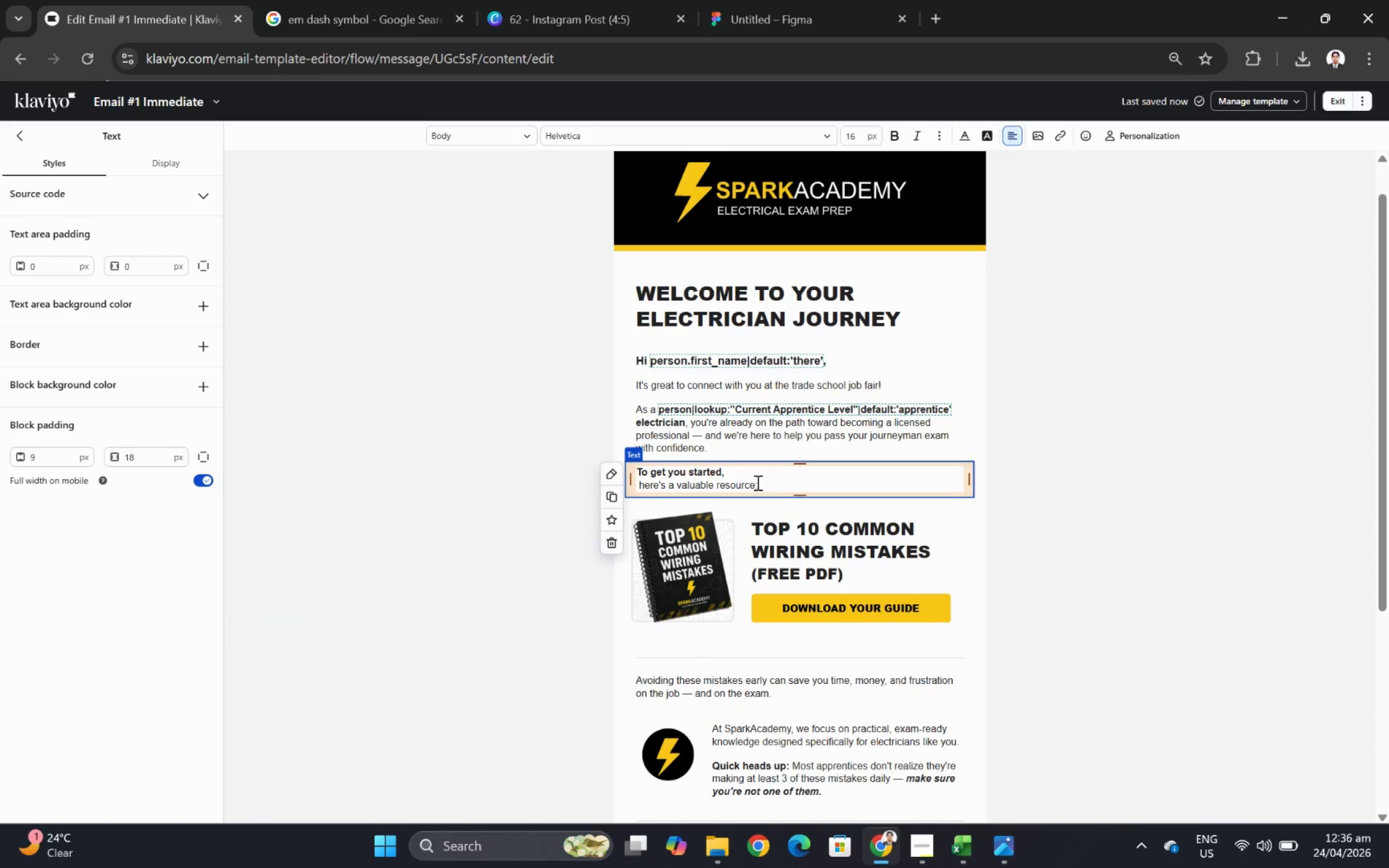 
key(Numpad0)
 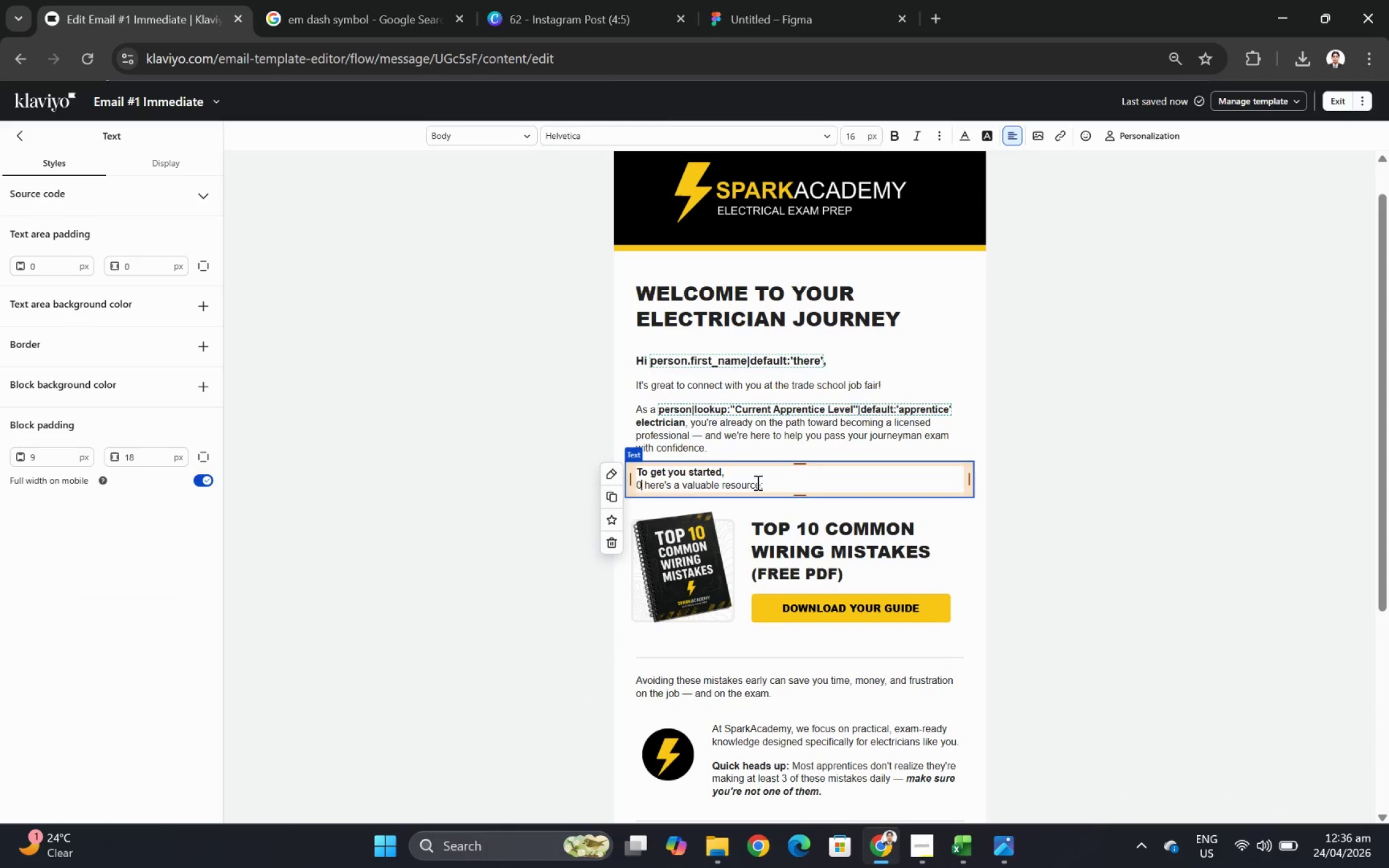 
key(Backspace)
 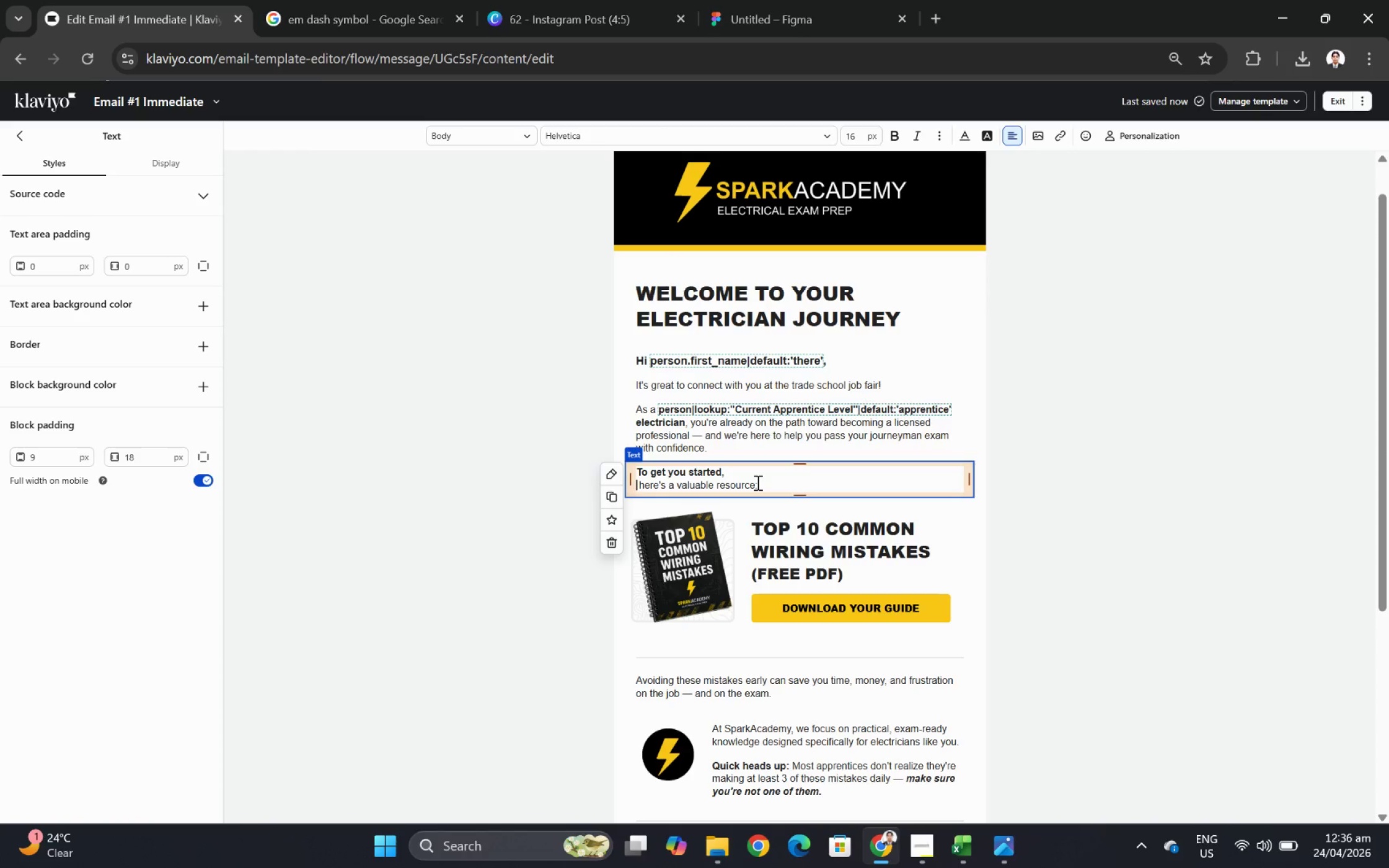 
key(ArrowRight)
 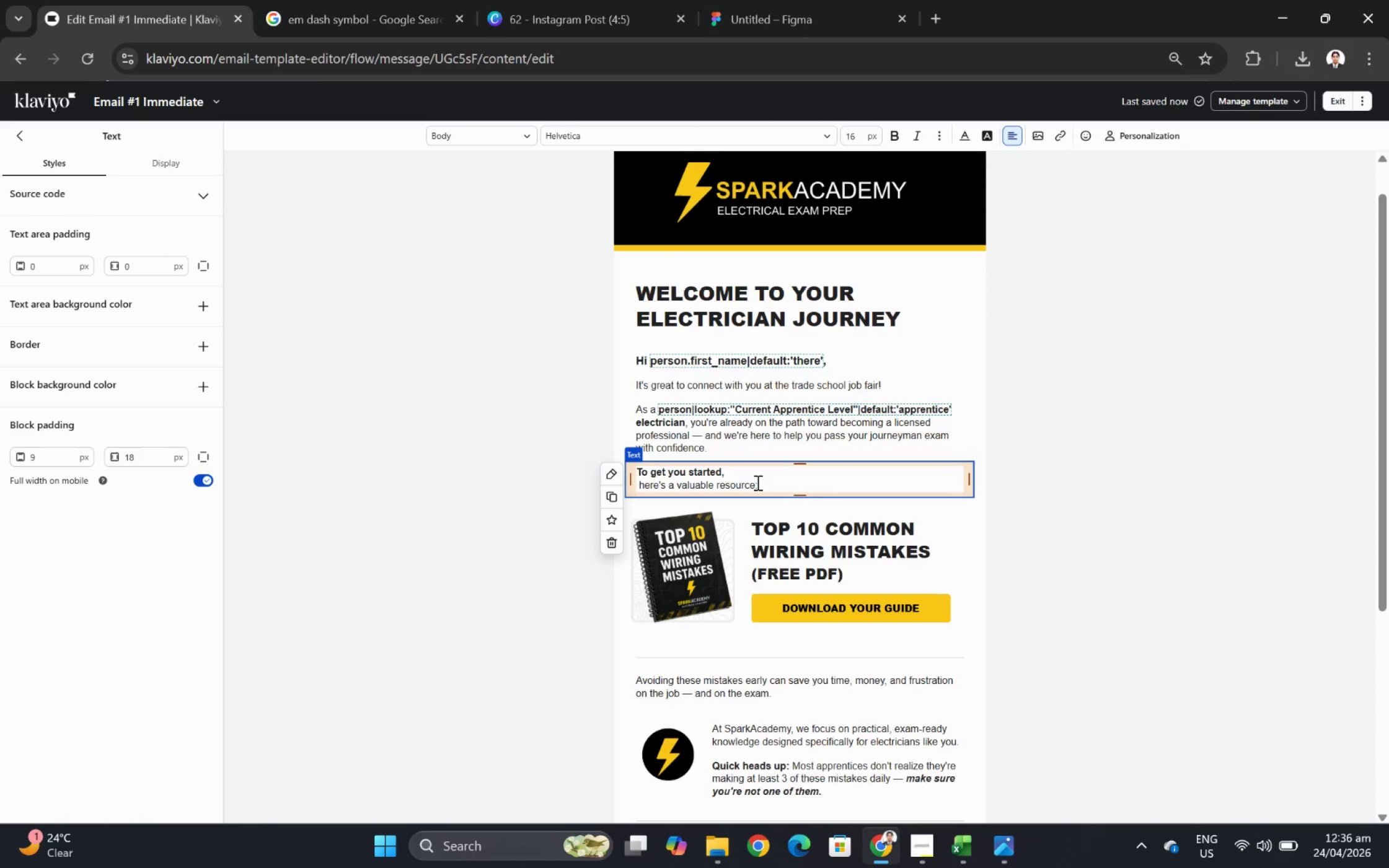 
key(Backspace)
 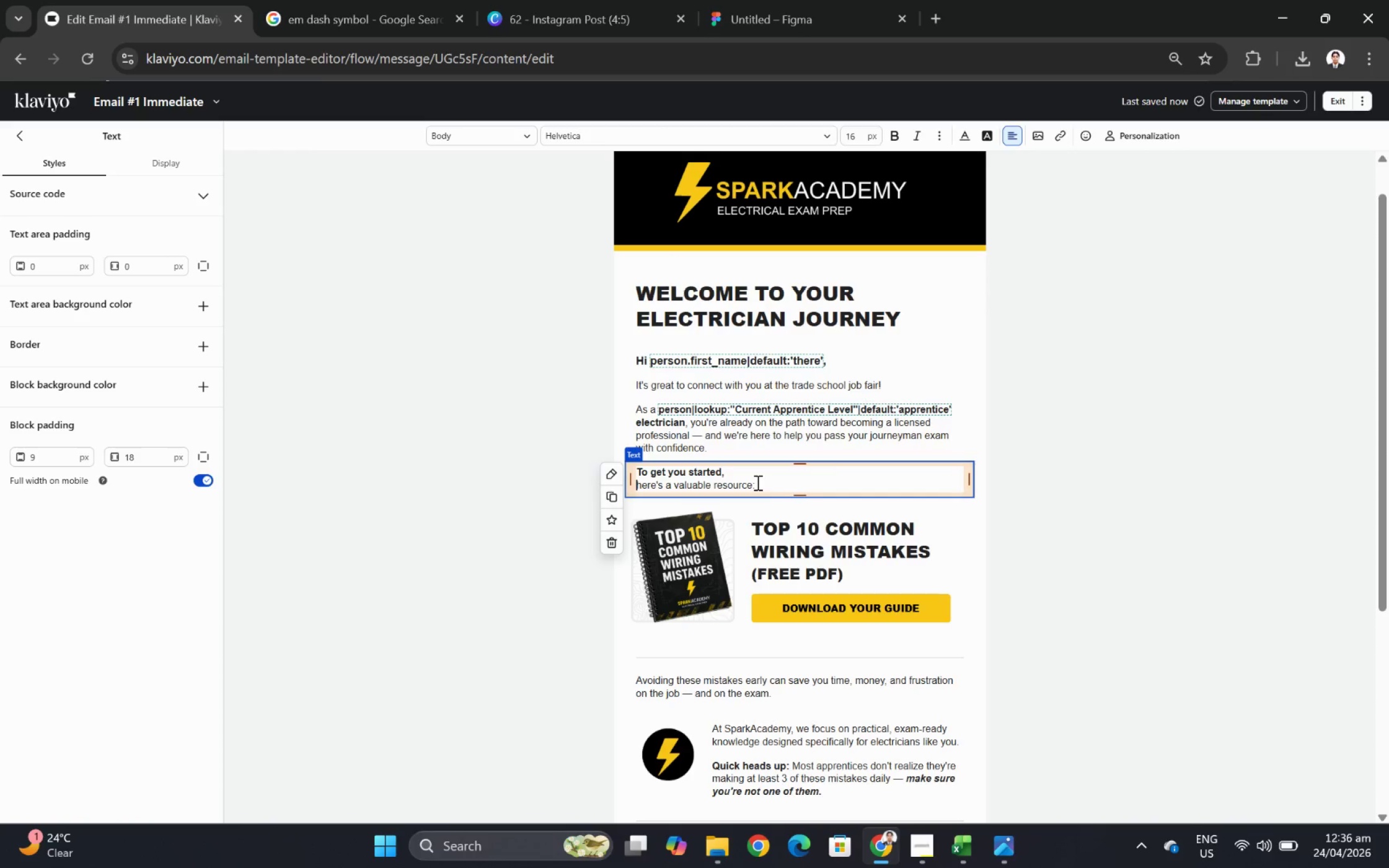 
key(Backspace)
 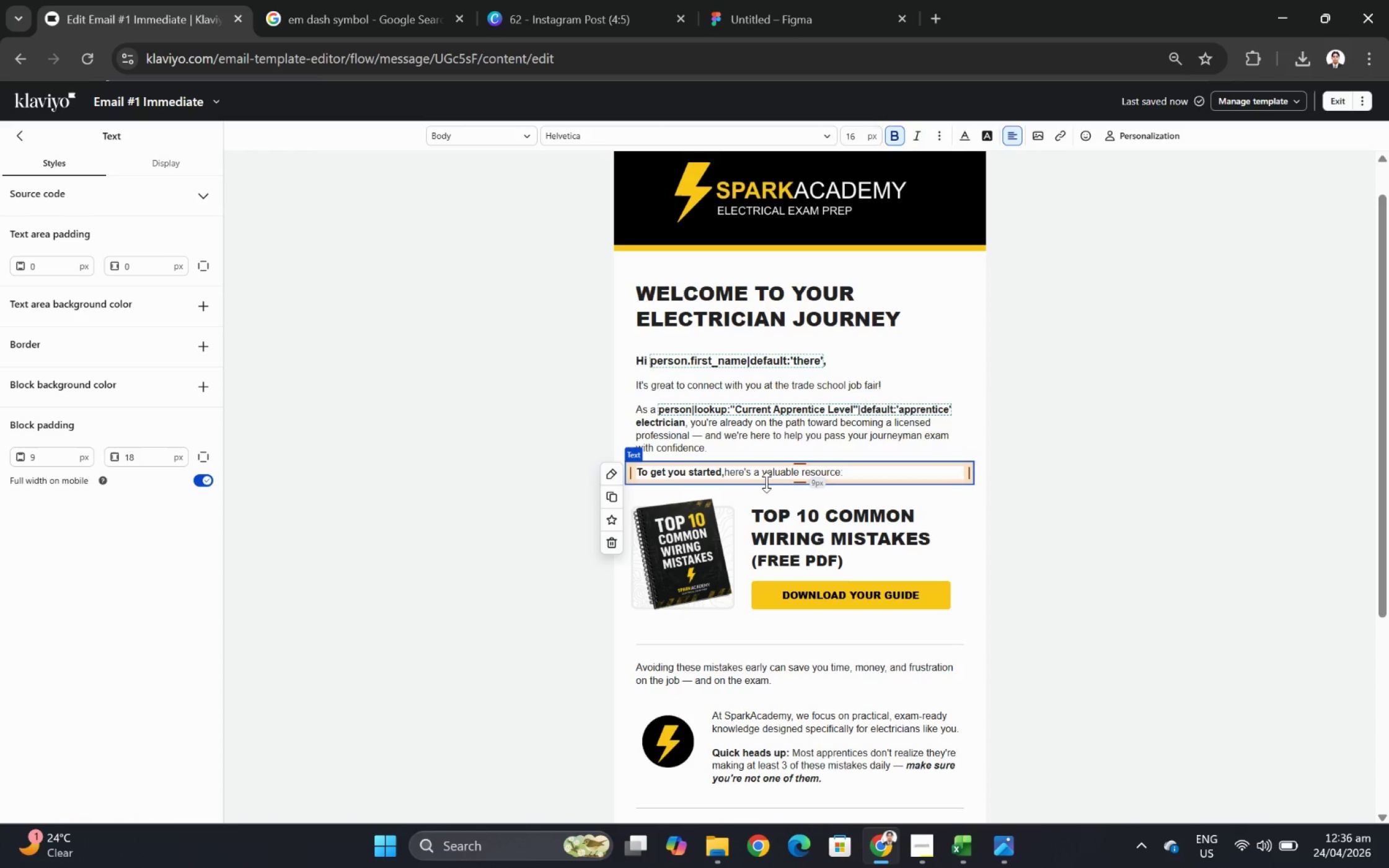 
key(Space)
 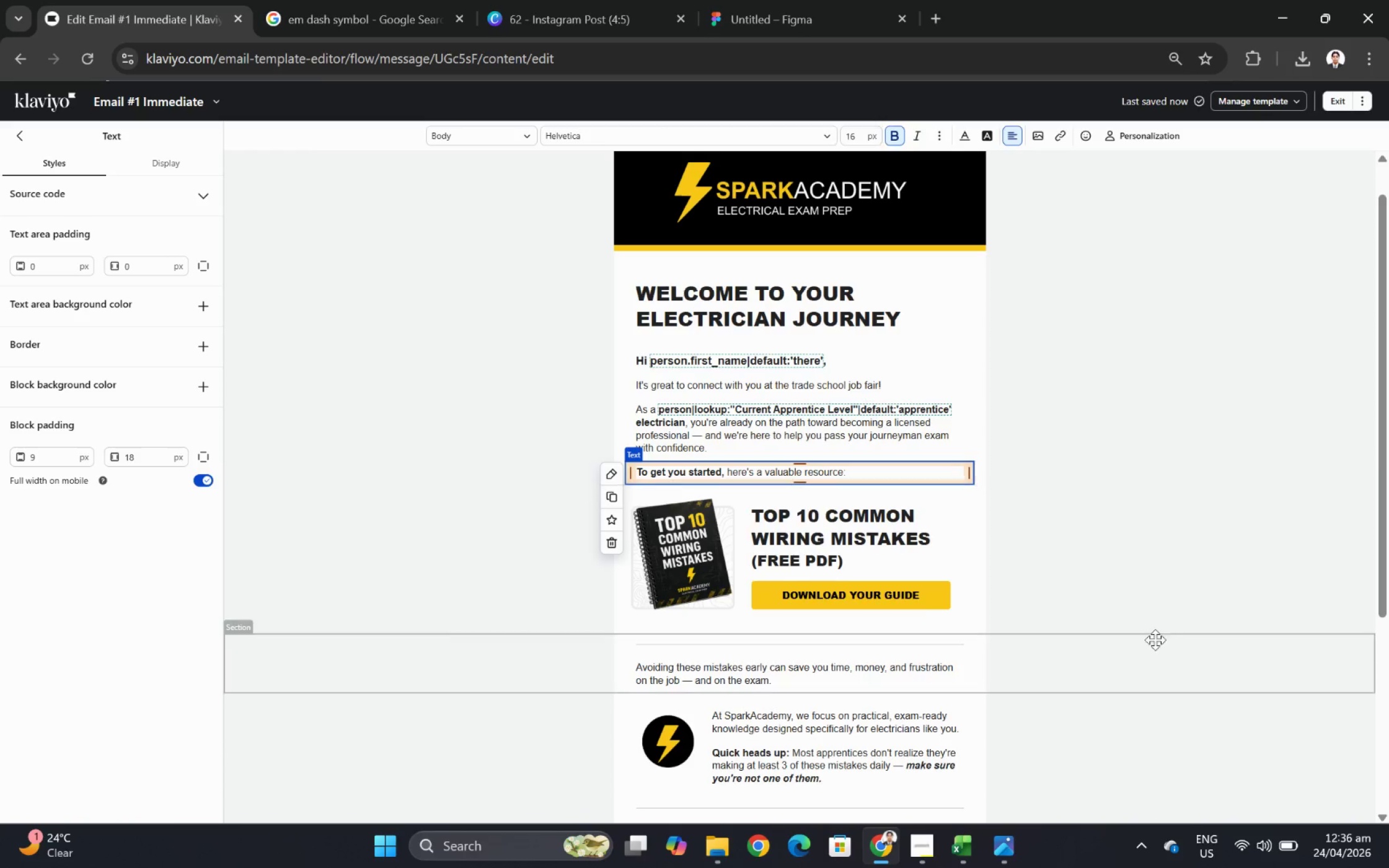 
left_click([1150, 642])
 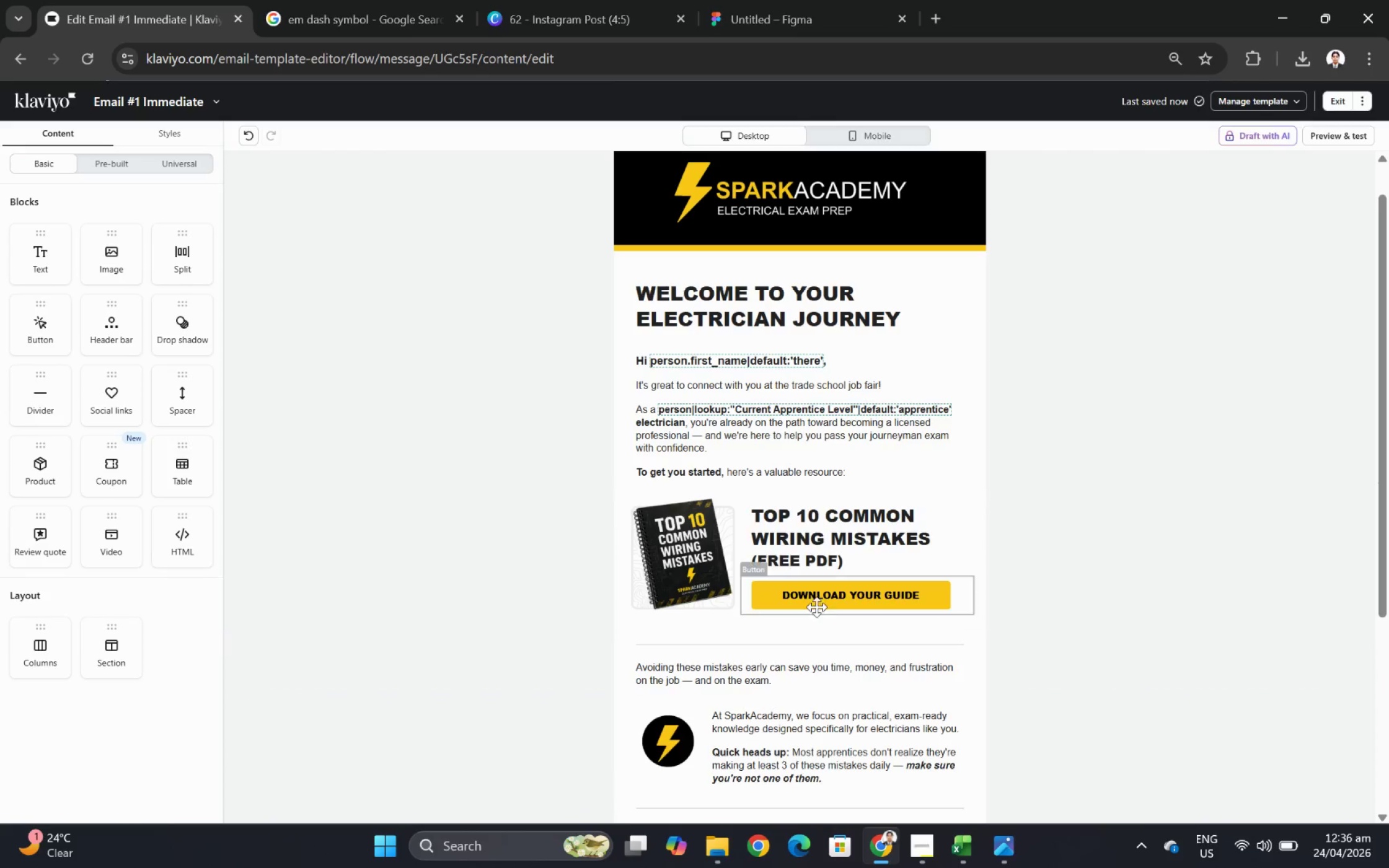 
wait(5.68)
 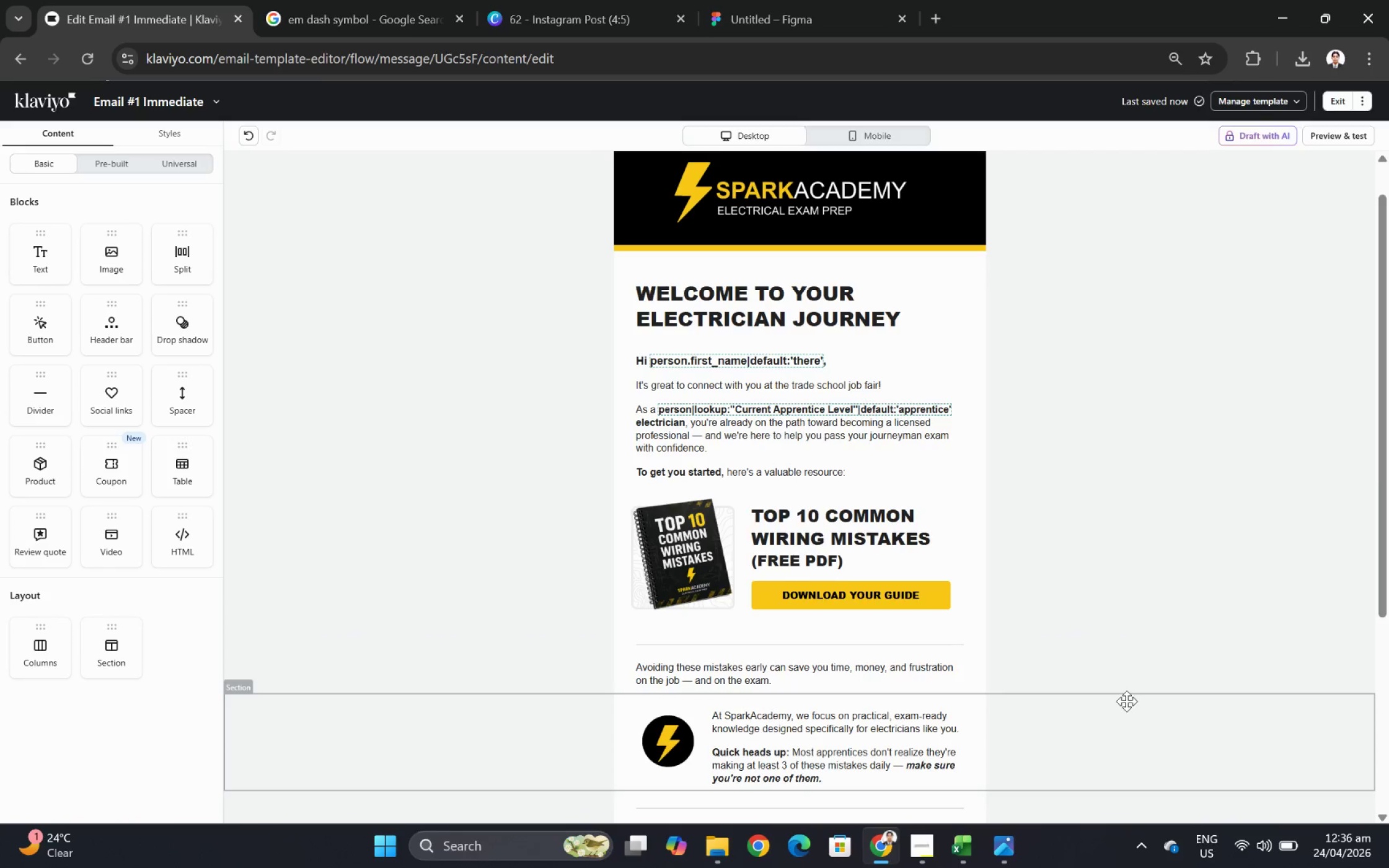 
left_click([801, 620])
 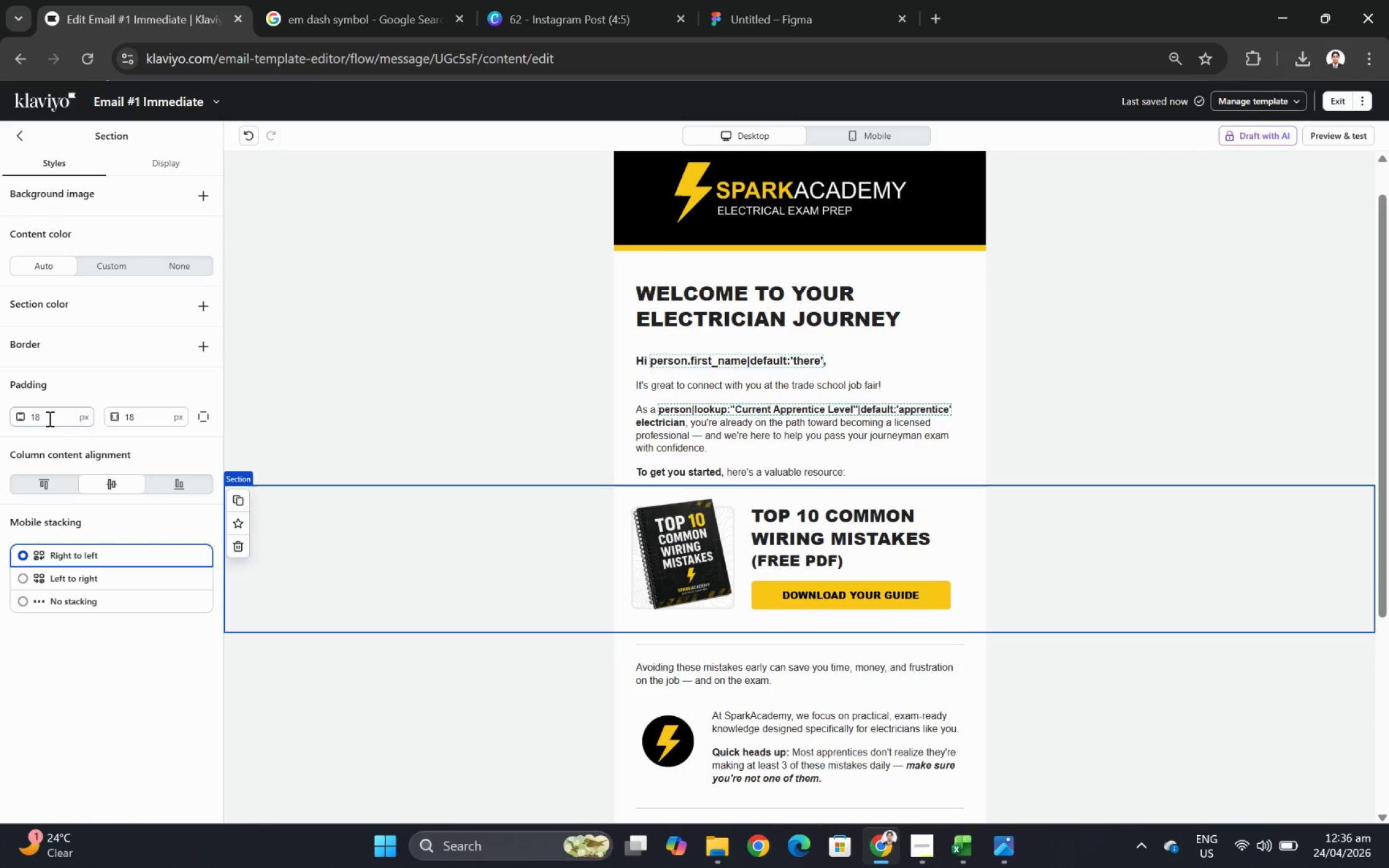 
left_click([194, 419])
 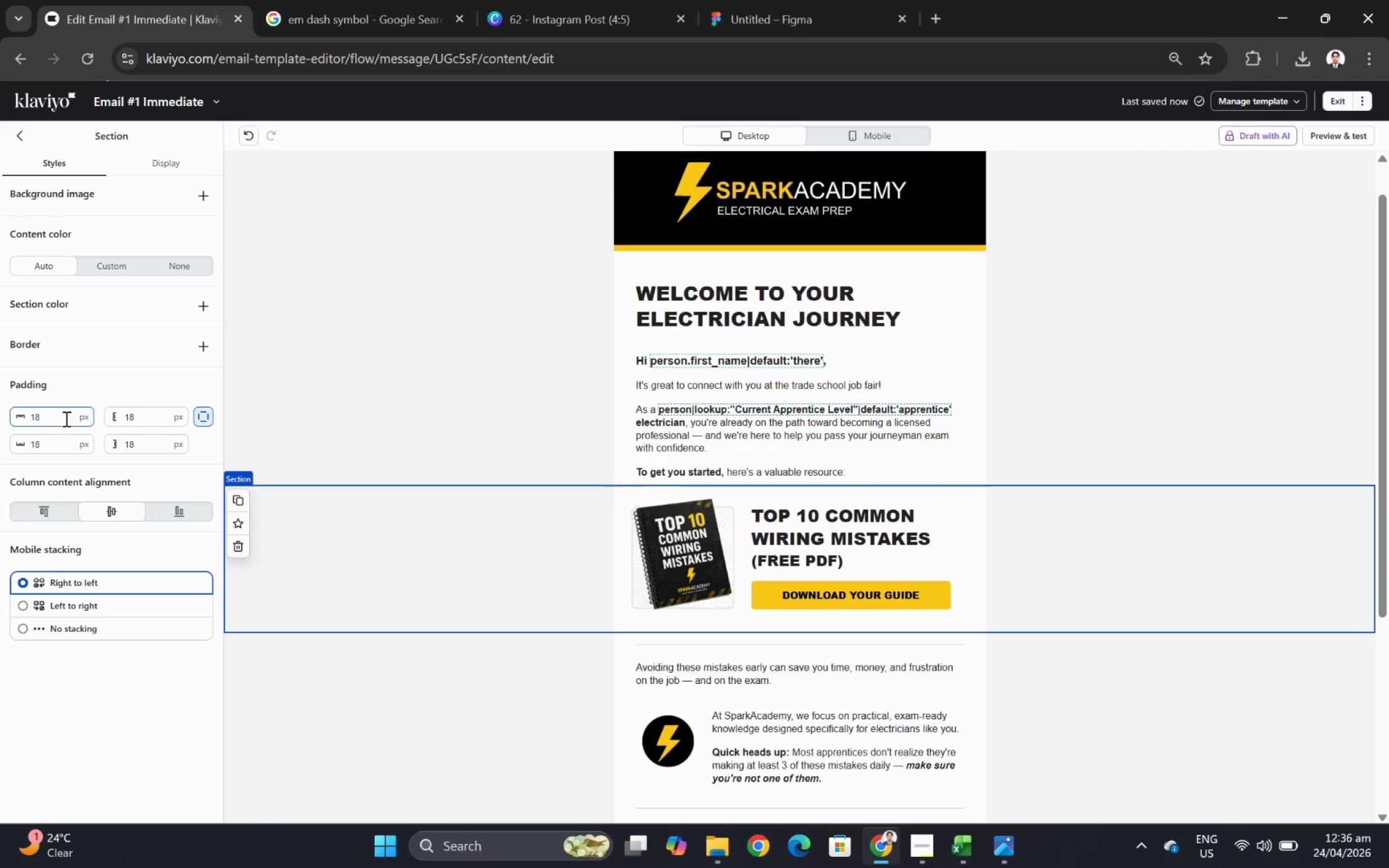 
left_click([203, 418])
 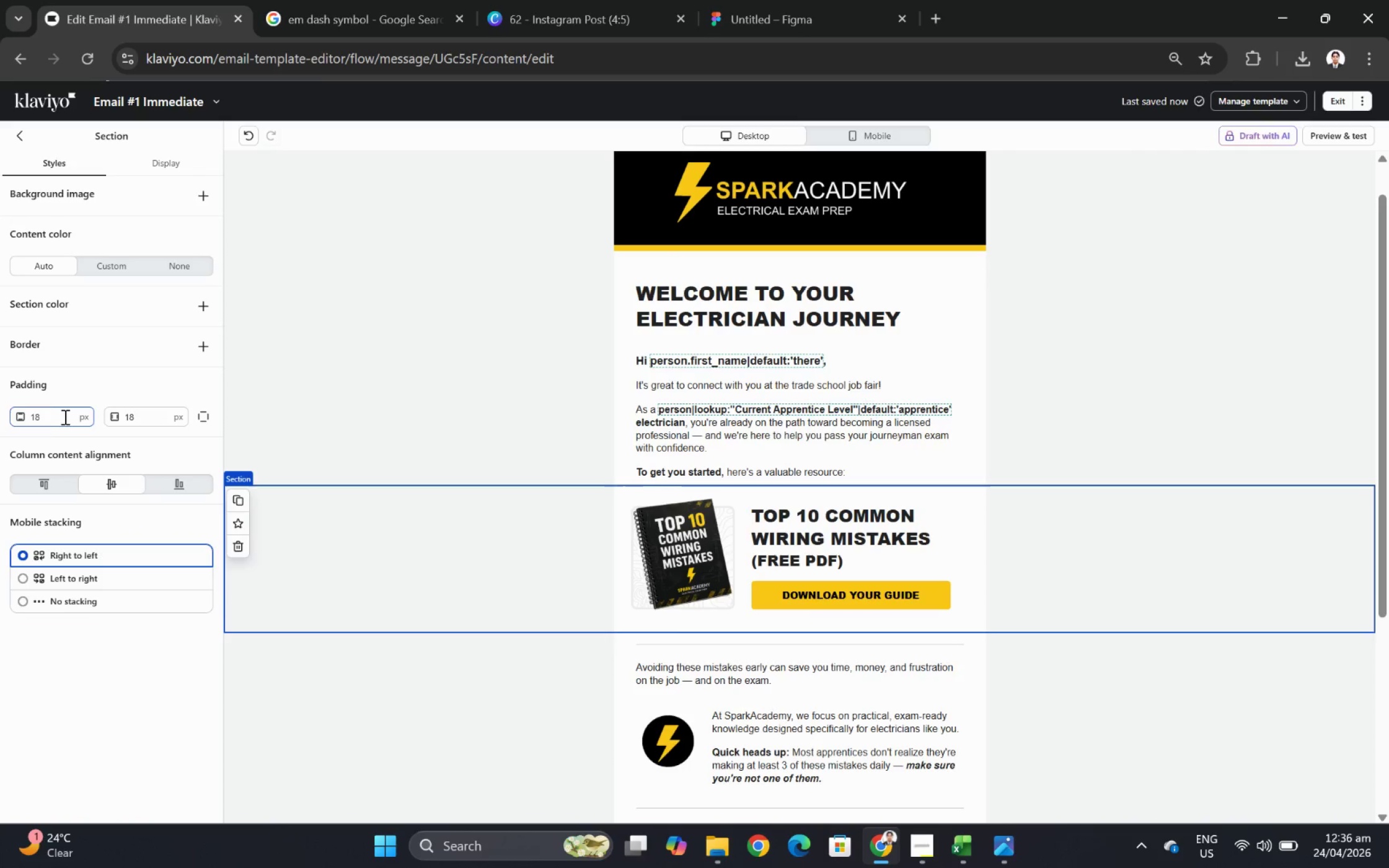 
double_click([63, 416])
 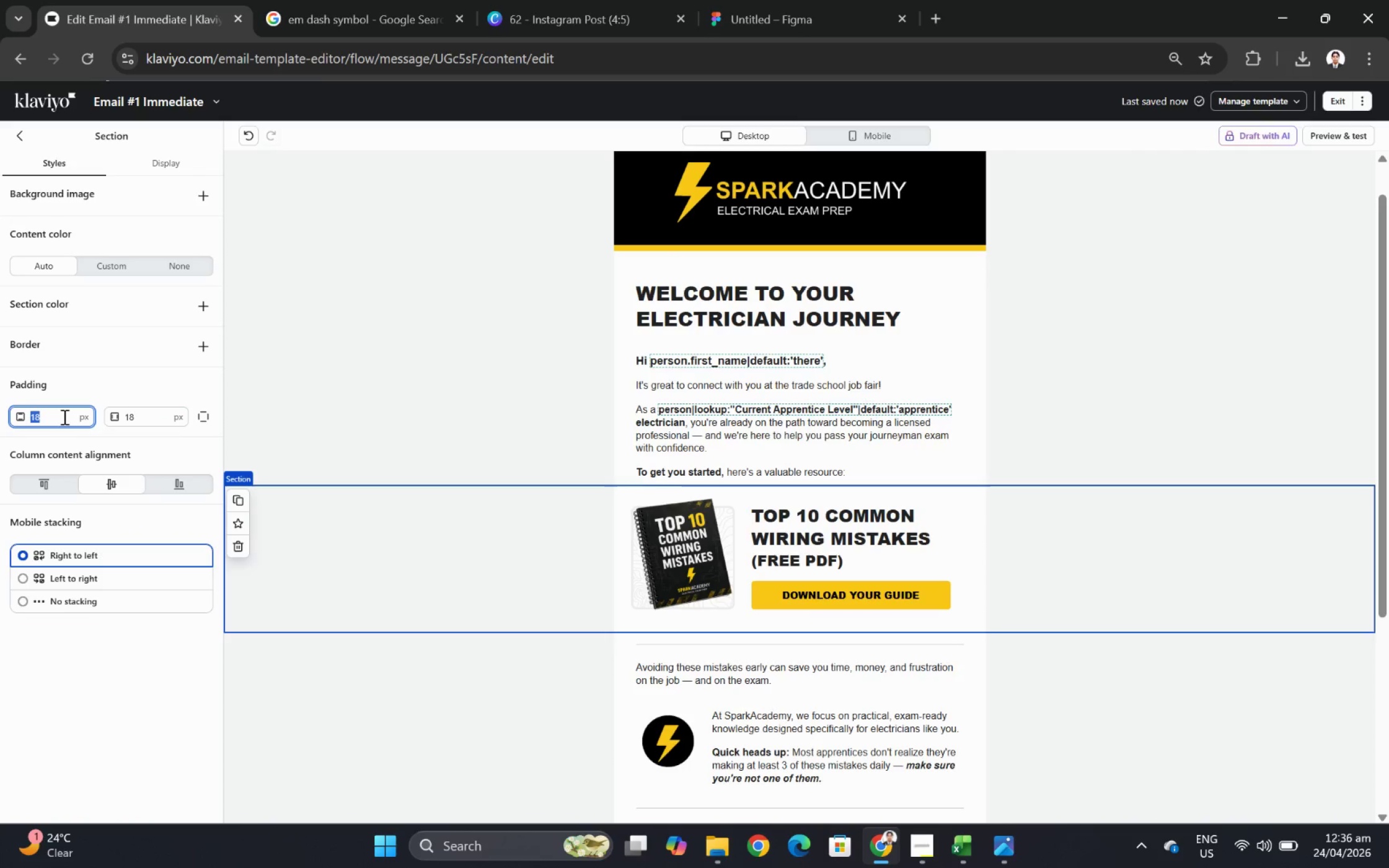 
key(Numpad9)
 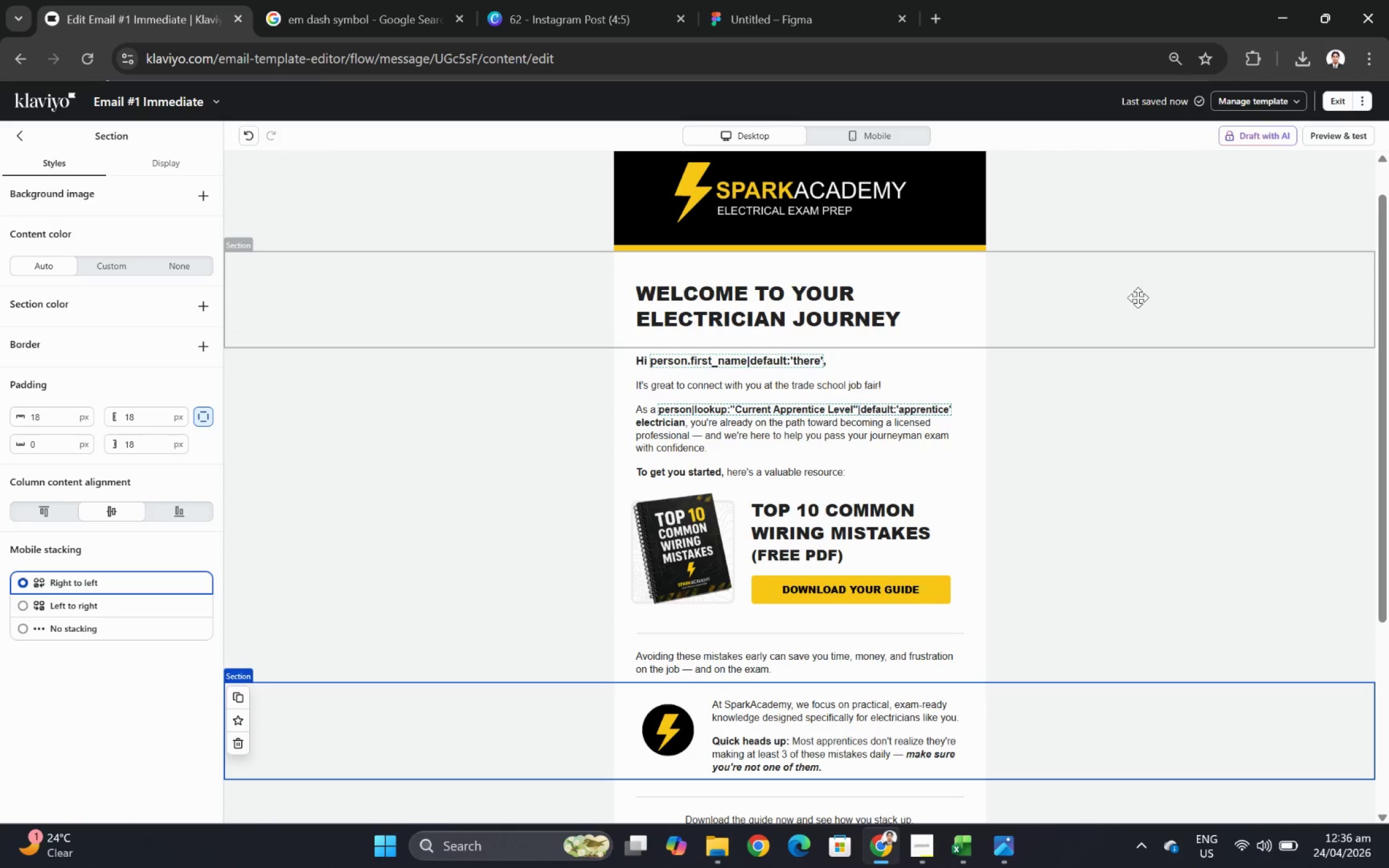 
left_click([1323, 133])
 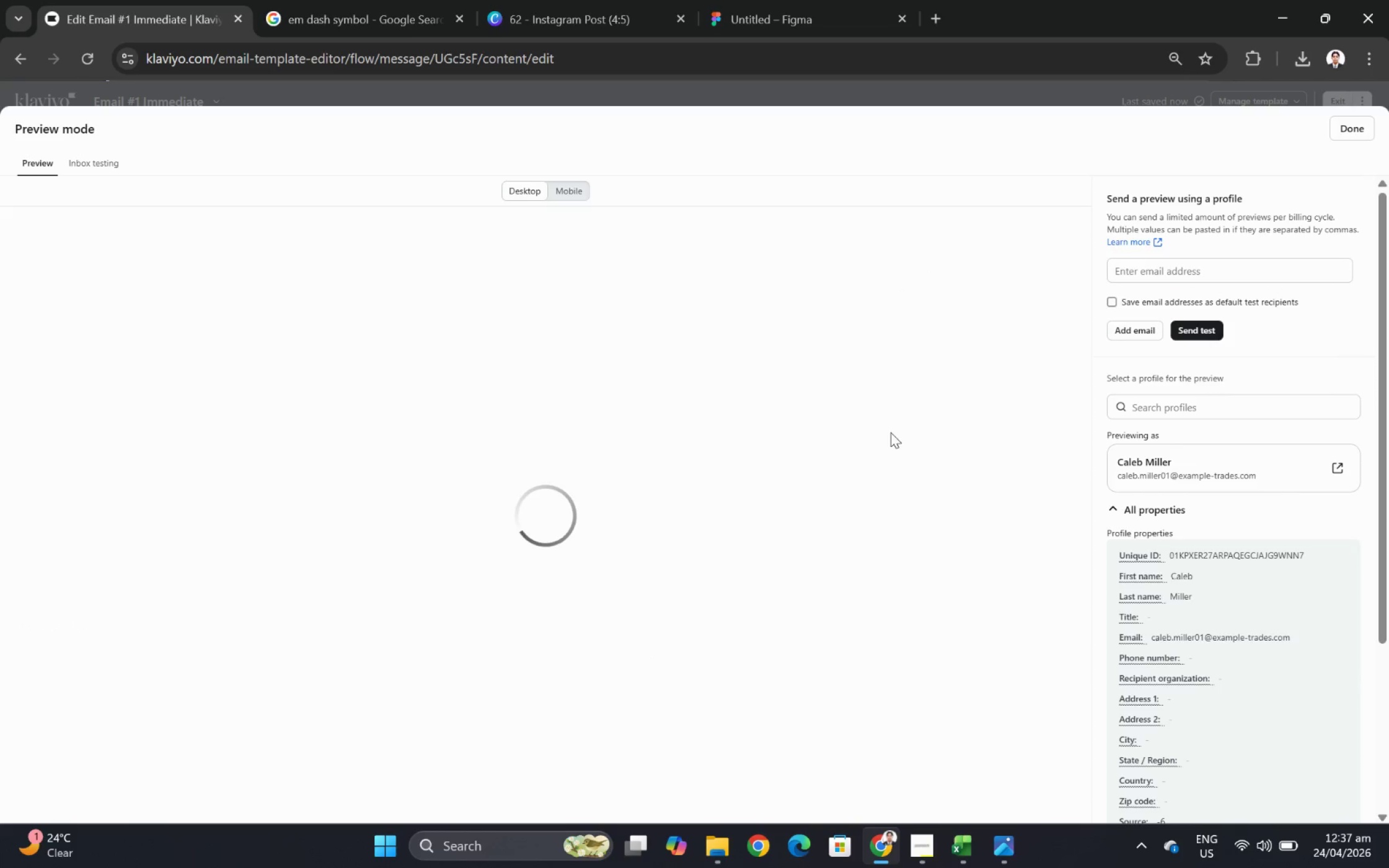 
scroll: coordinate [1001, 442], scroll_direction: down, amount: 2.0
 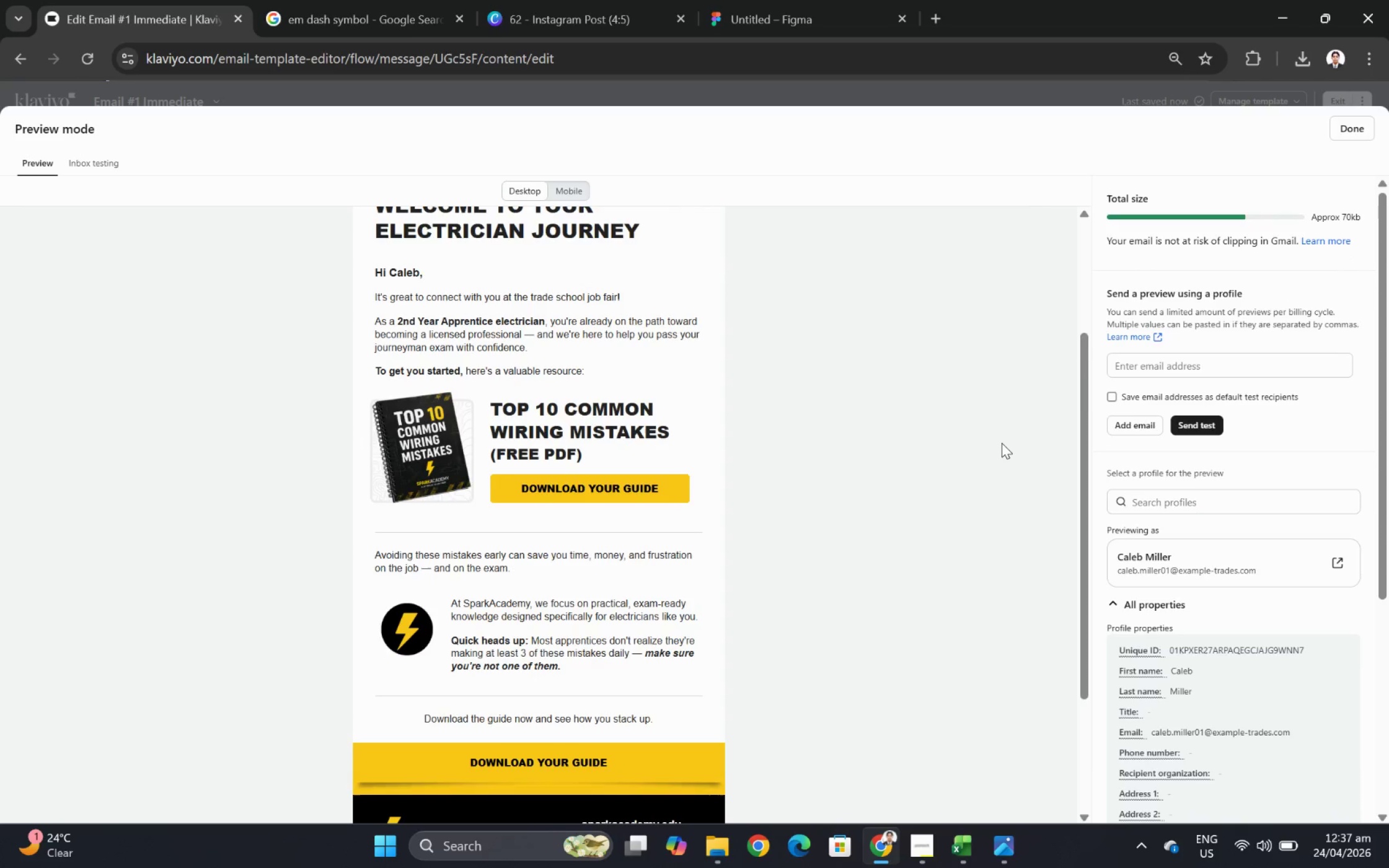 
scroll: coordinate [1001, 442], scroll_direction: up, amount: 1.0
 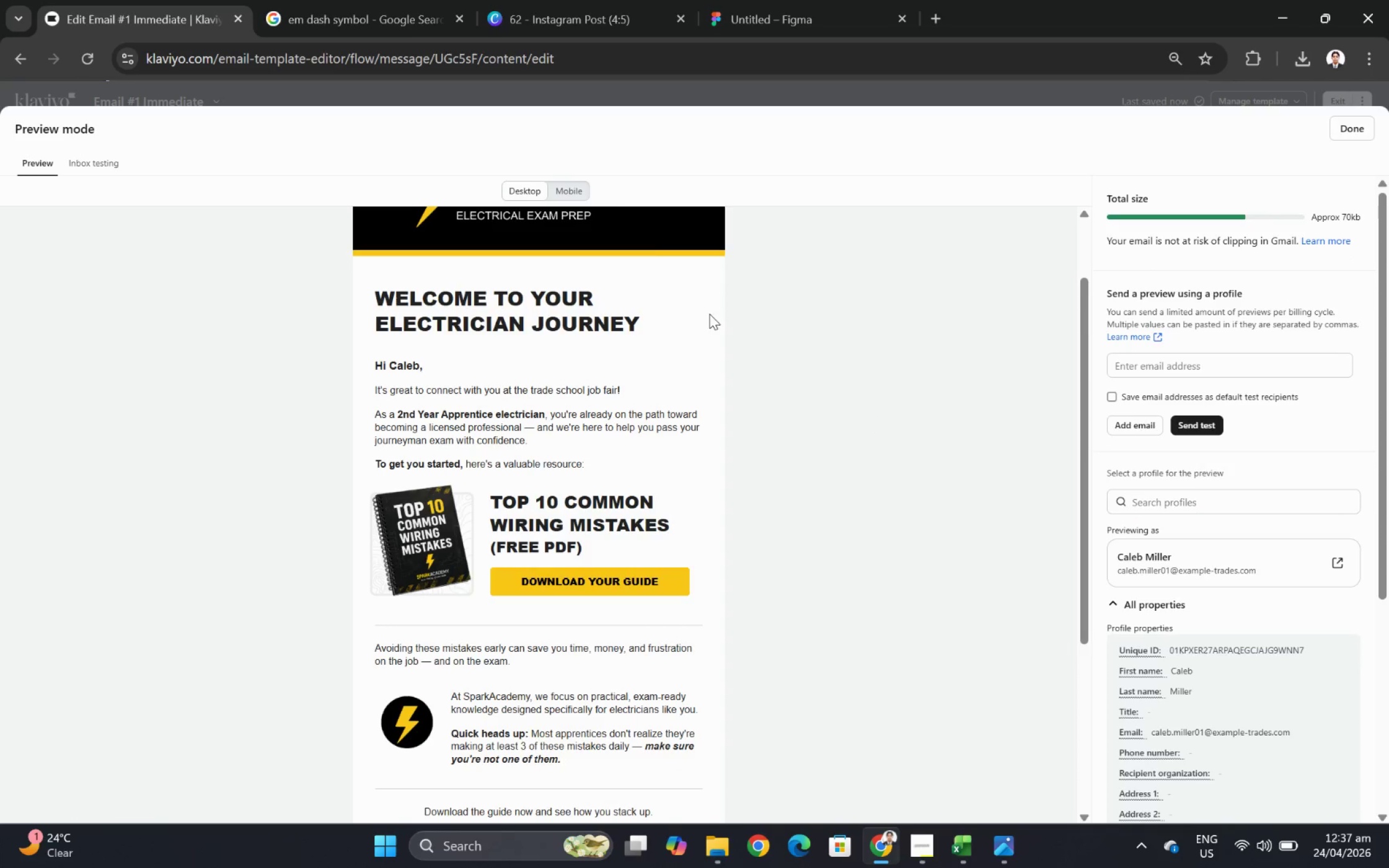 
left_click([575, 182])
 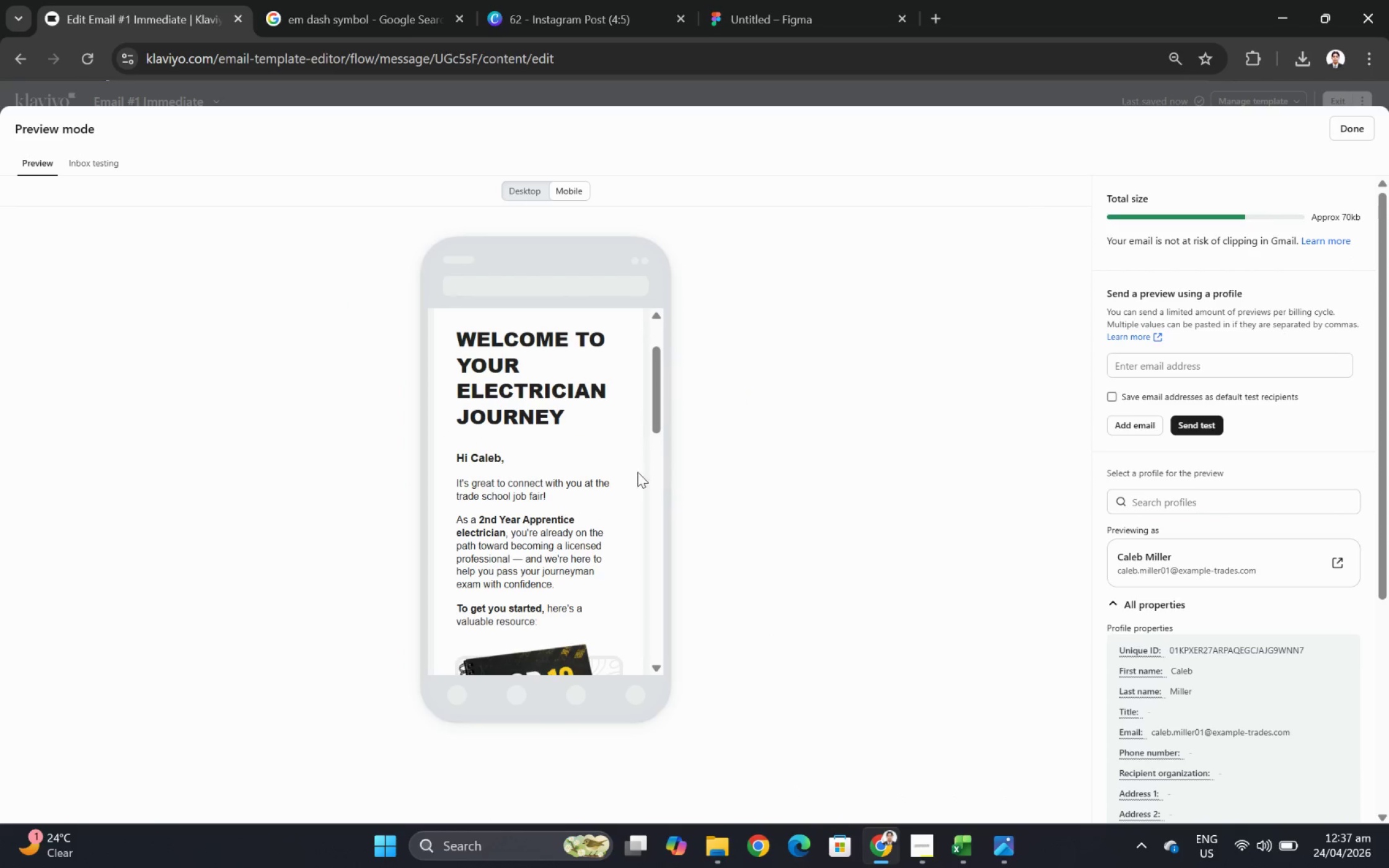 
scroll: coordinate [606, 445], scroll_direction: down, amount: 4.0
 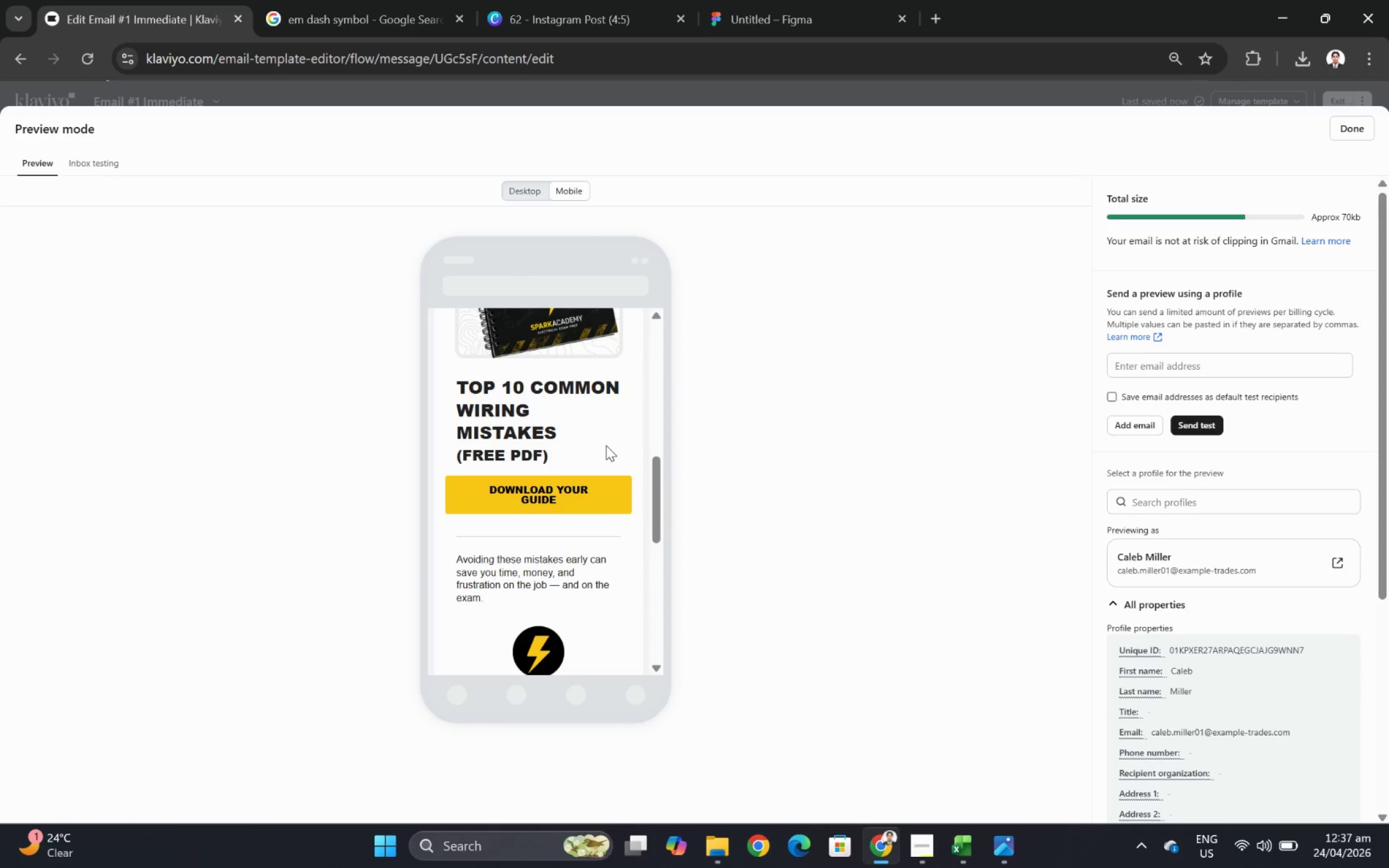 
scroll: coordinate [606, 445], scroll_direction: up, amount: 2.0
 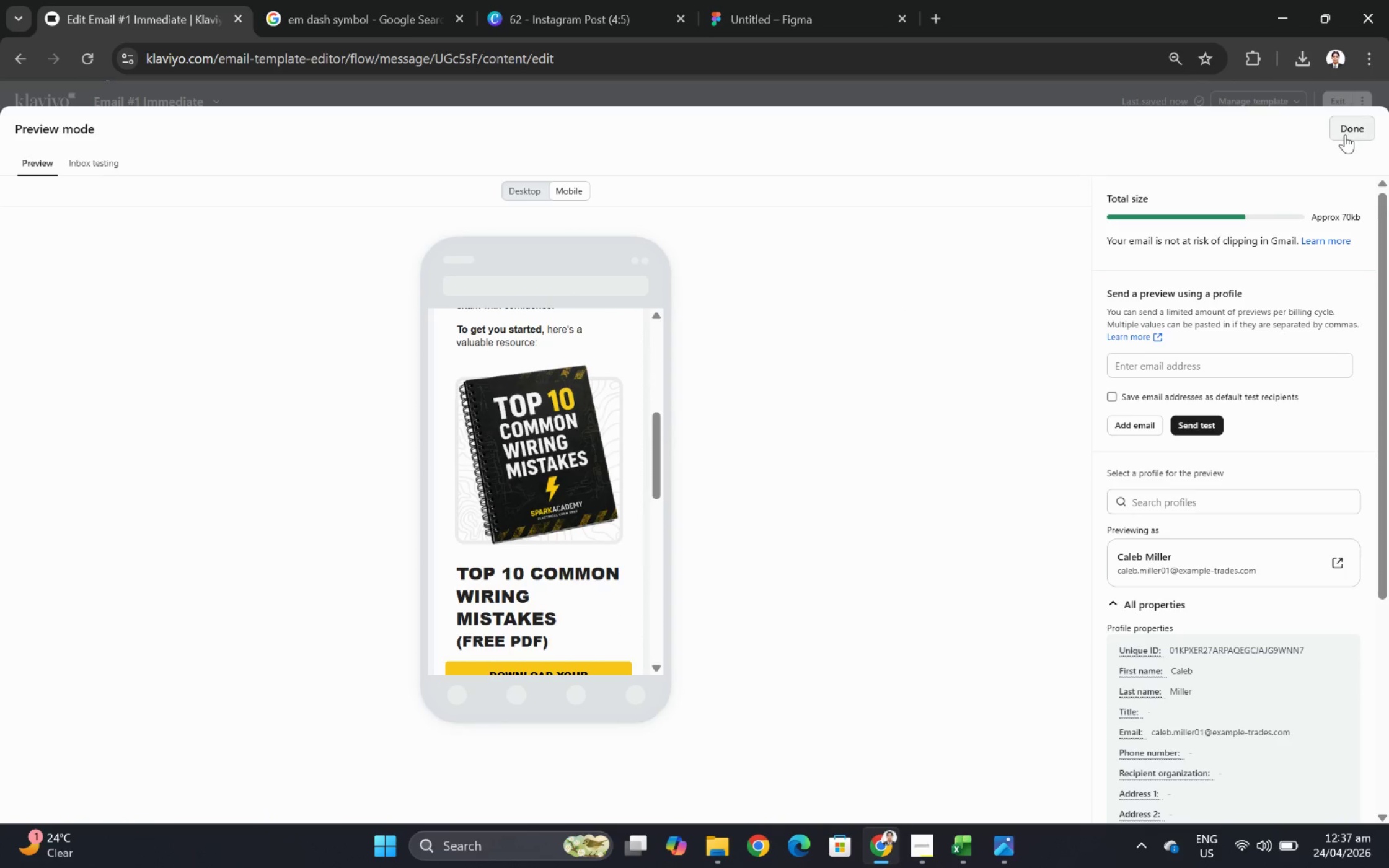 
left_click([1346, 131])
 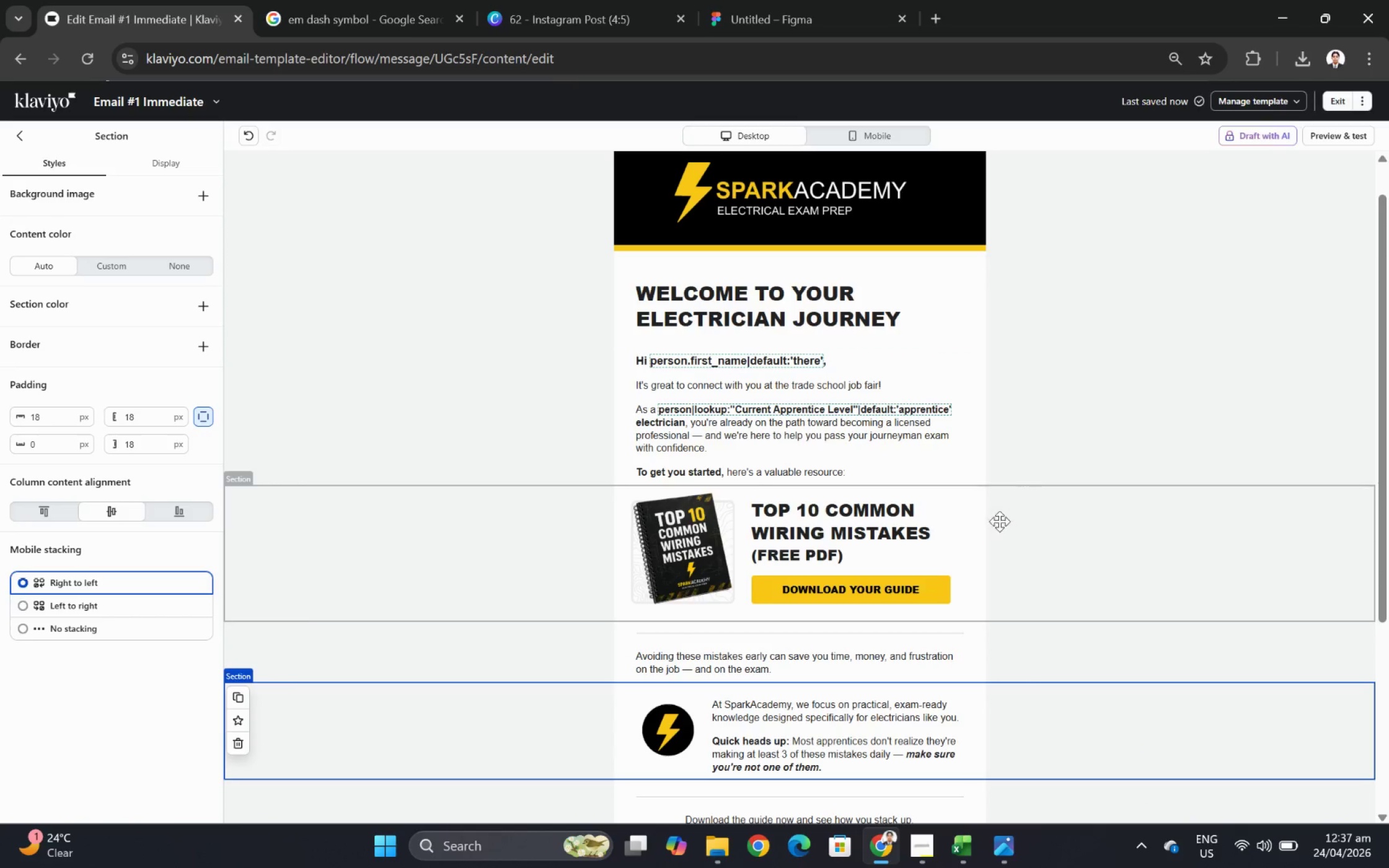 
left_click([868, 544])
 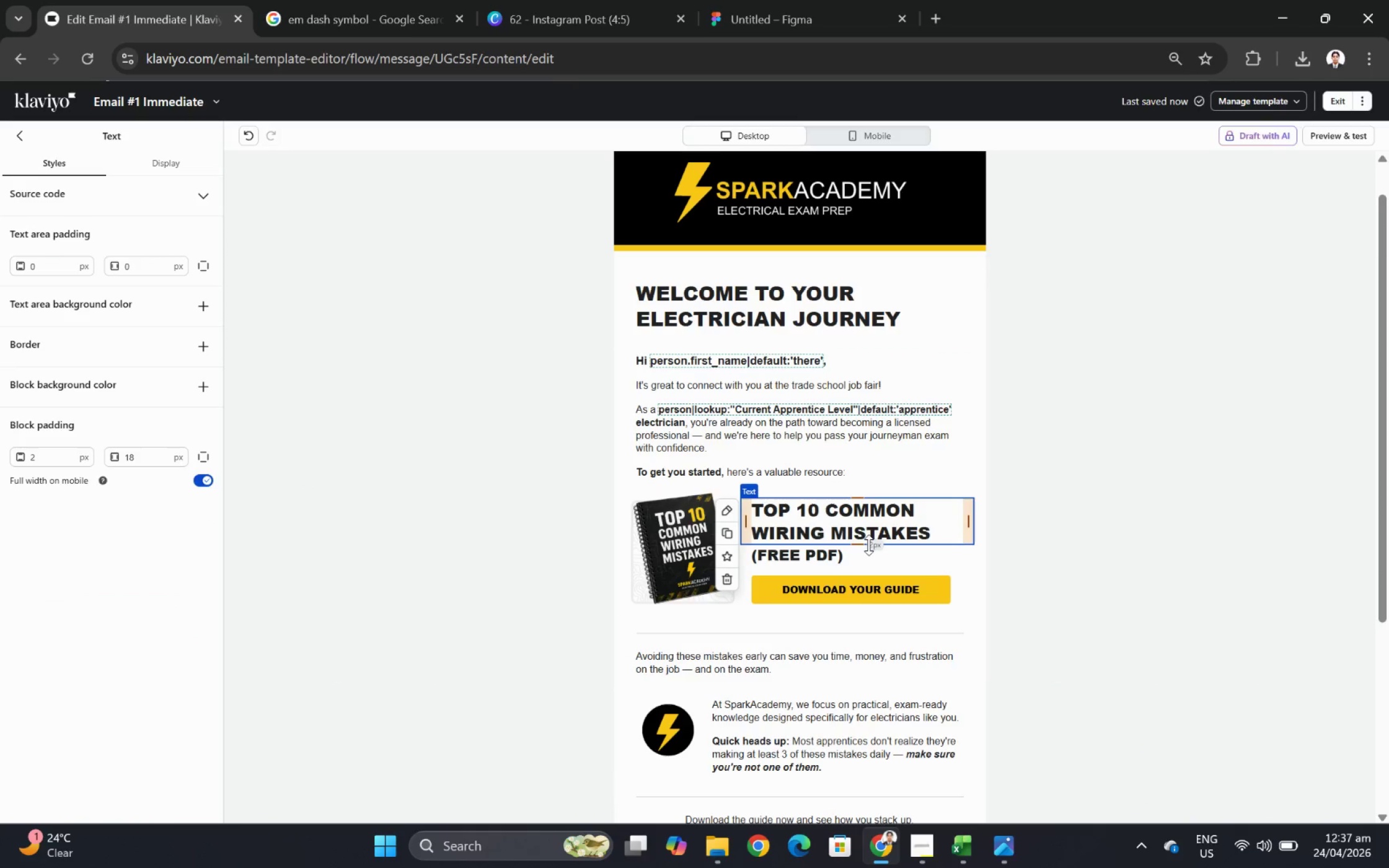 
left_click([869, 561])
 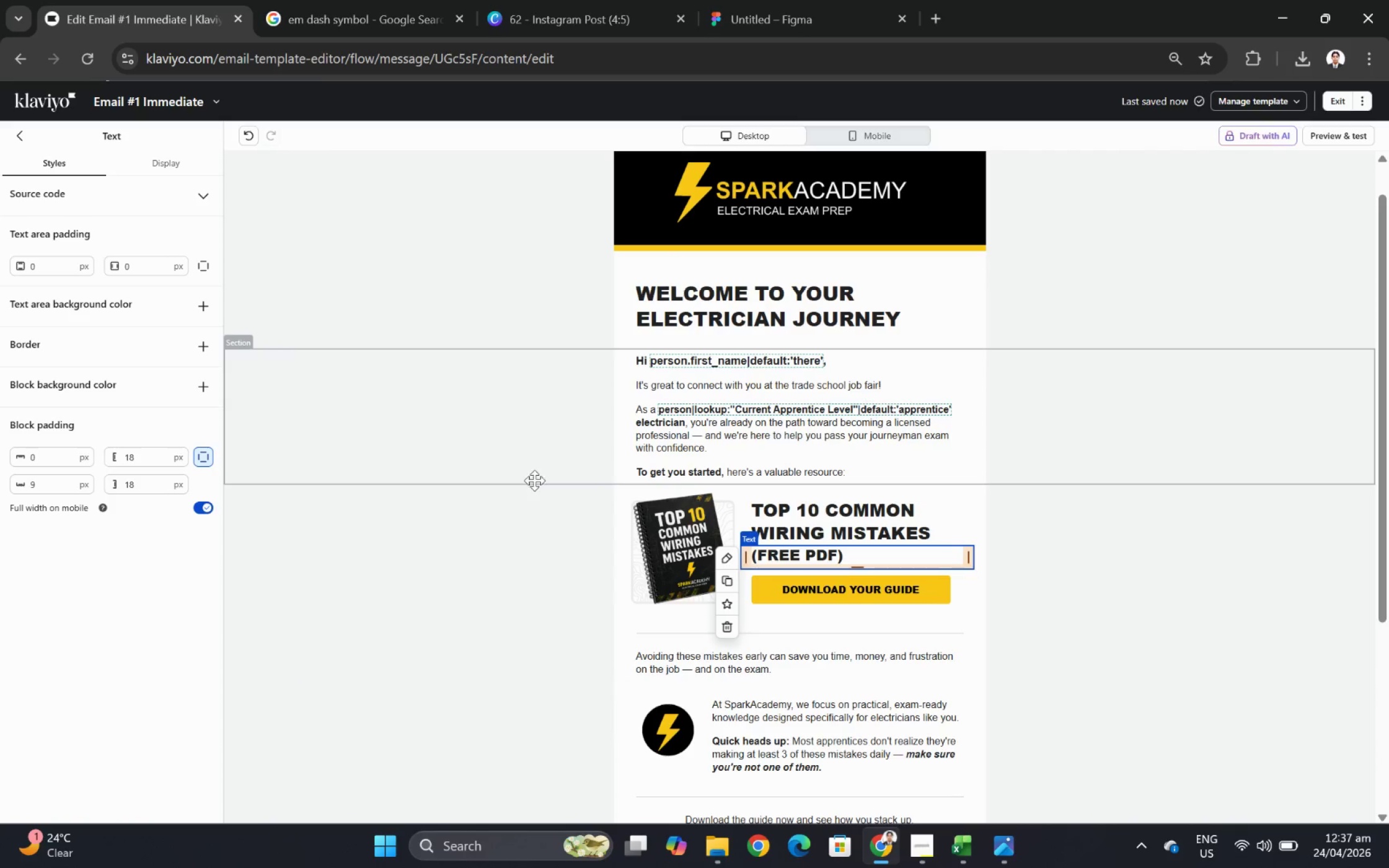 
wait(7.05)
 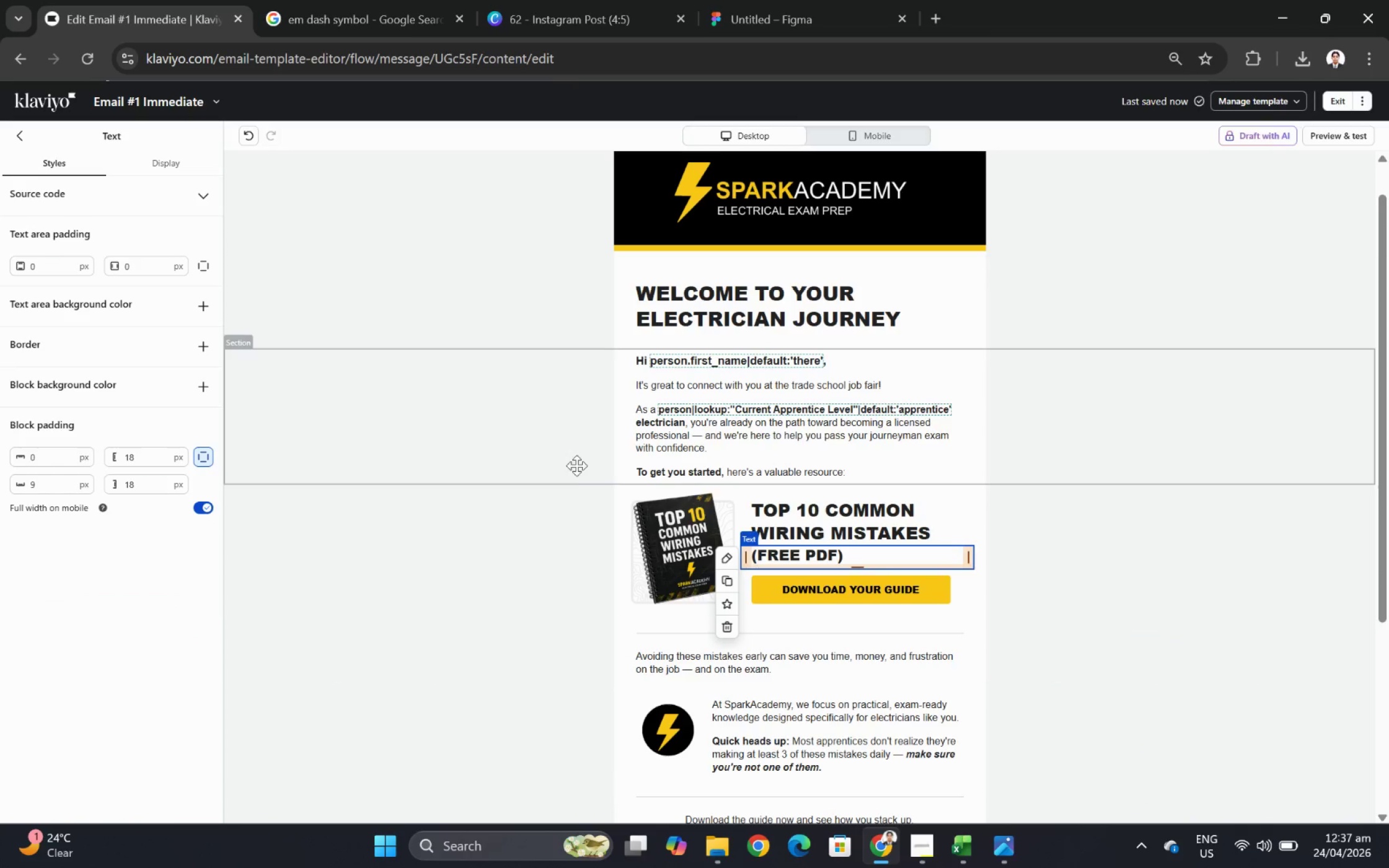 
left_click([21, 129])
 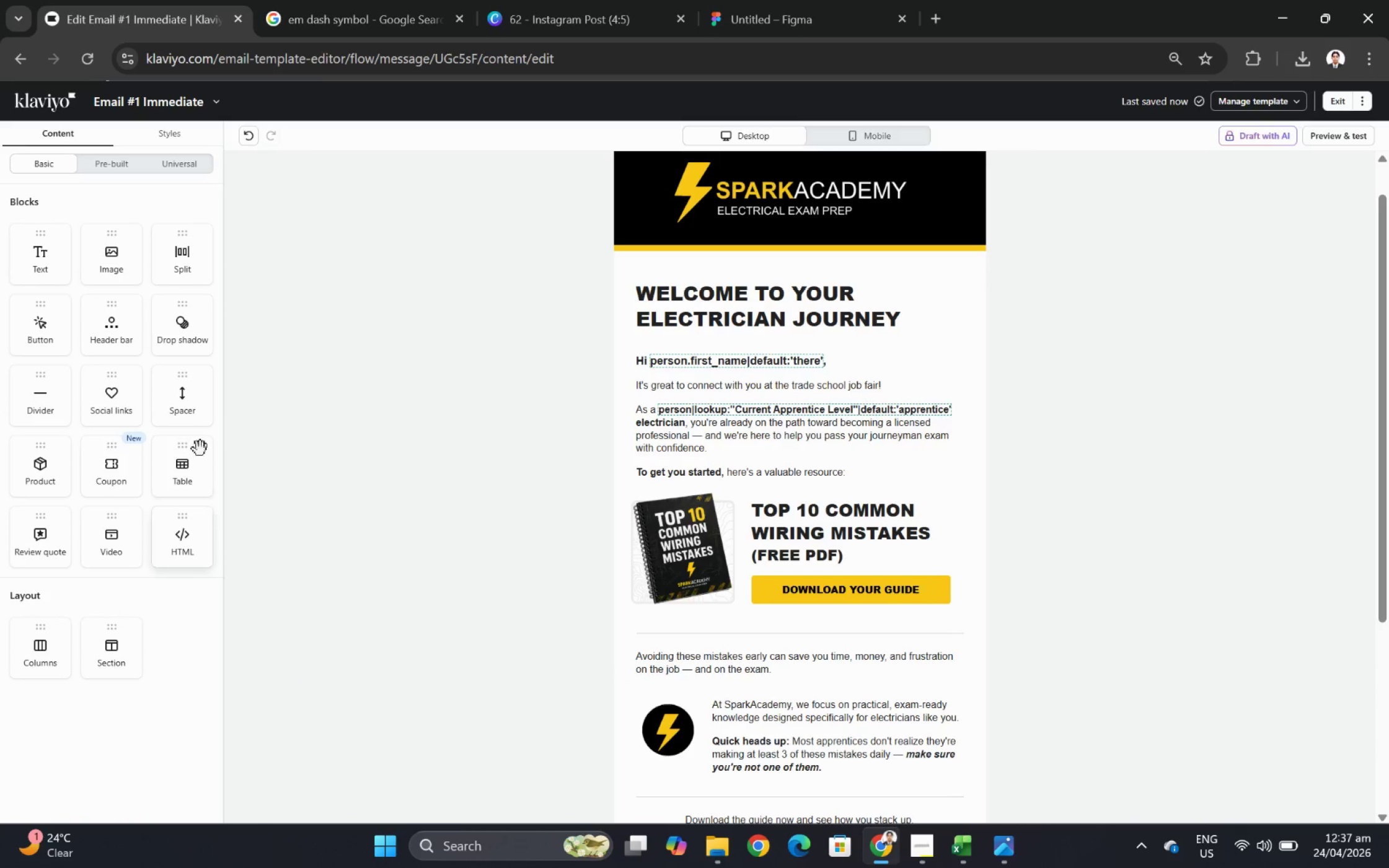 
left_click_drag(start_coordinate=[193, 397], to_coordinate=[717, 485])
 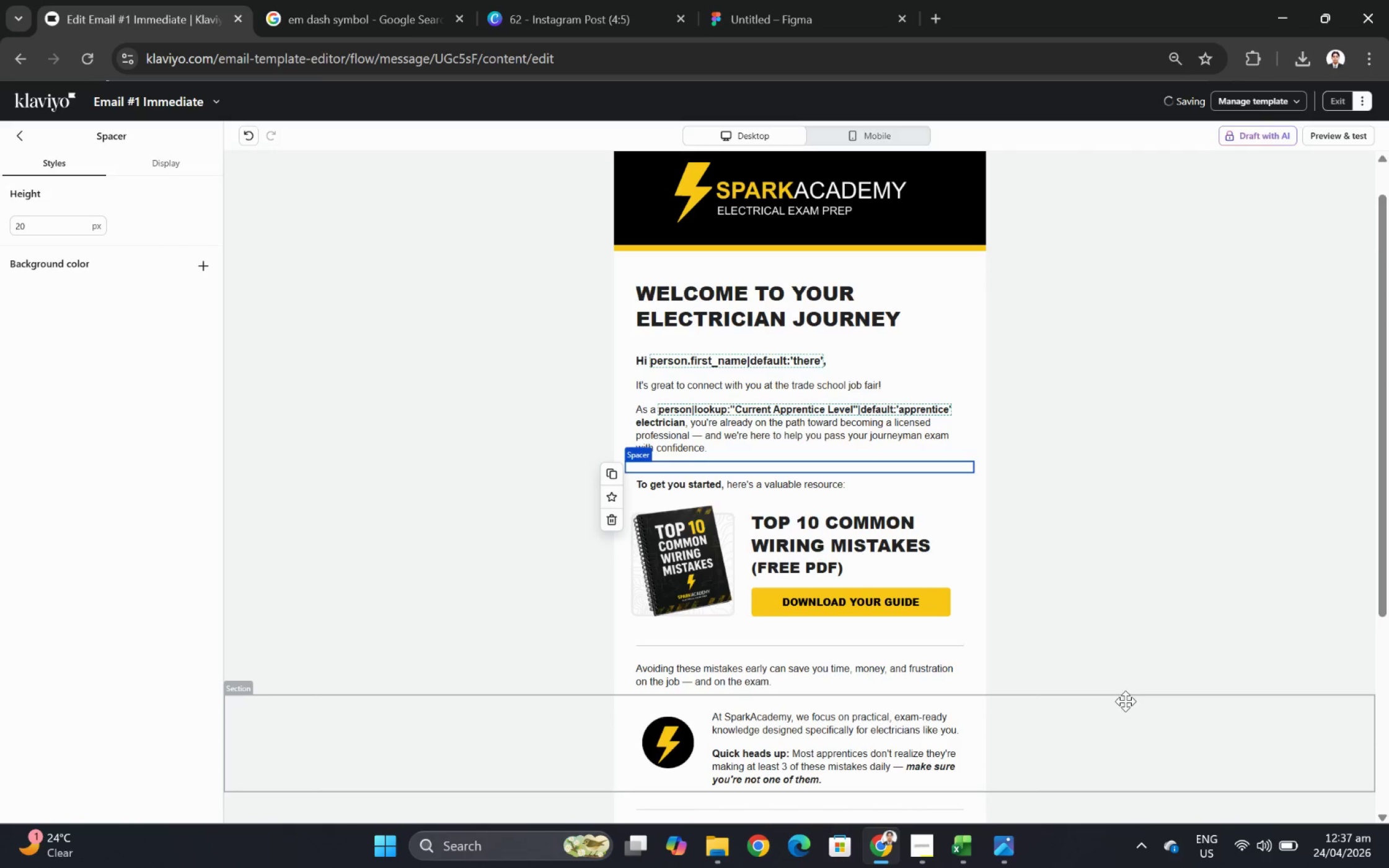 
left_click([1124, 701])
 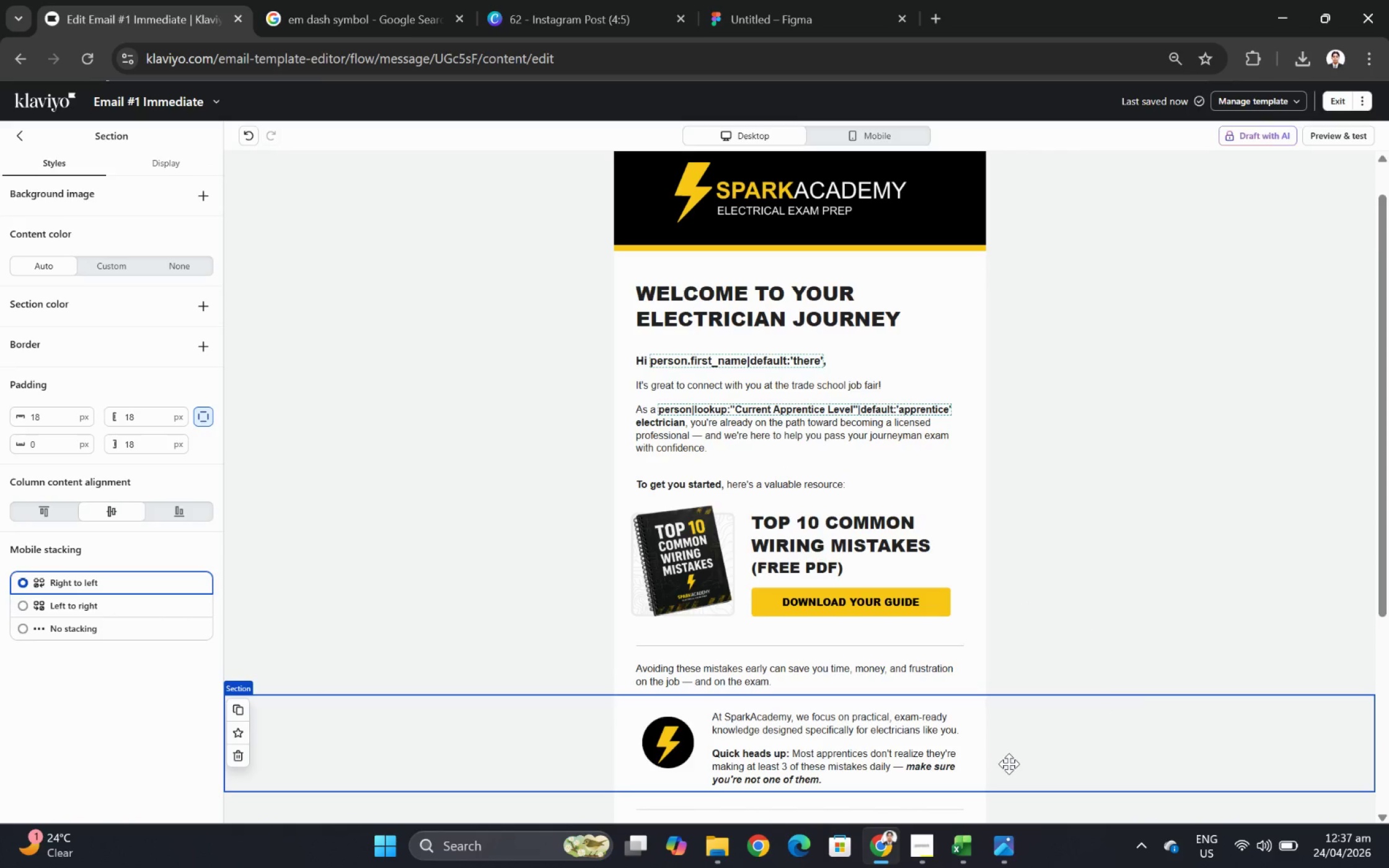 
left_click([1015, 726])
 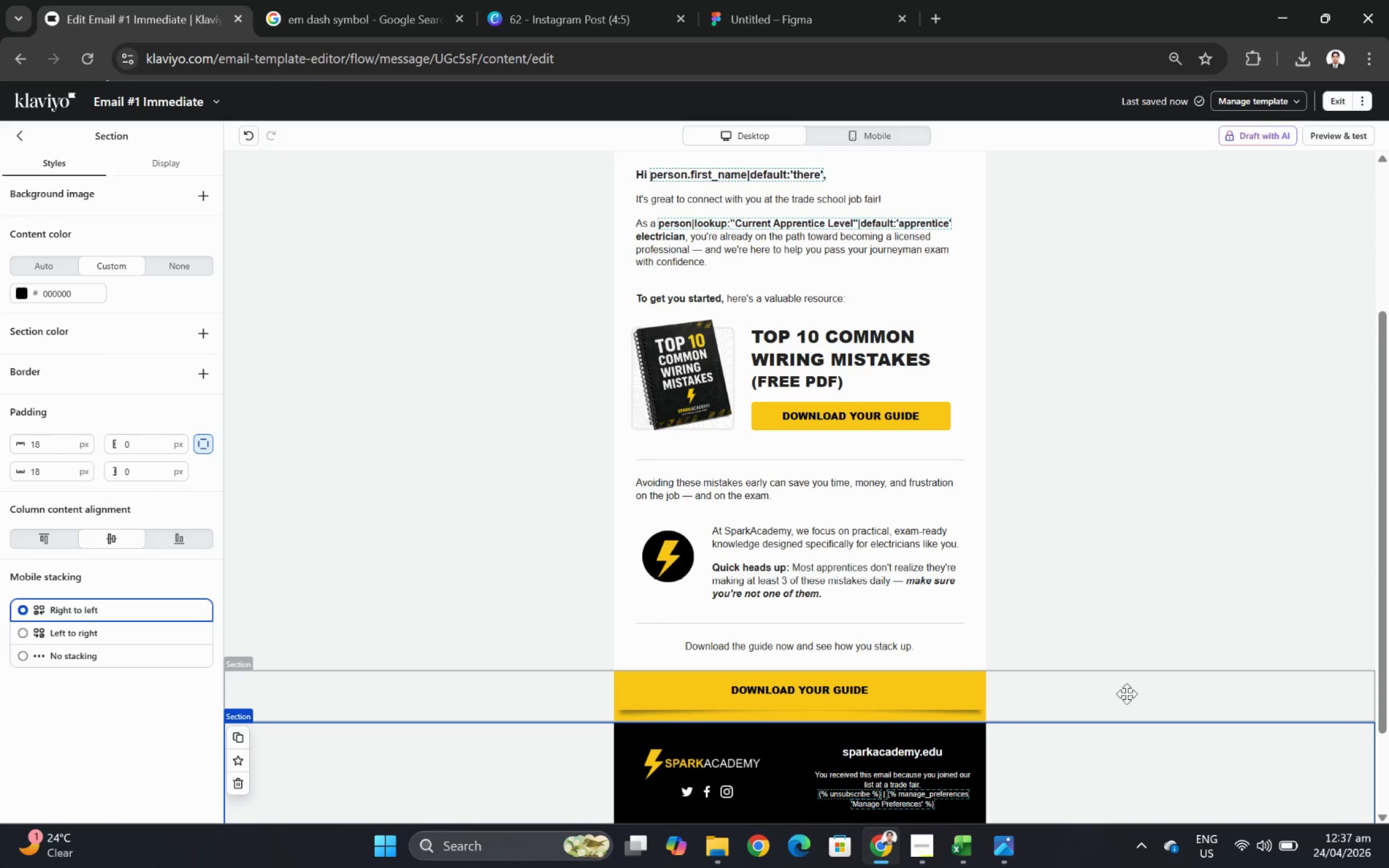 
scroll: coordinate [1040, 759], scroll_direction: down, amount: 2.0
 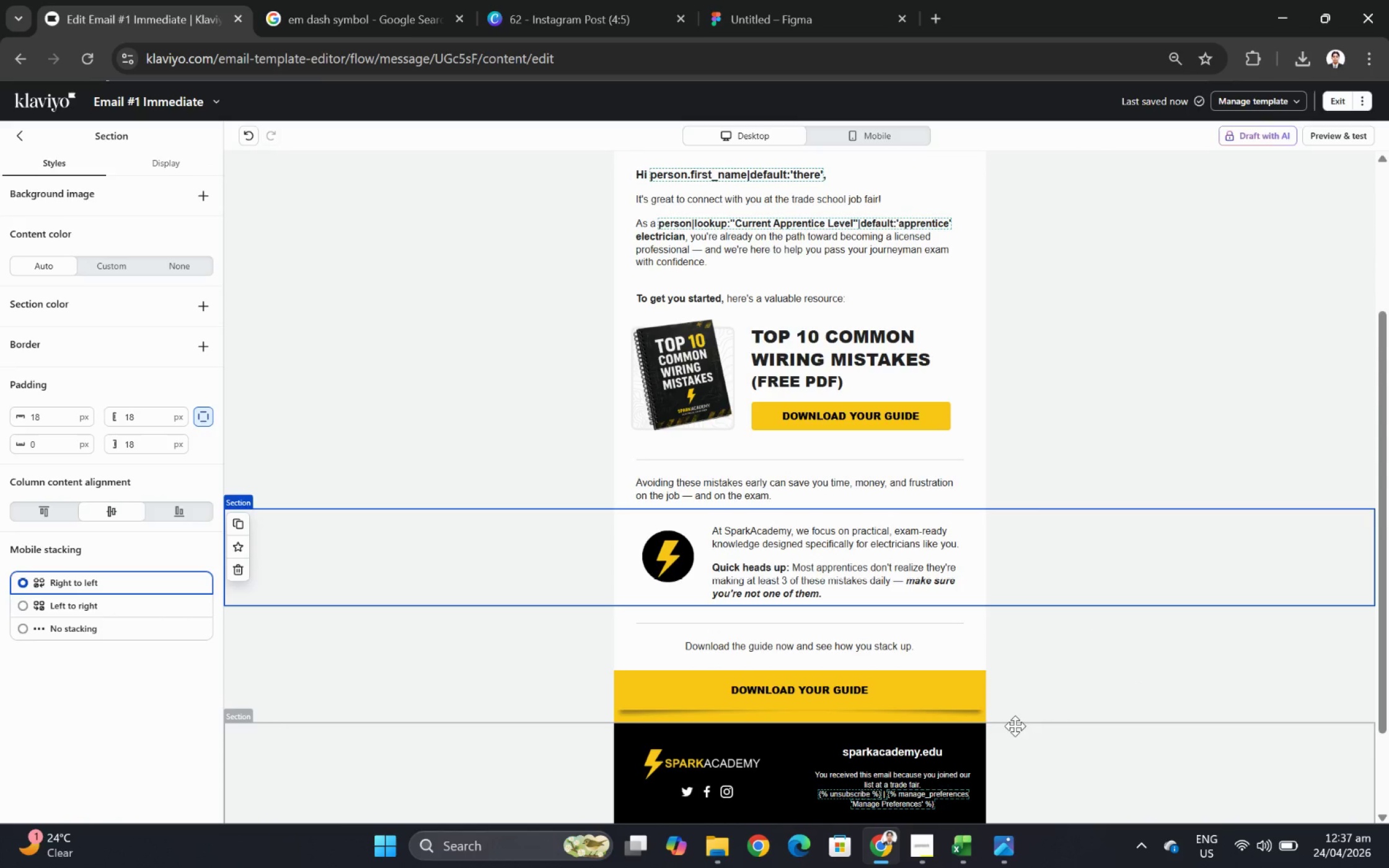 
scroll: coordinate [1177, 712], scroll_direction: up, amount: 1.0
 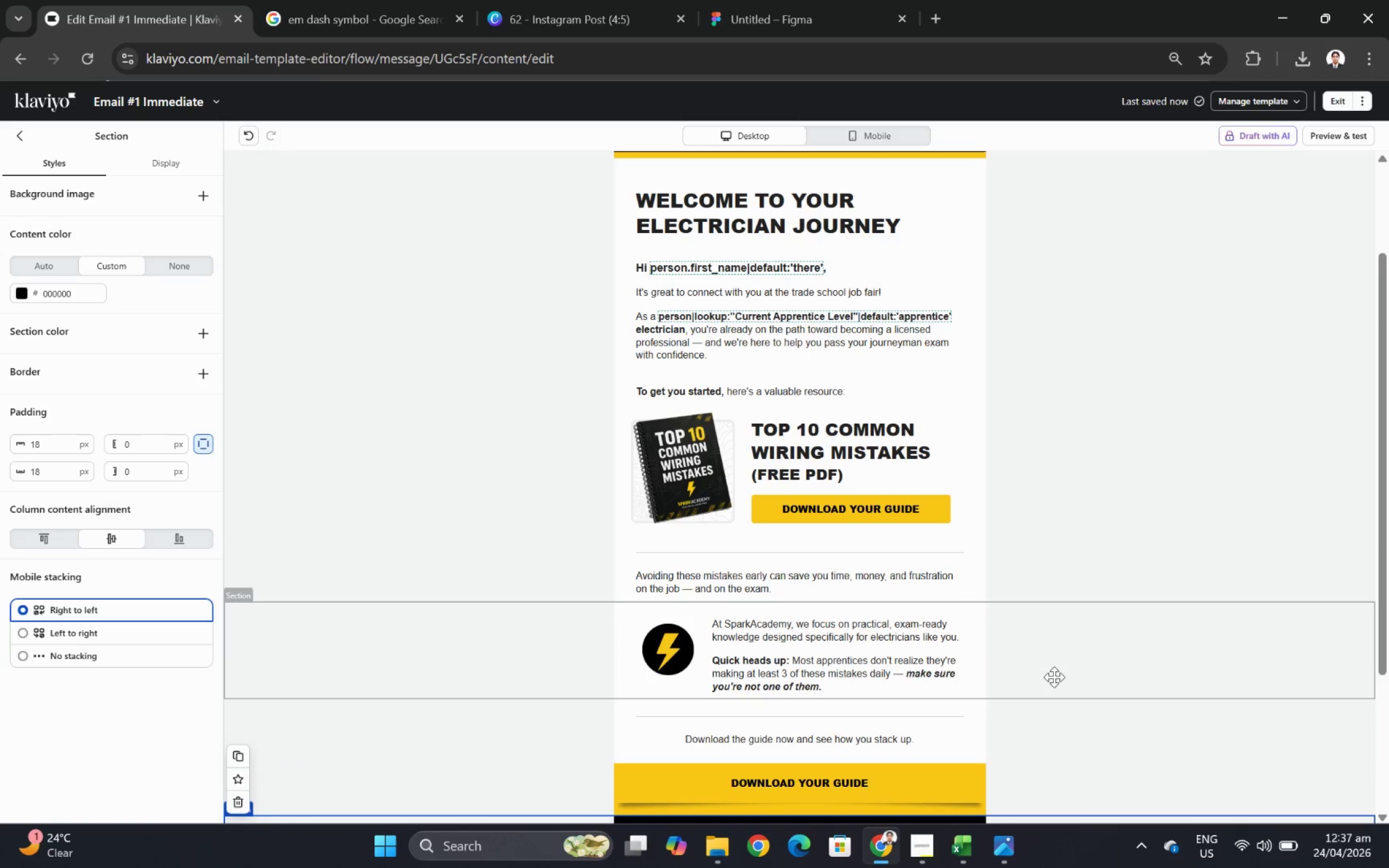 
wait(5.66)
 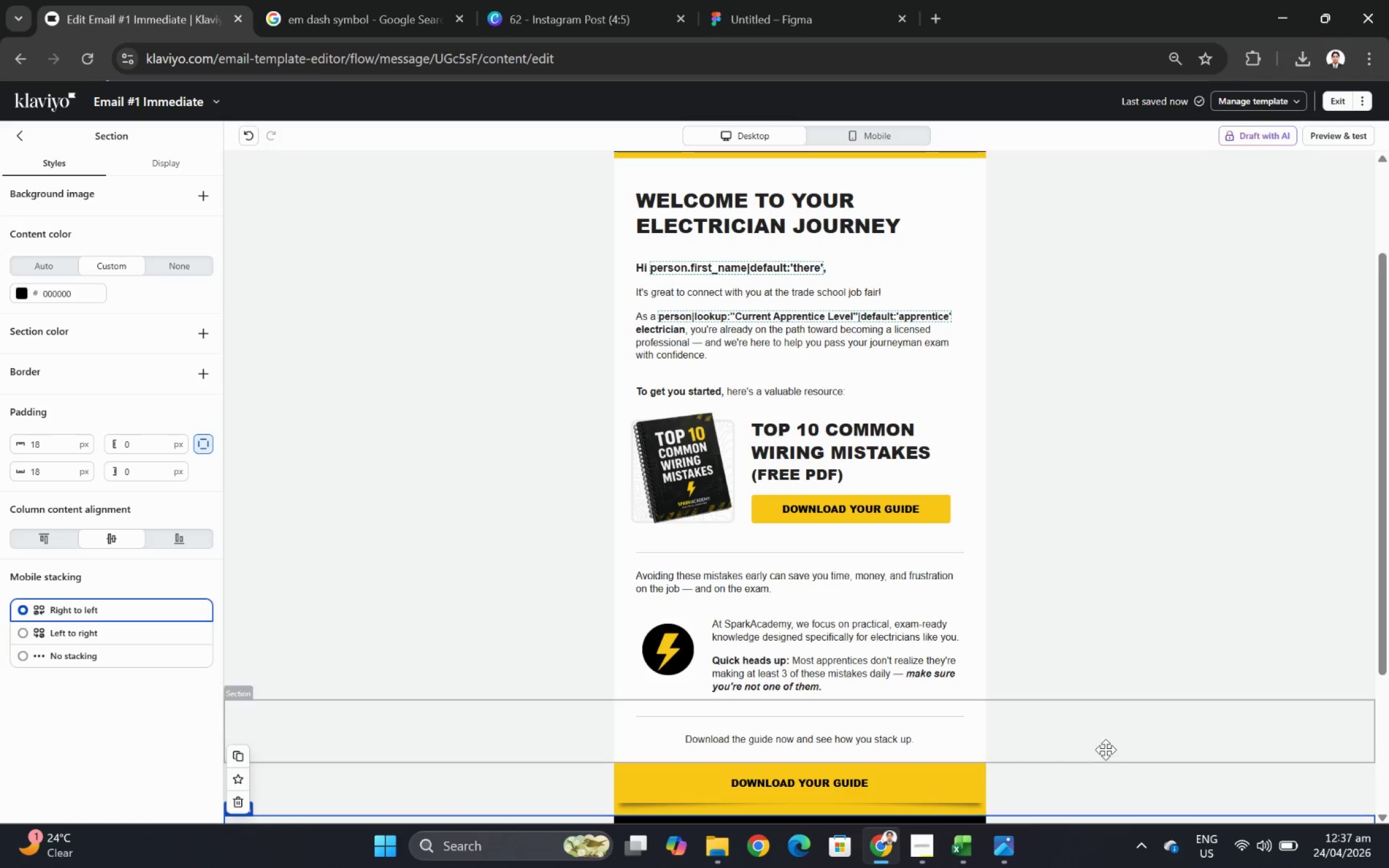 
scroll: coordinate [1046, 647], scroll_direction: down, amount: 1.0
 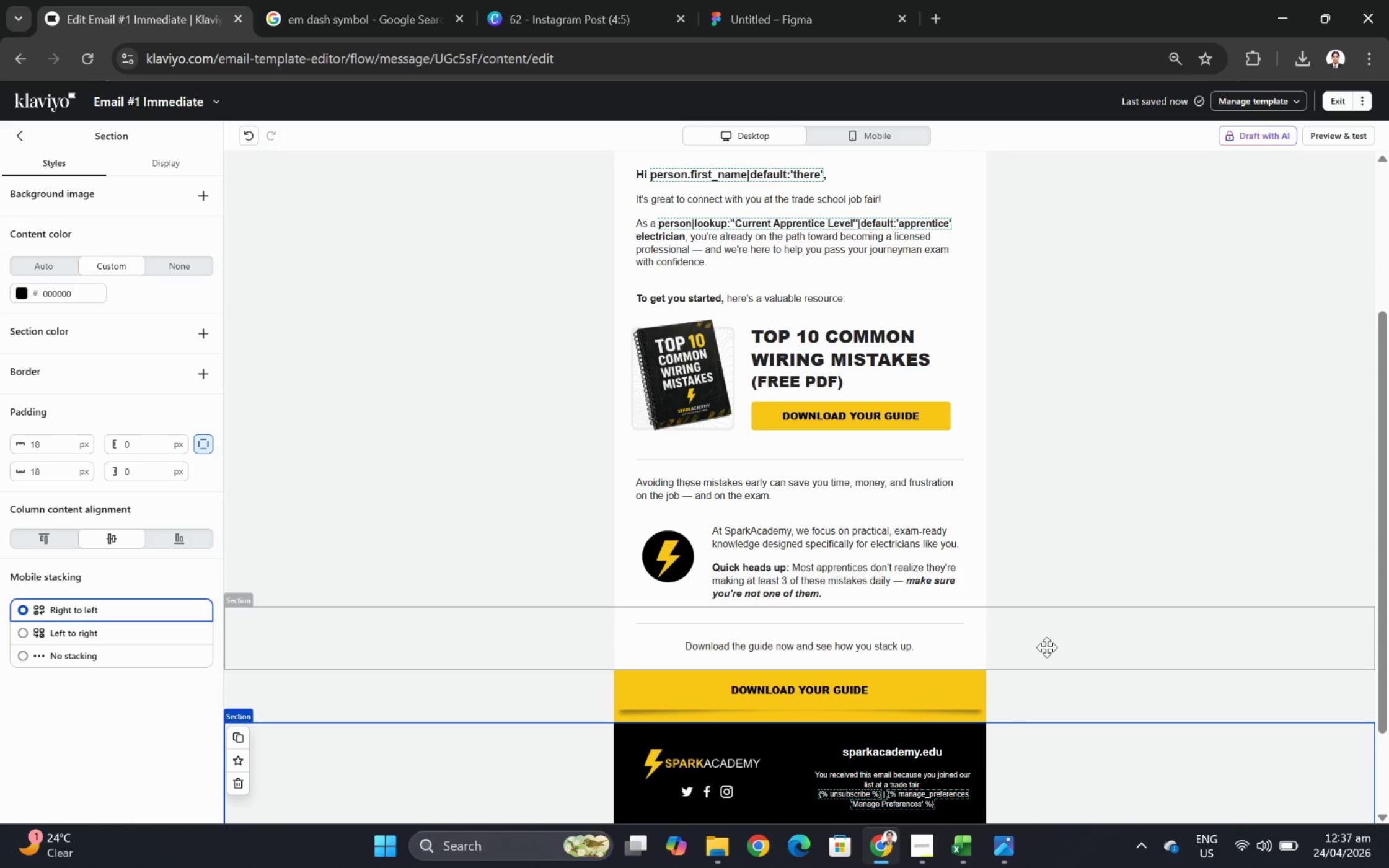 
scroll: coordinate [1046, 647], scroll_direction: up, amount: 1.0
 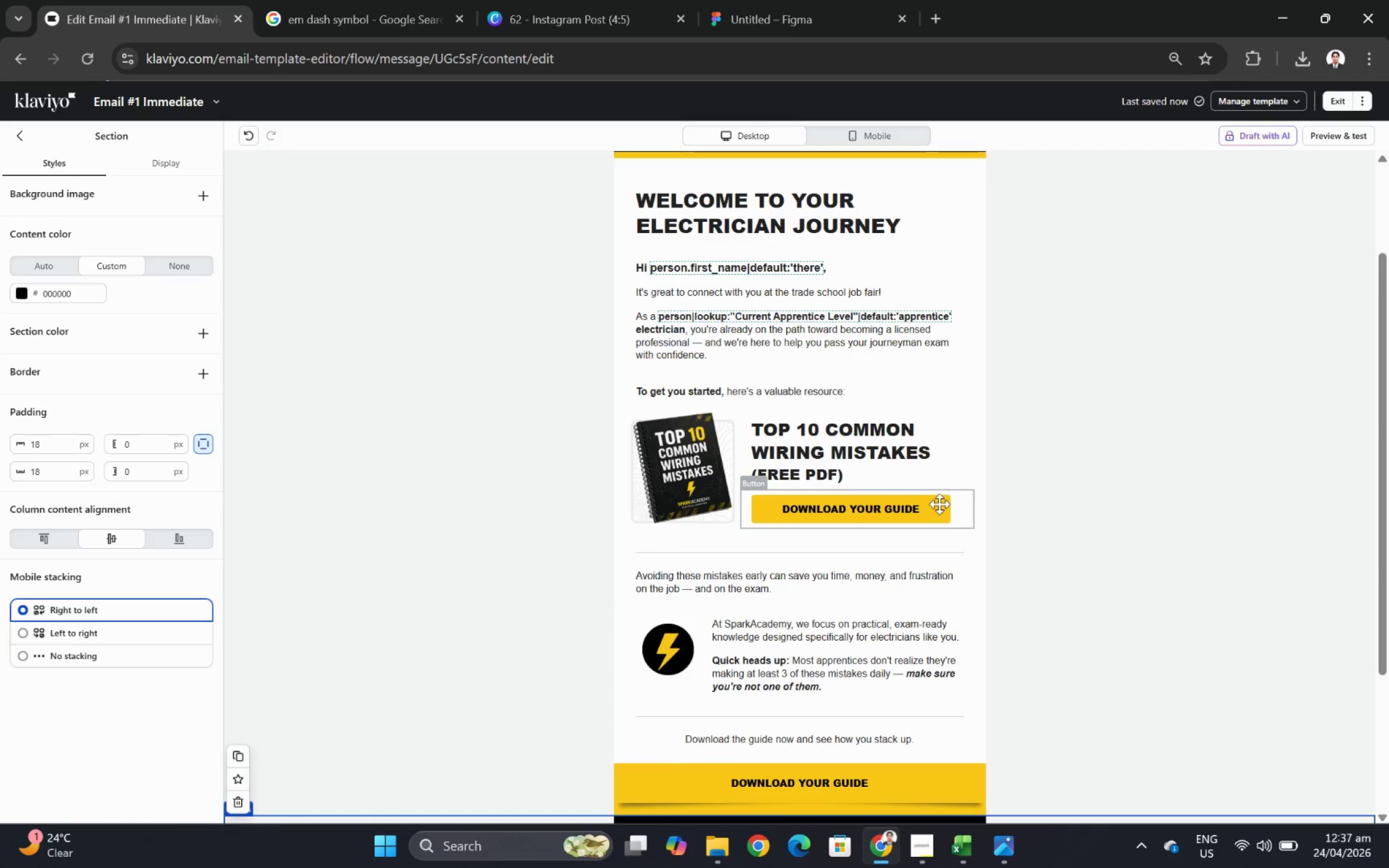 
left_click([939, 504])
 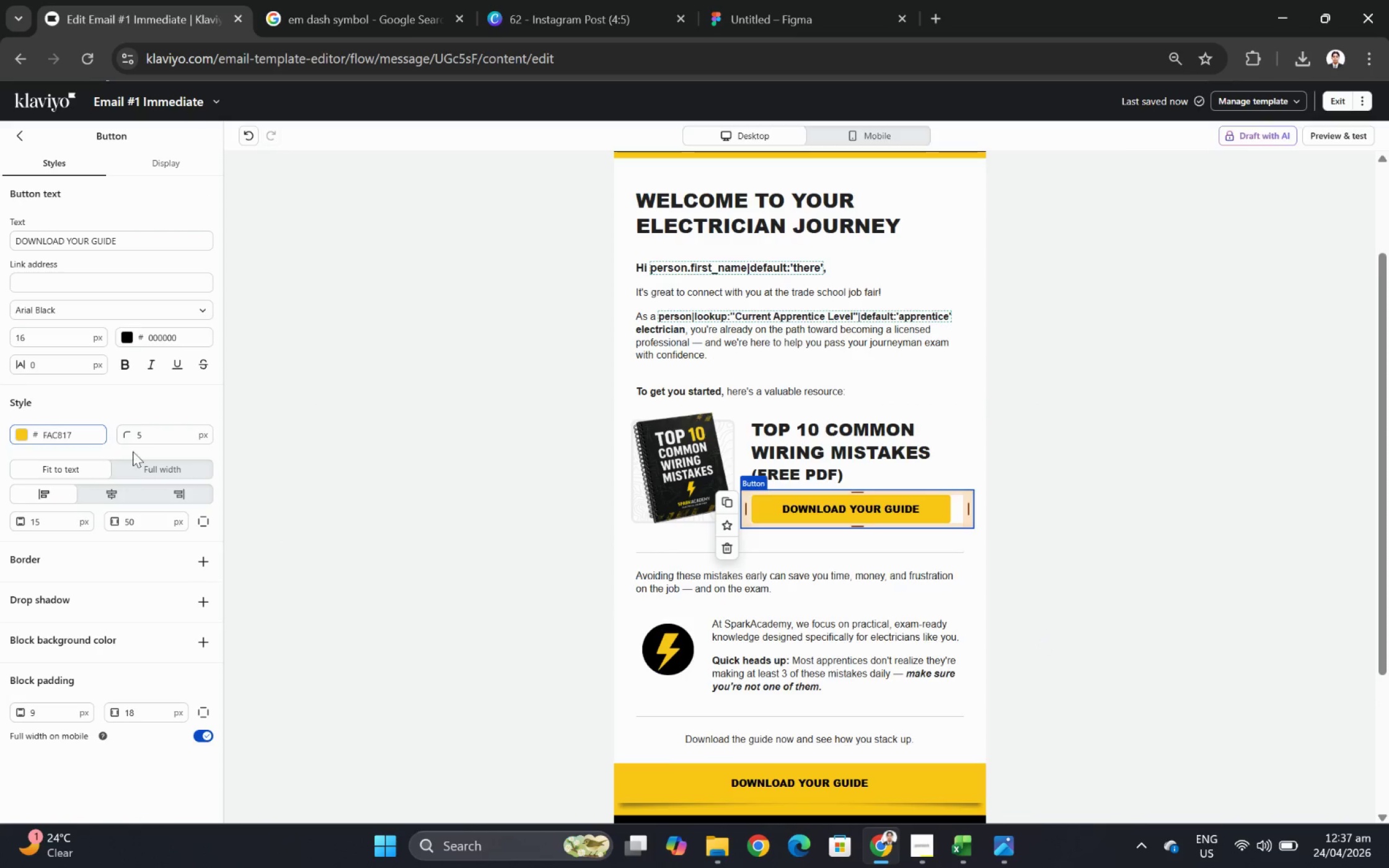 
double_click([155, 431])
 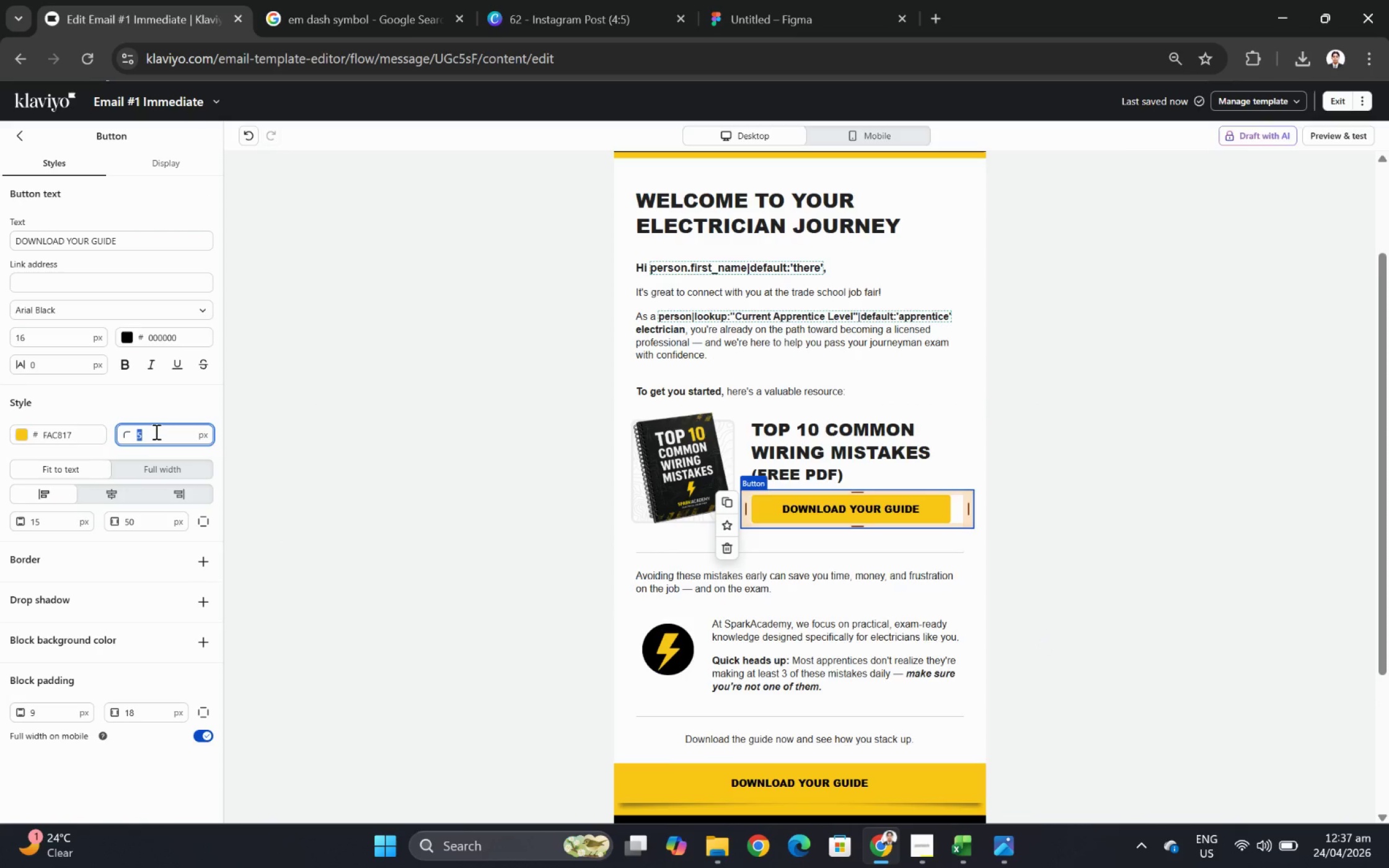 
key(Numpad1)
 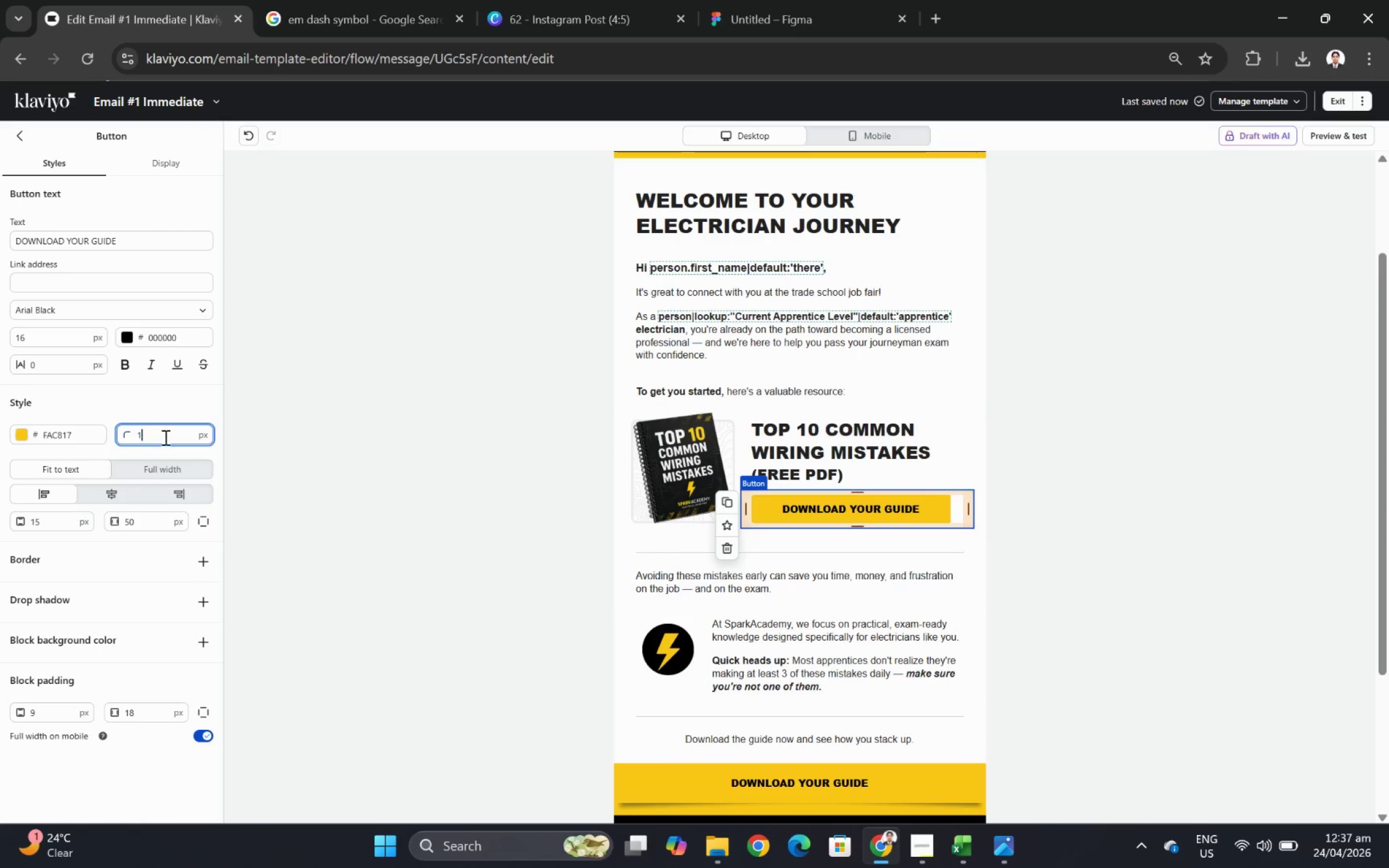 
key(Numpad0)
 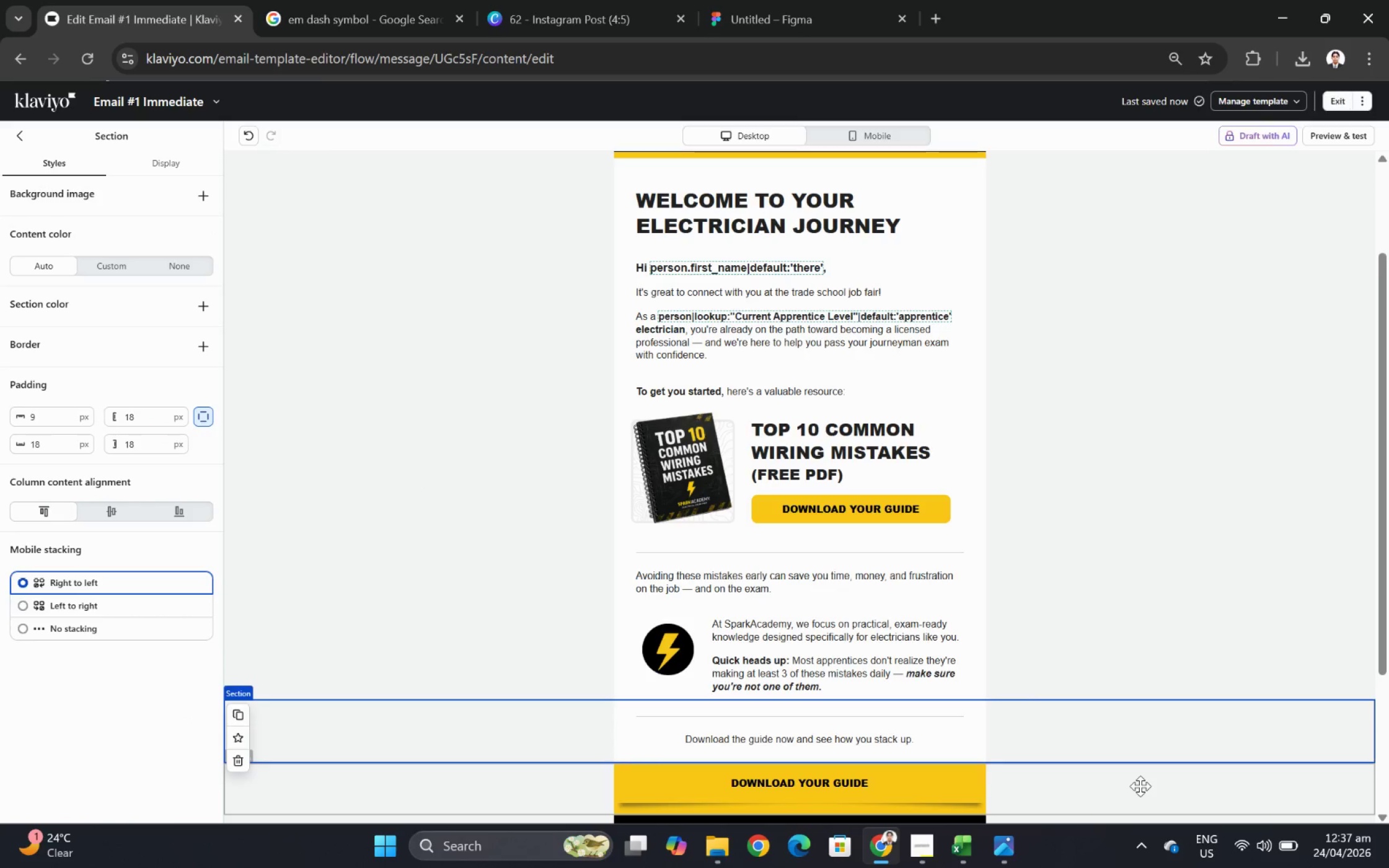 
scroll: coordinate [1140, 786], scroll_direction: up, amount: 2.0
 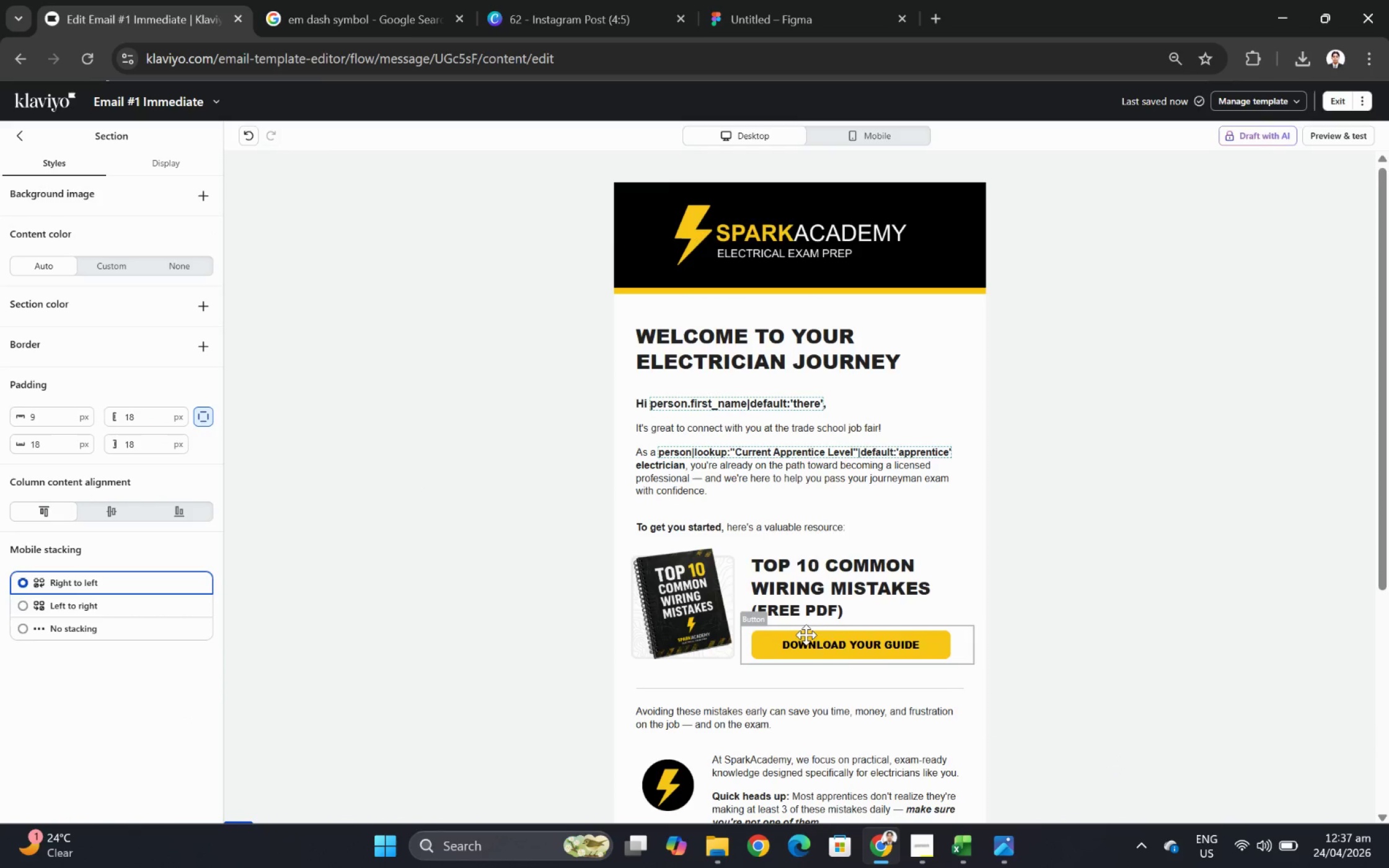 
left_click([923, 658])
 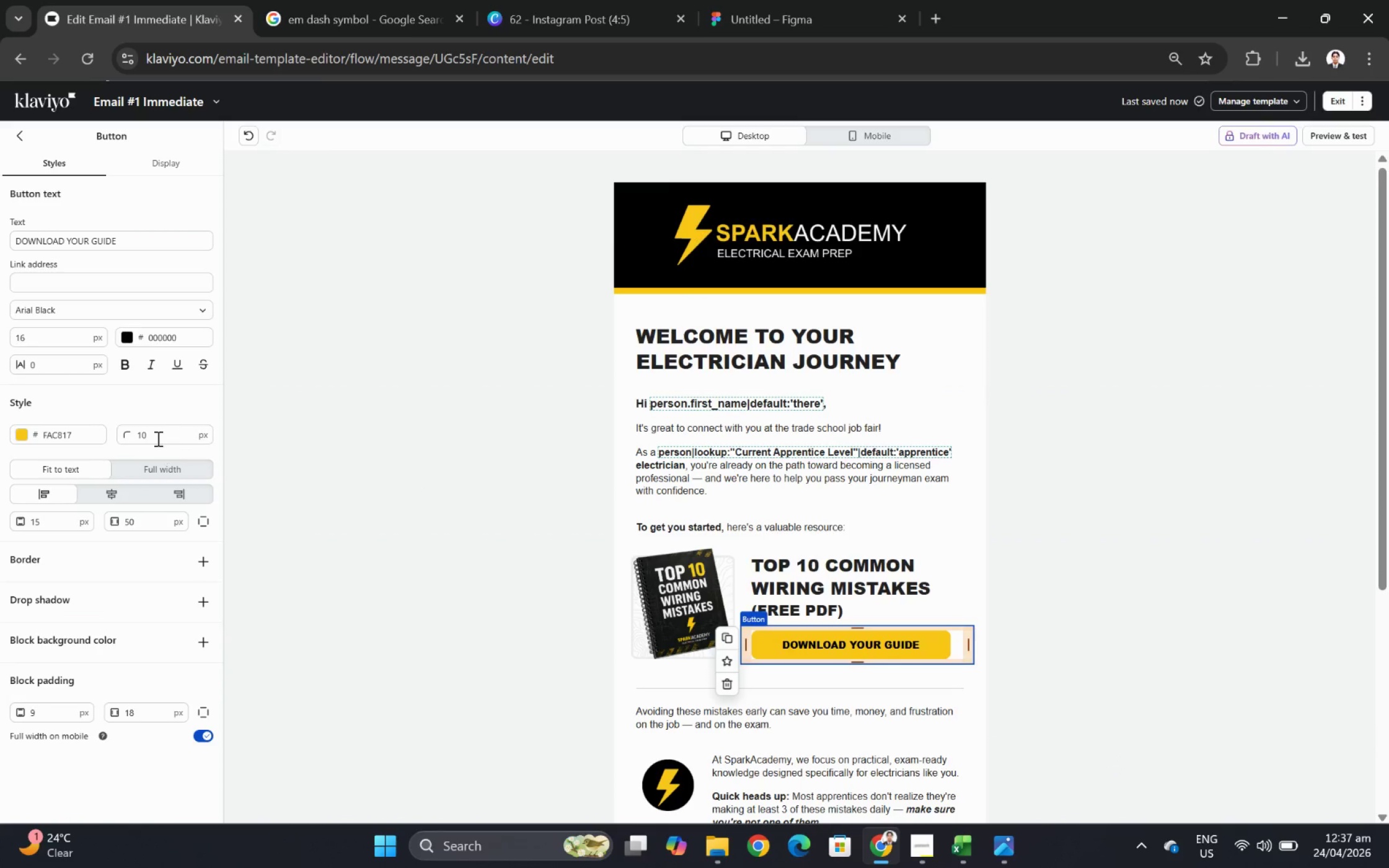 
double_click([156, 436])
 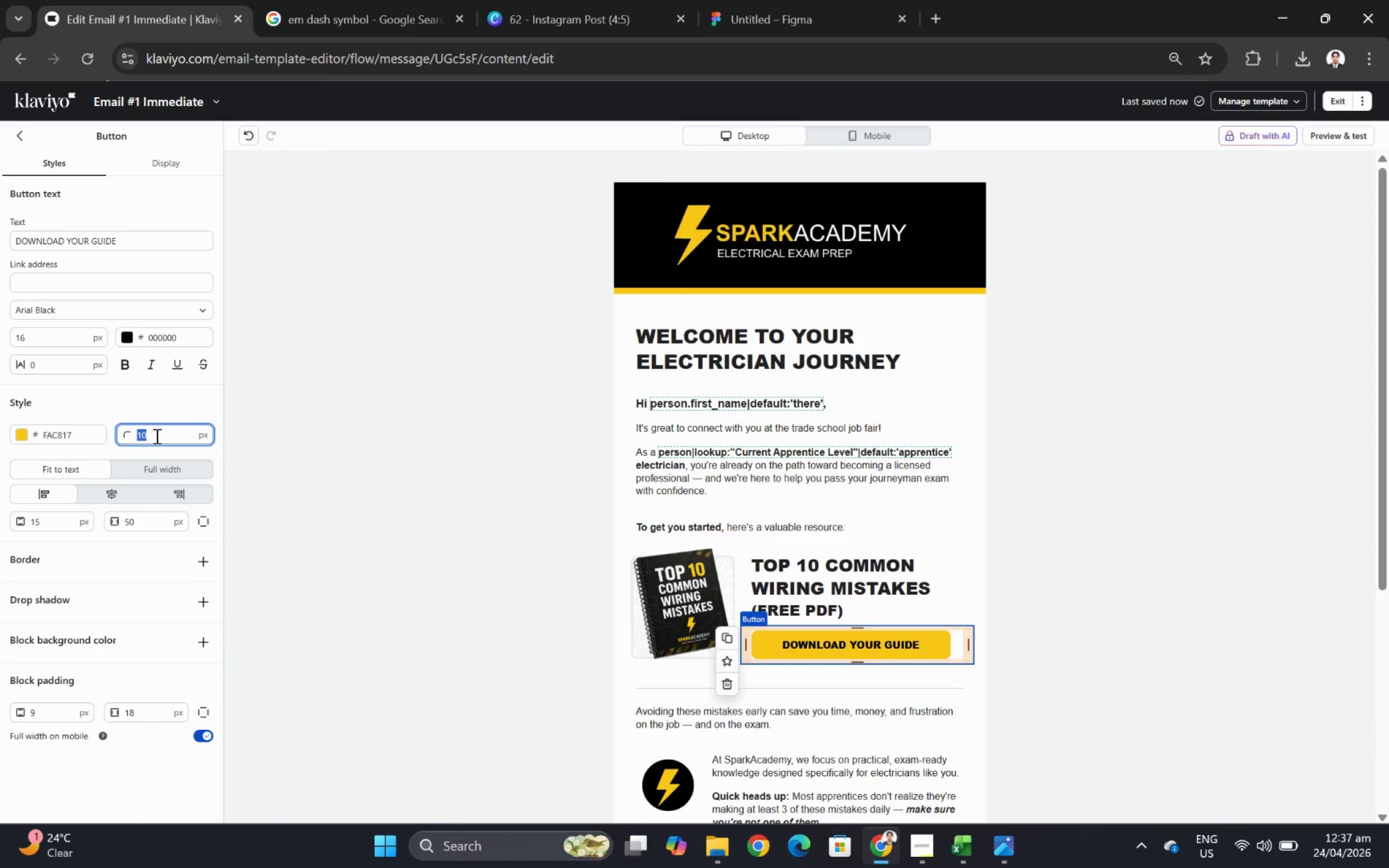 
key(Numpad8)
 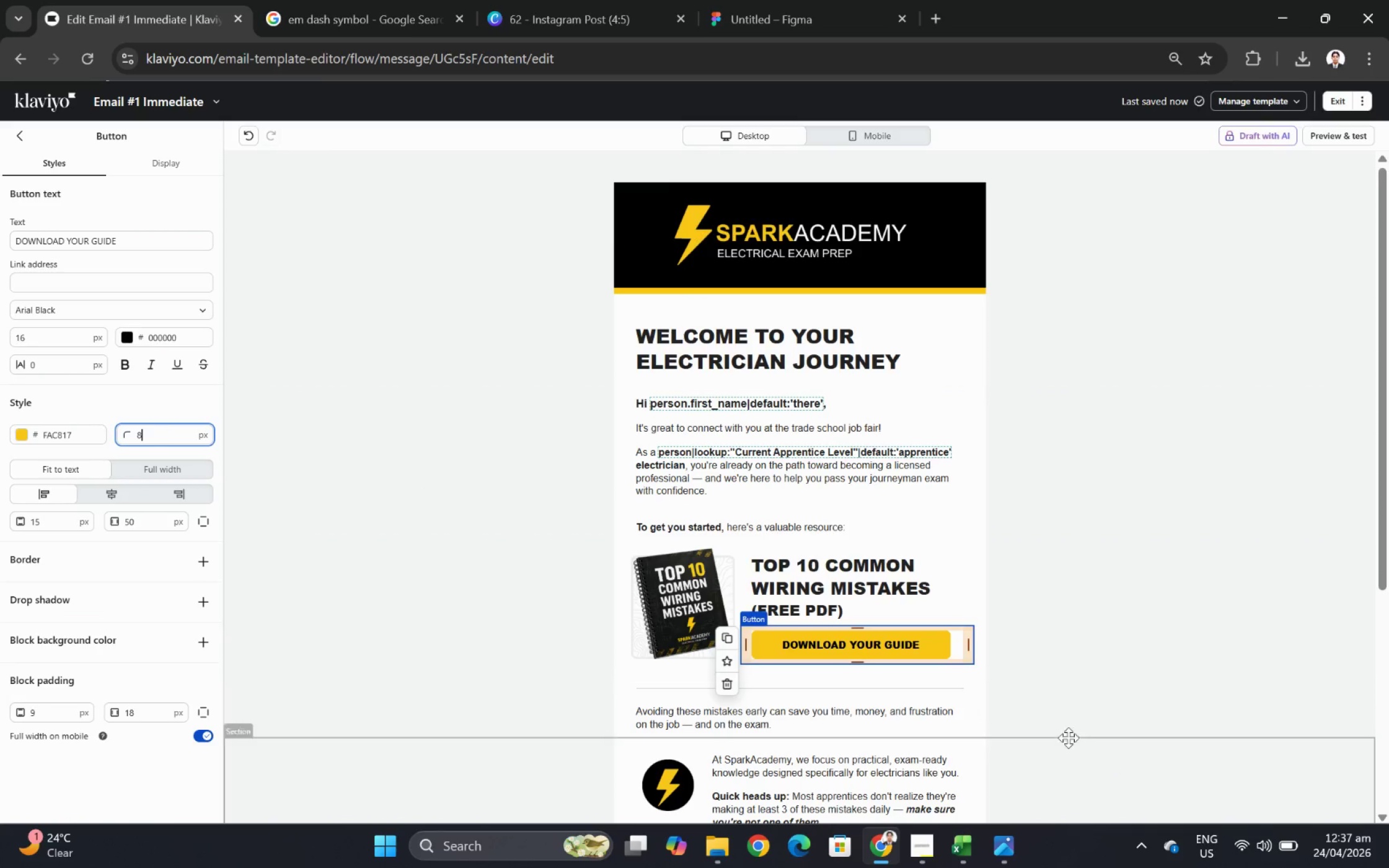 
left_click([1090, 729])
 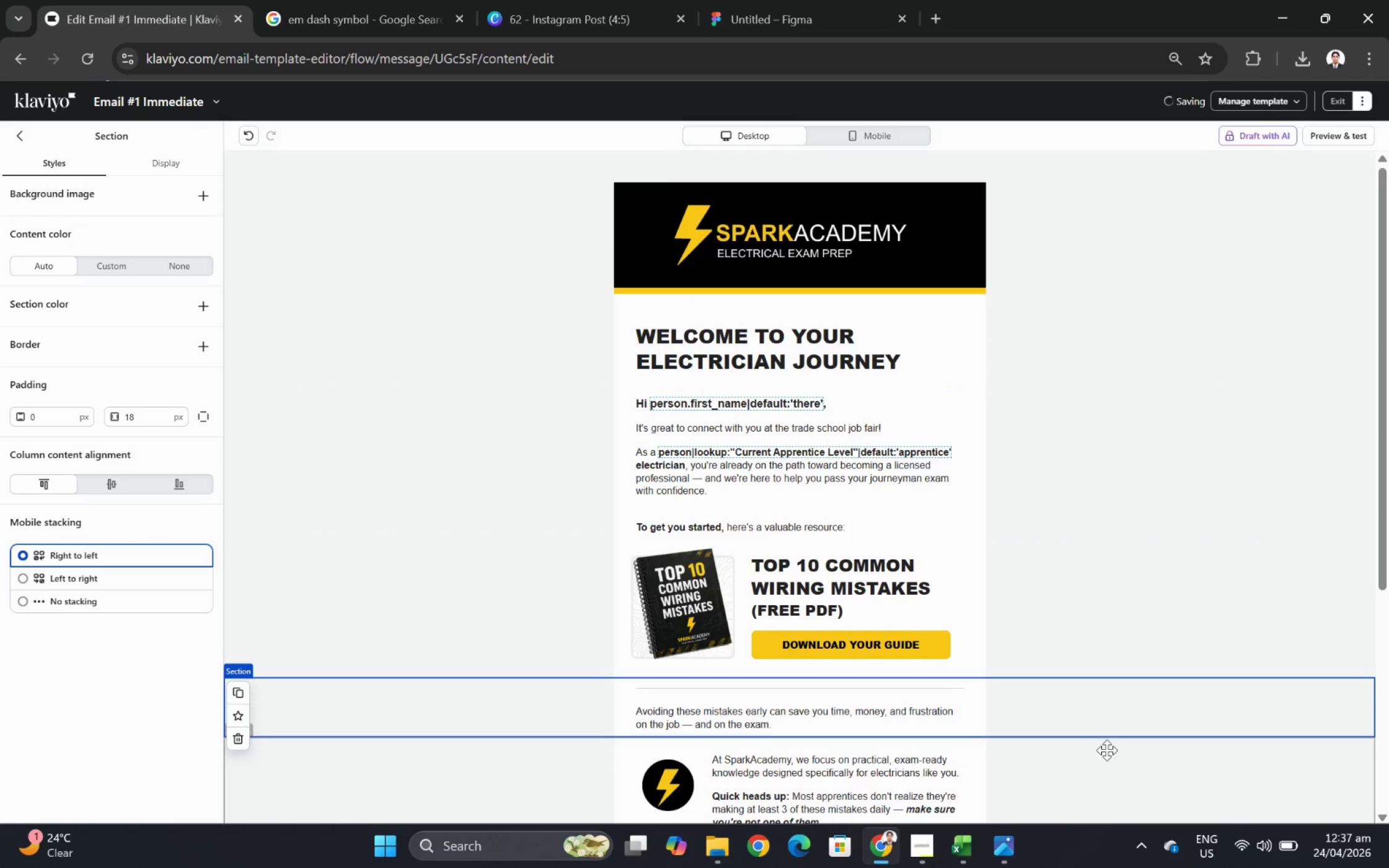 
scroll: coordinate [1106, 750], scroll_direction: down, amount: 3.0
 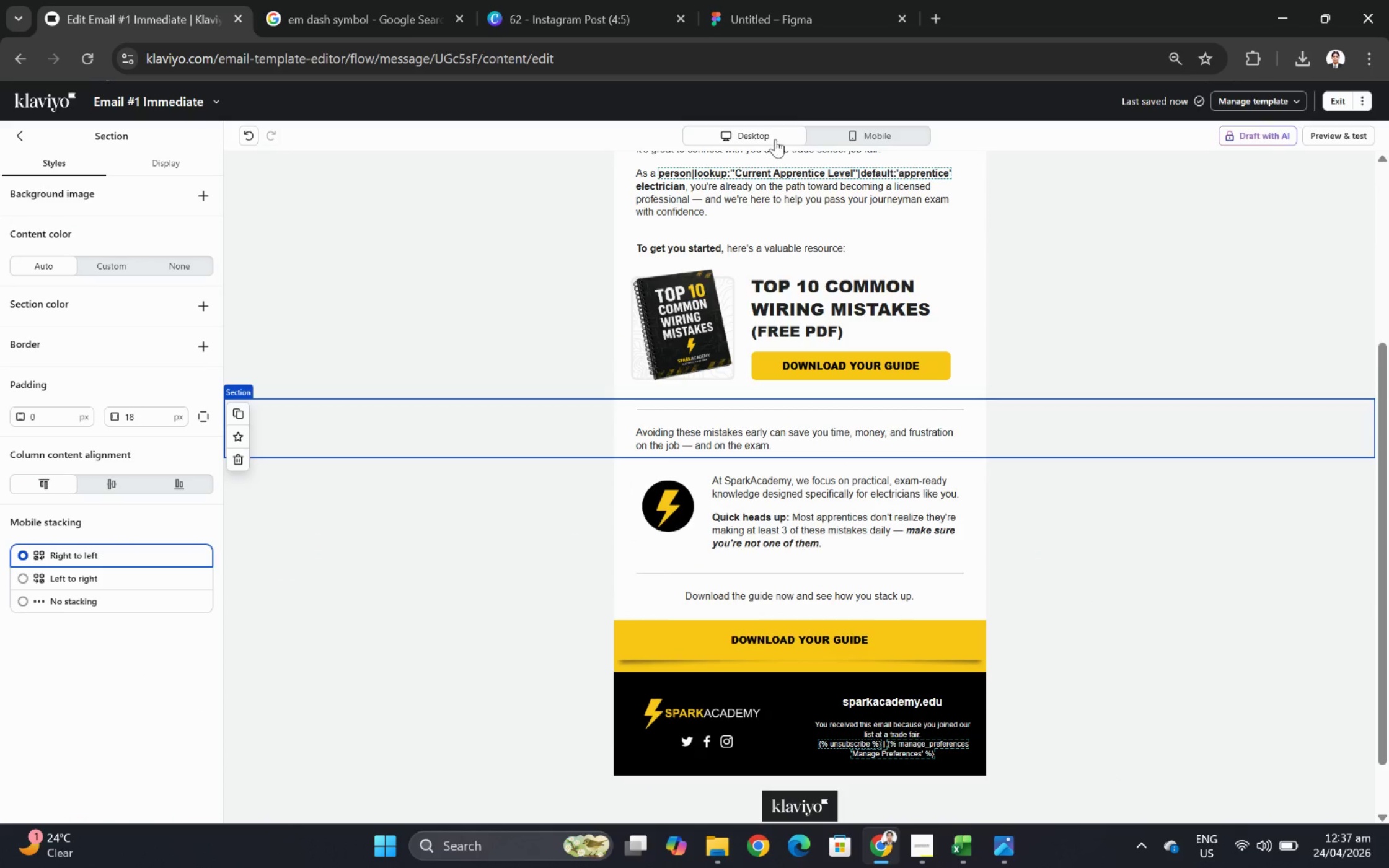 
left_click([827, 131])
 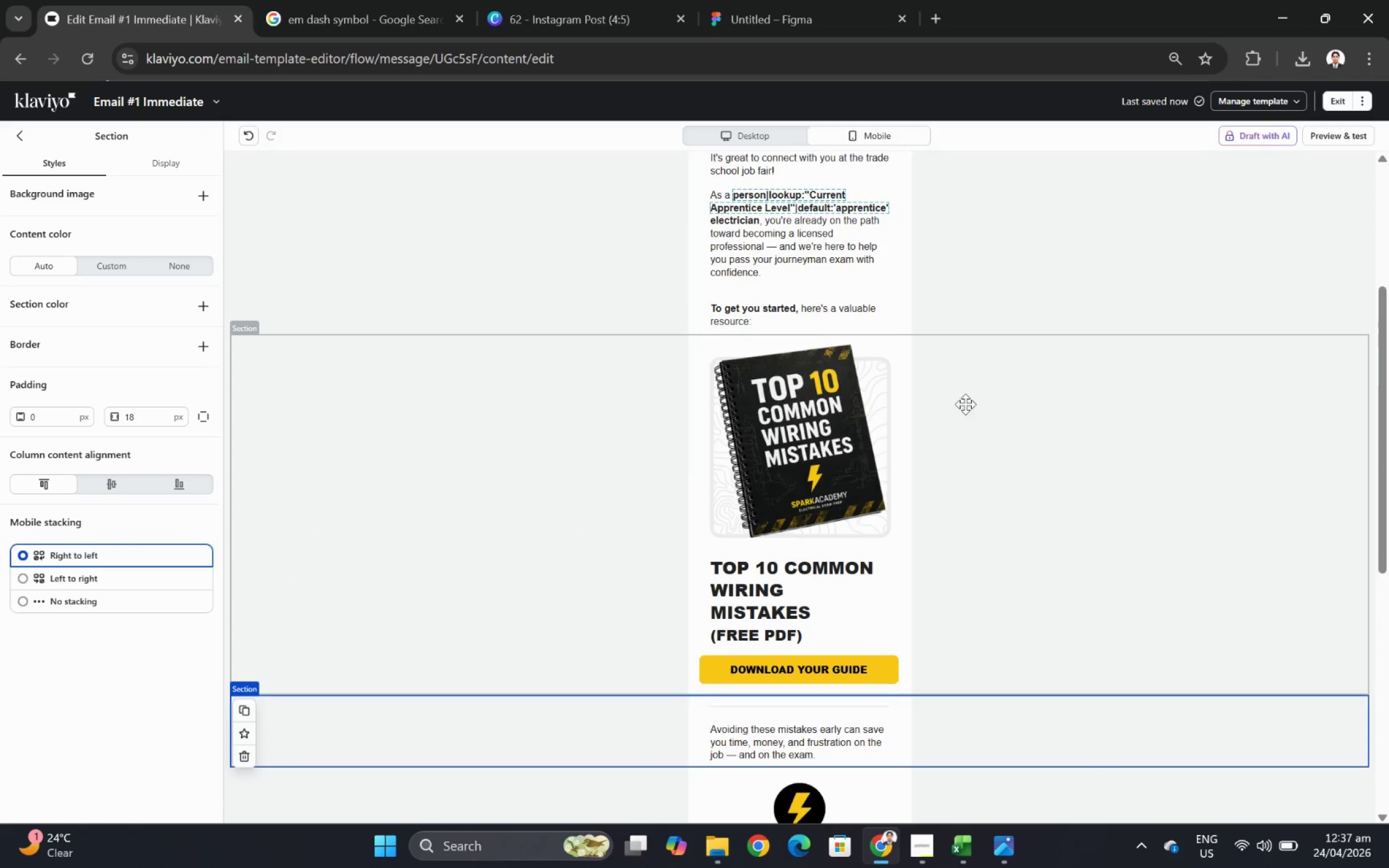 
scroll: coordinate [1024, 449], scroll_direction: down, amount: 2.0
 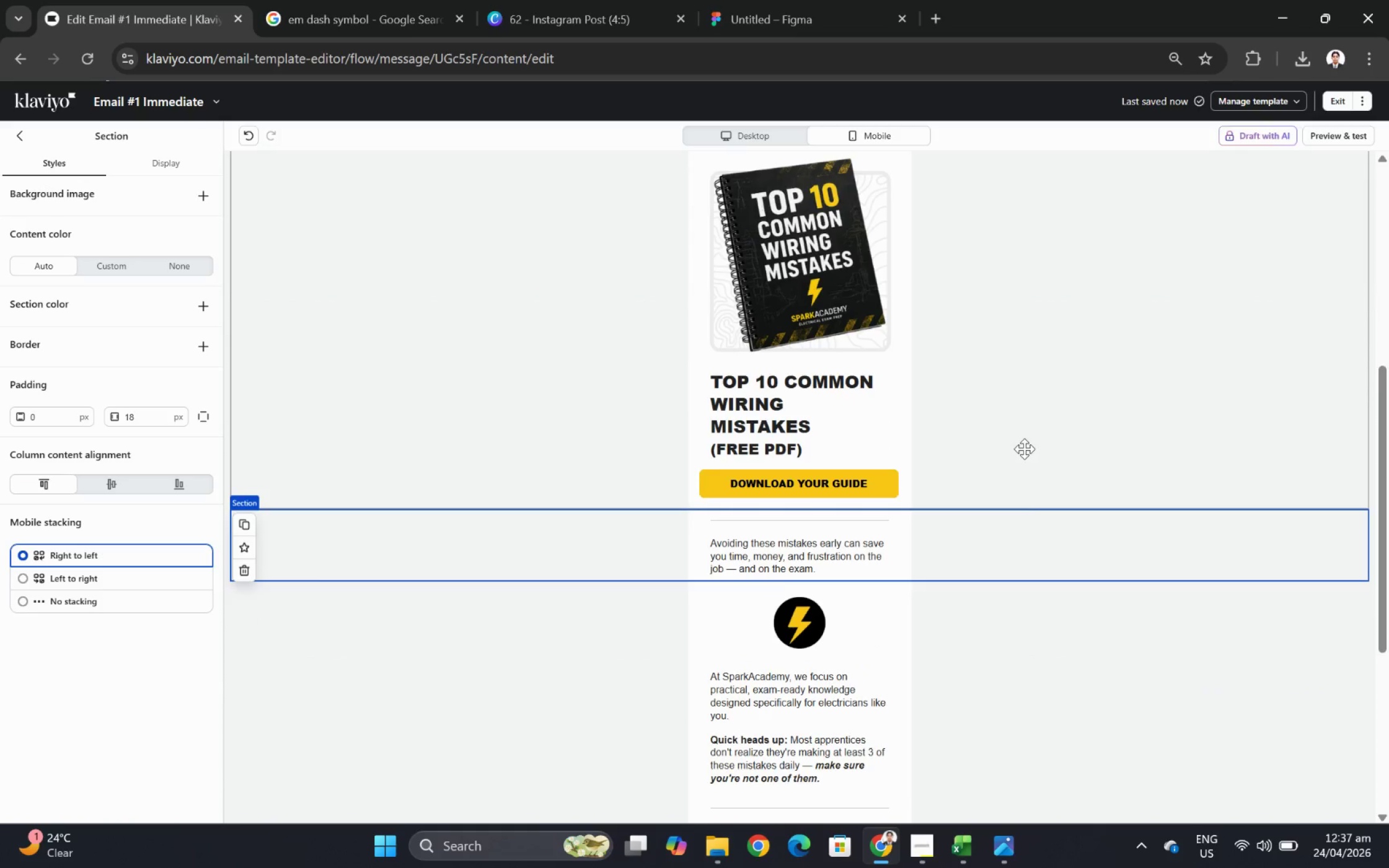 
scroll: coordinate [1024, 449], scroll_direction: up, amount: 2.0
 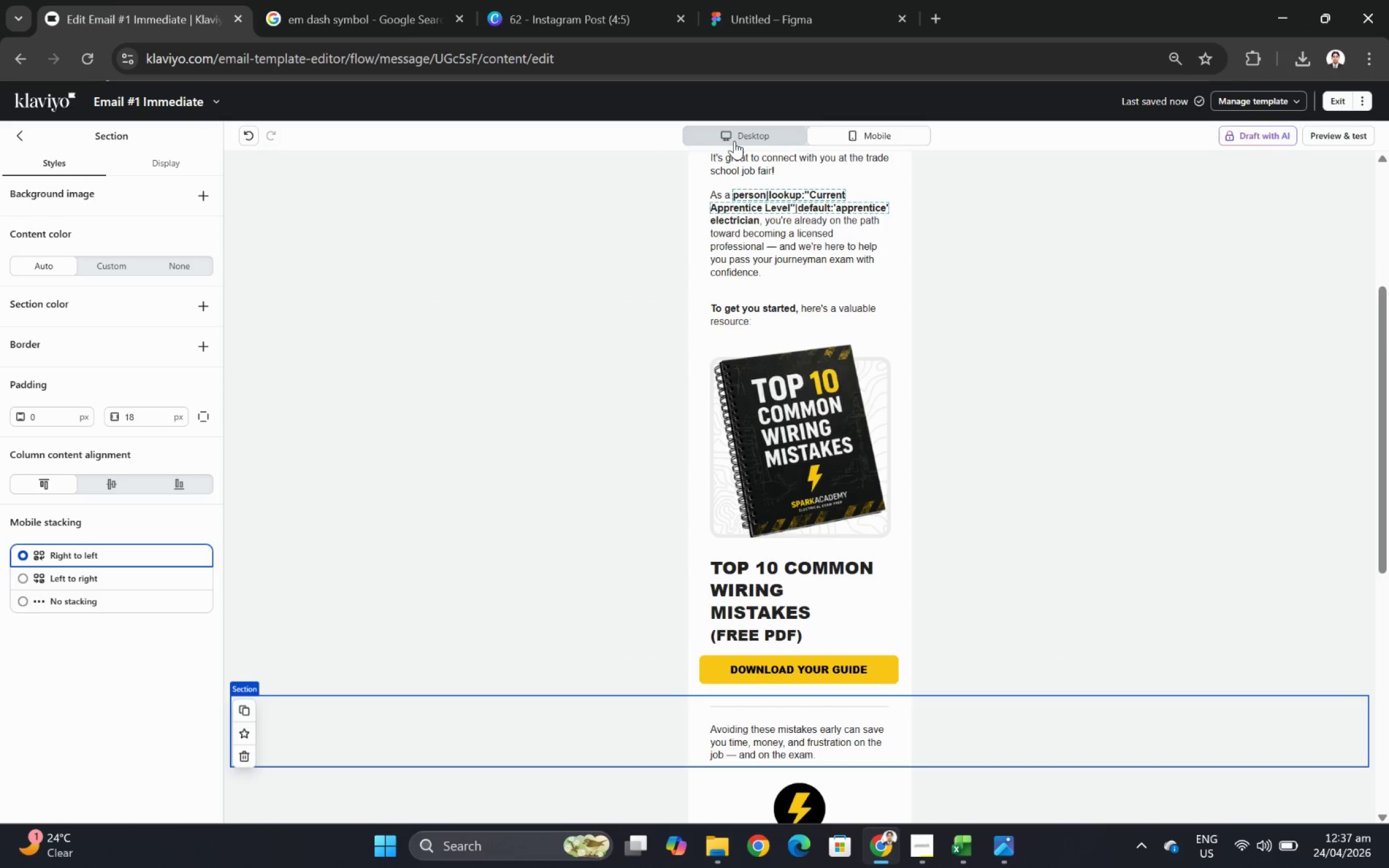 
left_click([734, 138])
 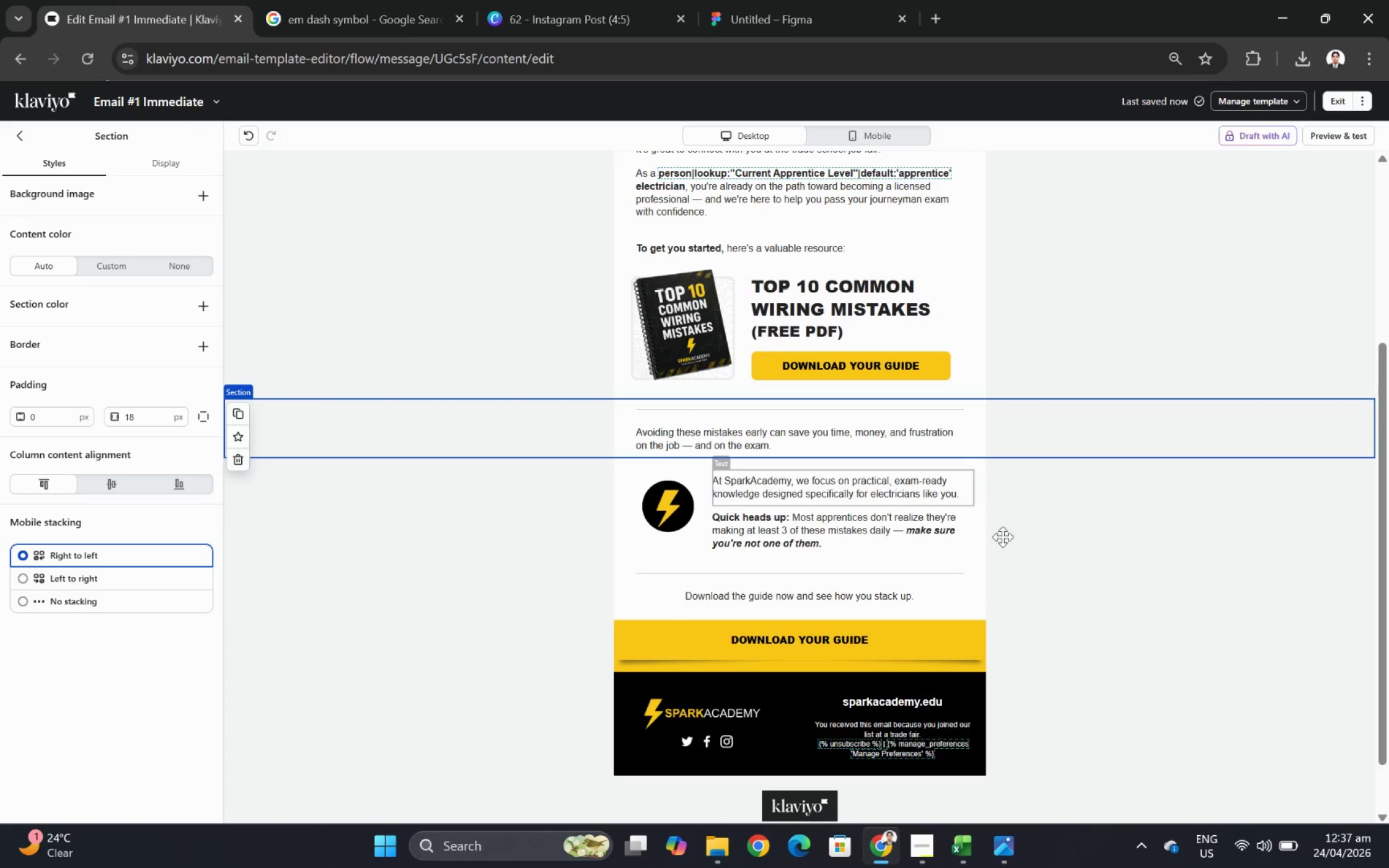 
scroll: coordinate [1046, 619], scroll_direction: up, amount: 3.0
 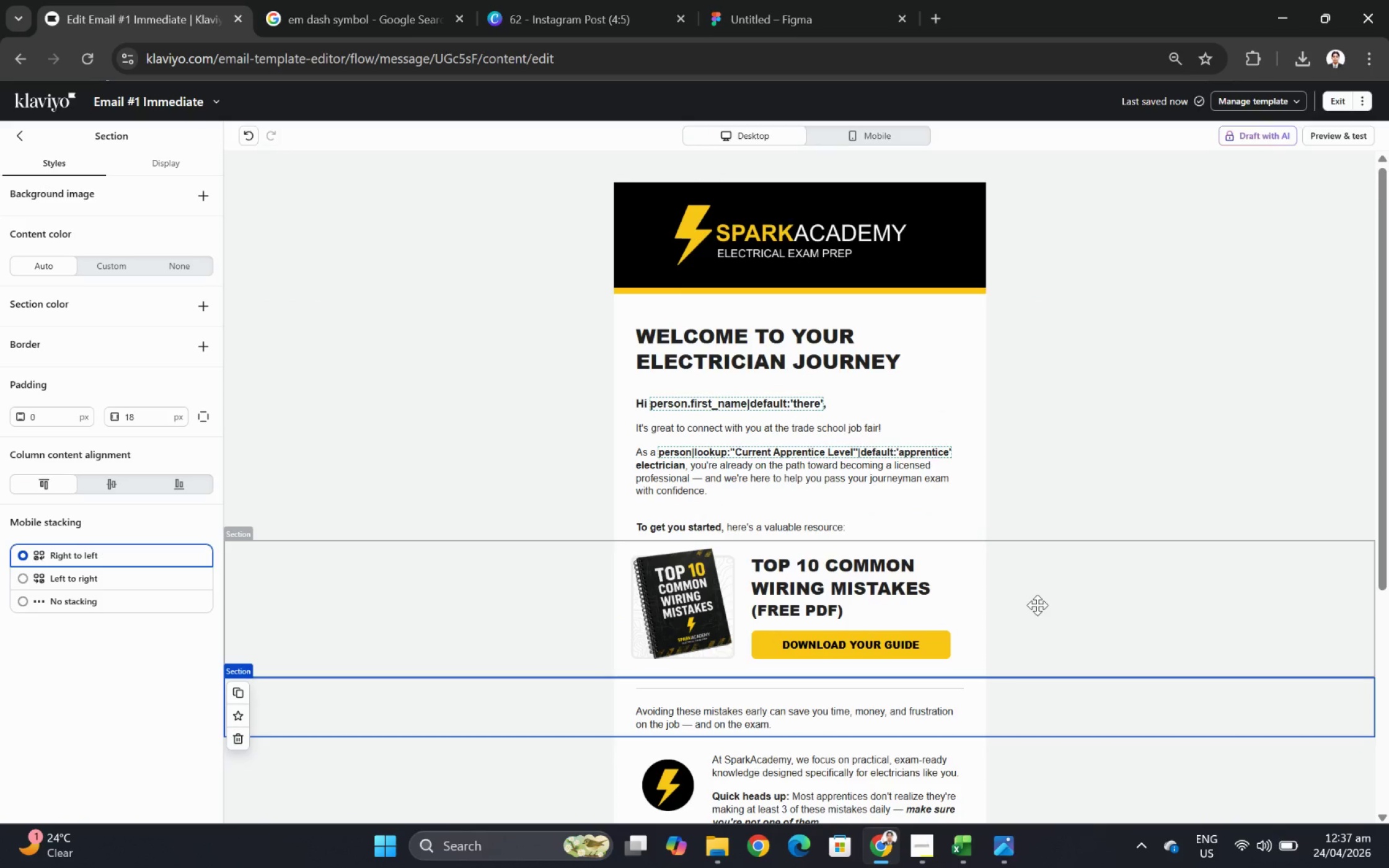 
scroll: coordinate [1037, 602], scroll_direction: down, amount: 1.0
 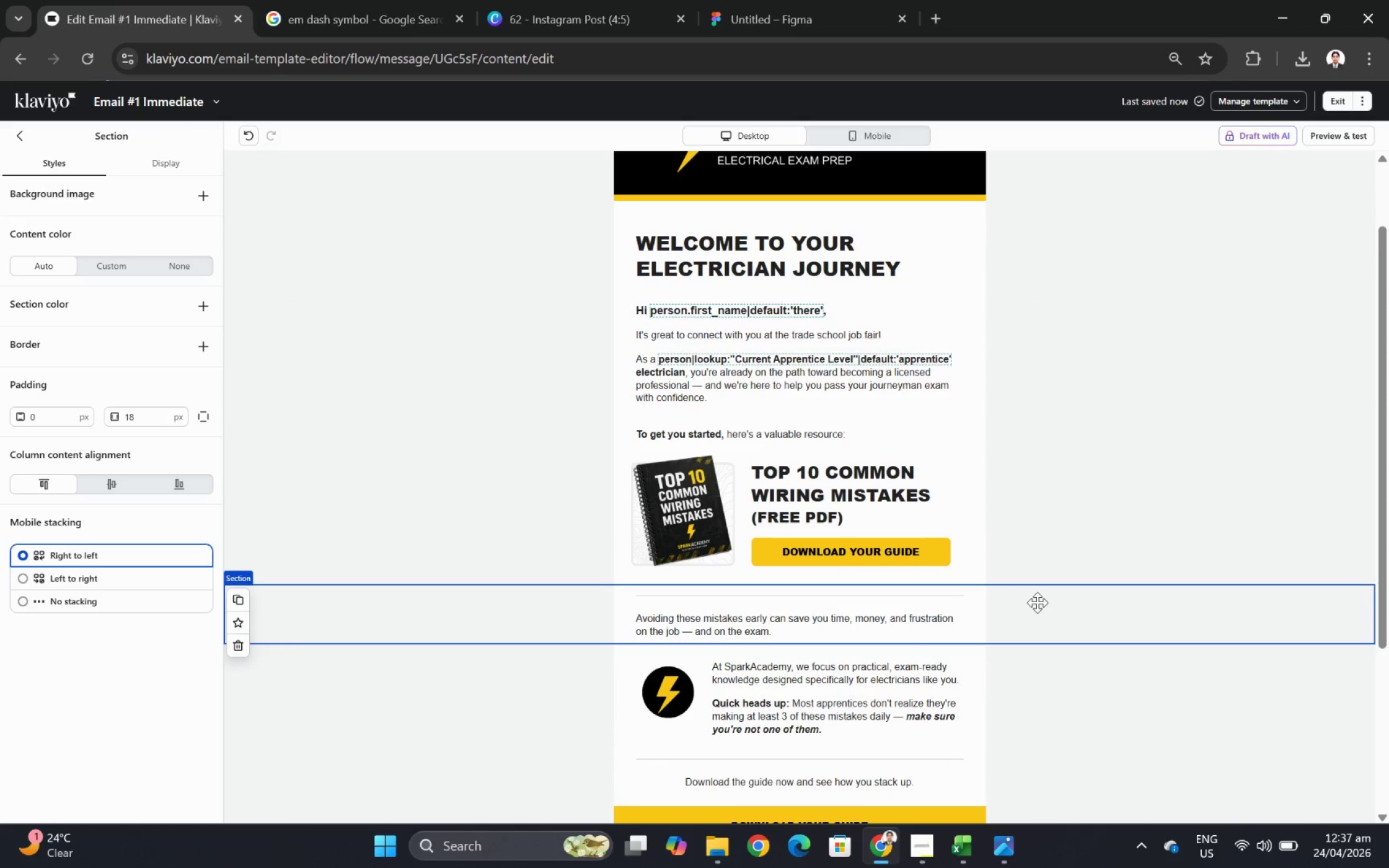 
scroll: coordinate [1037, 602], scroll_direction: up, amount: 1.0
 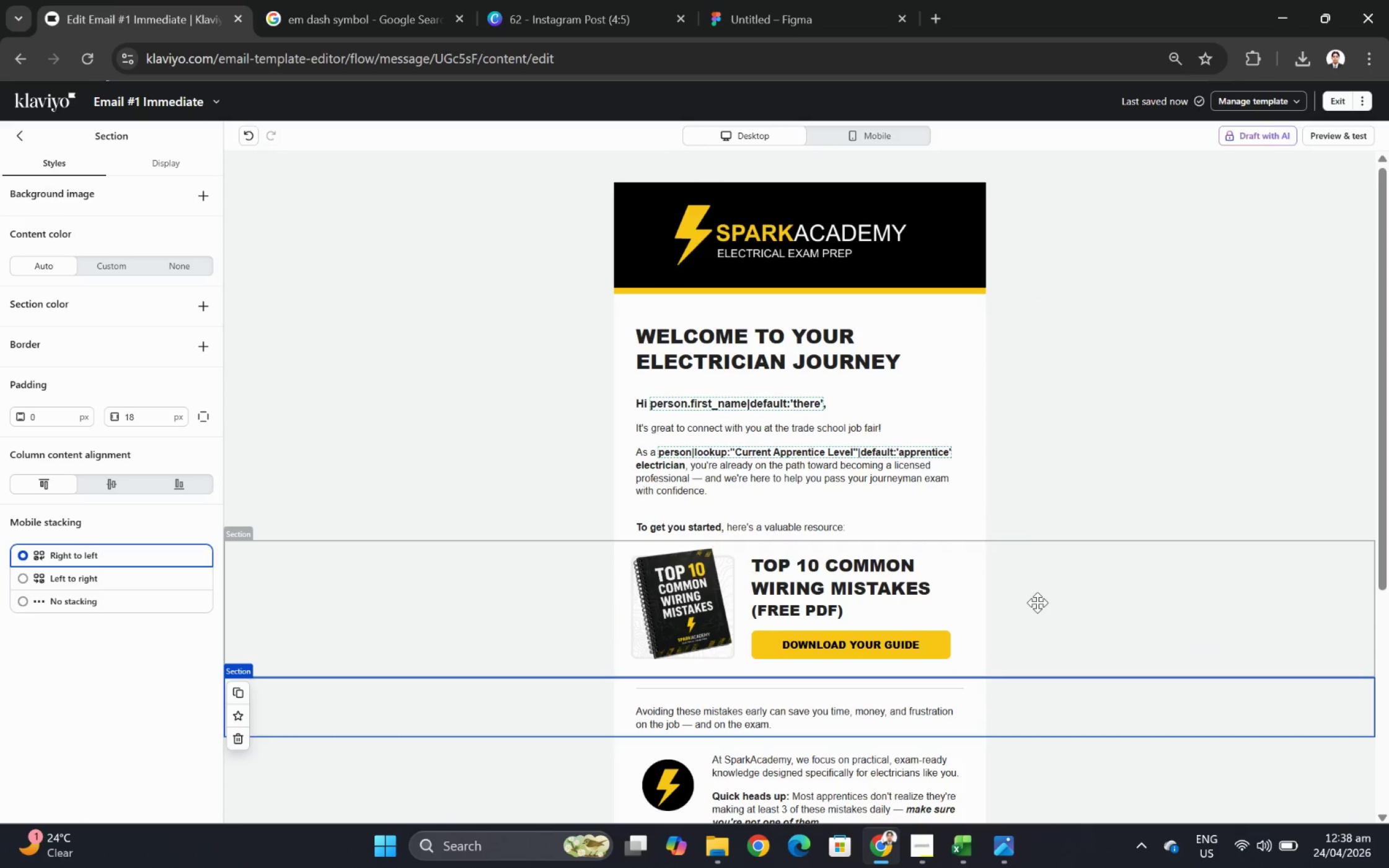 
wait(8.12)
 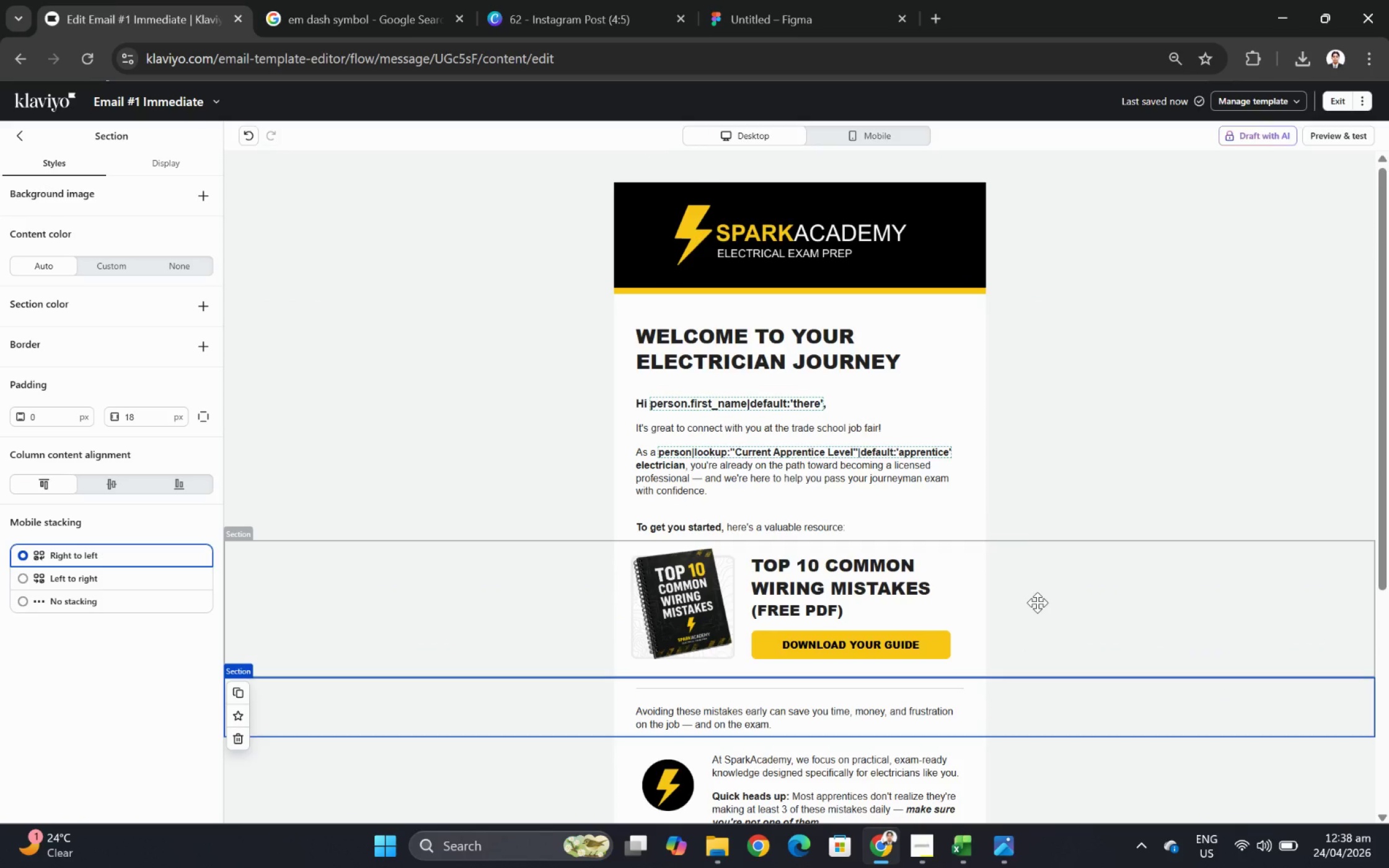 
double_click([778, 351])
 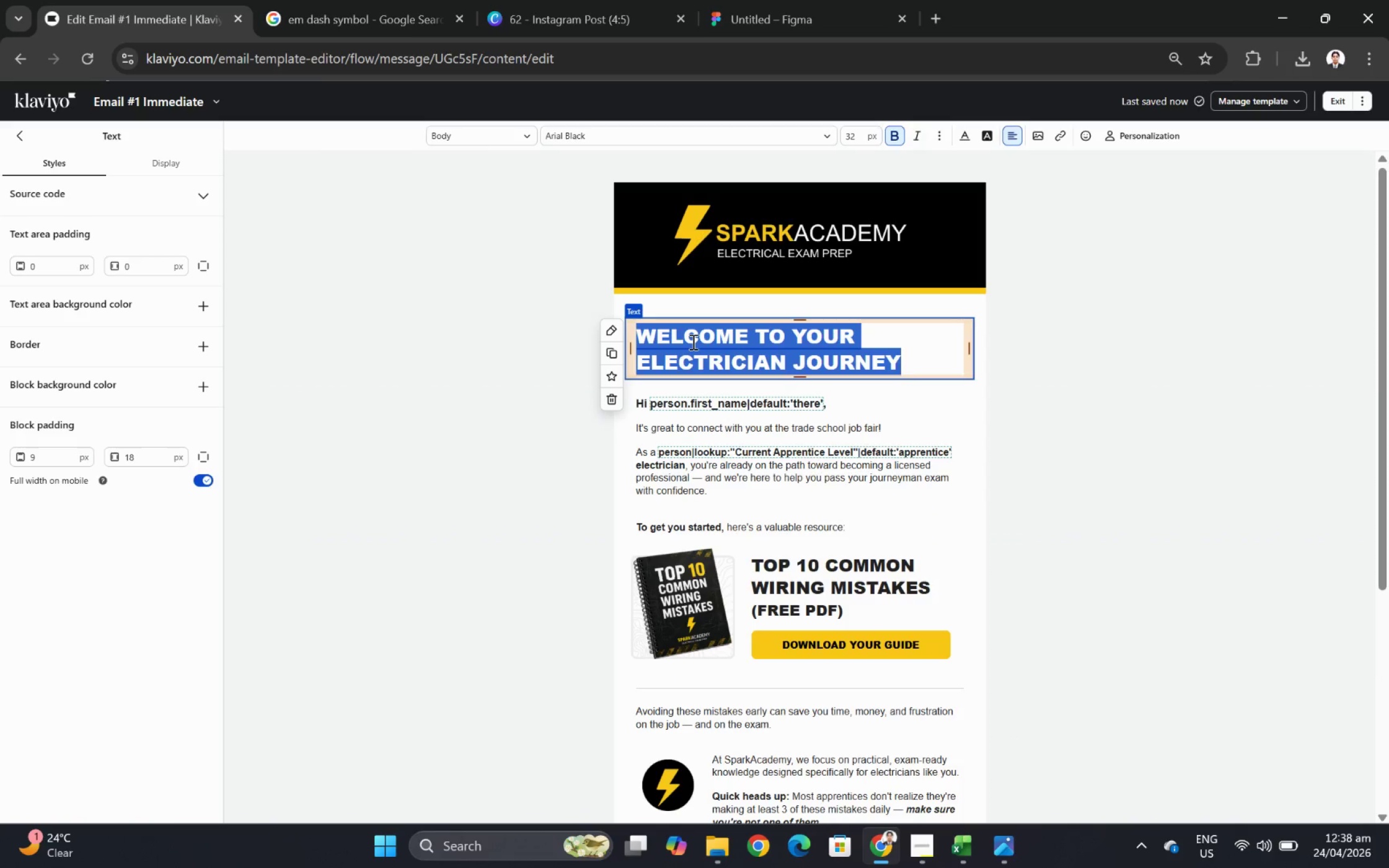 
double_click([656, 352])
 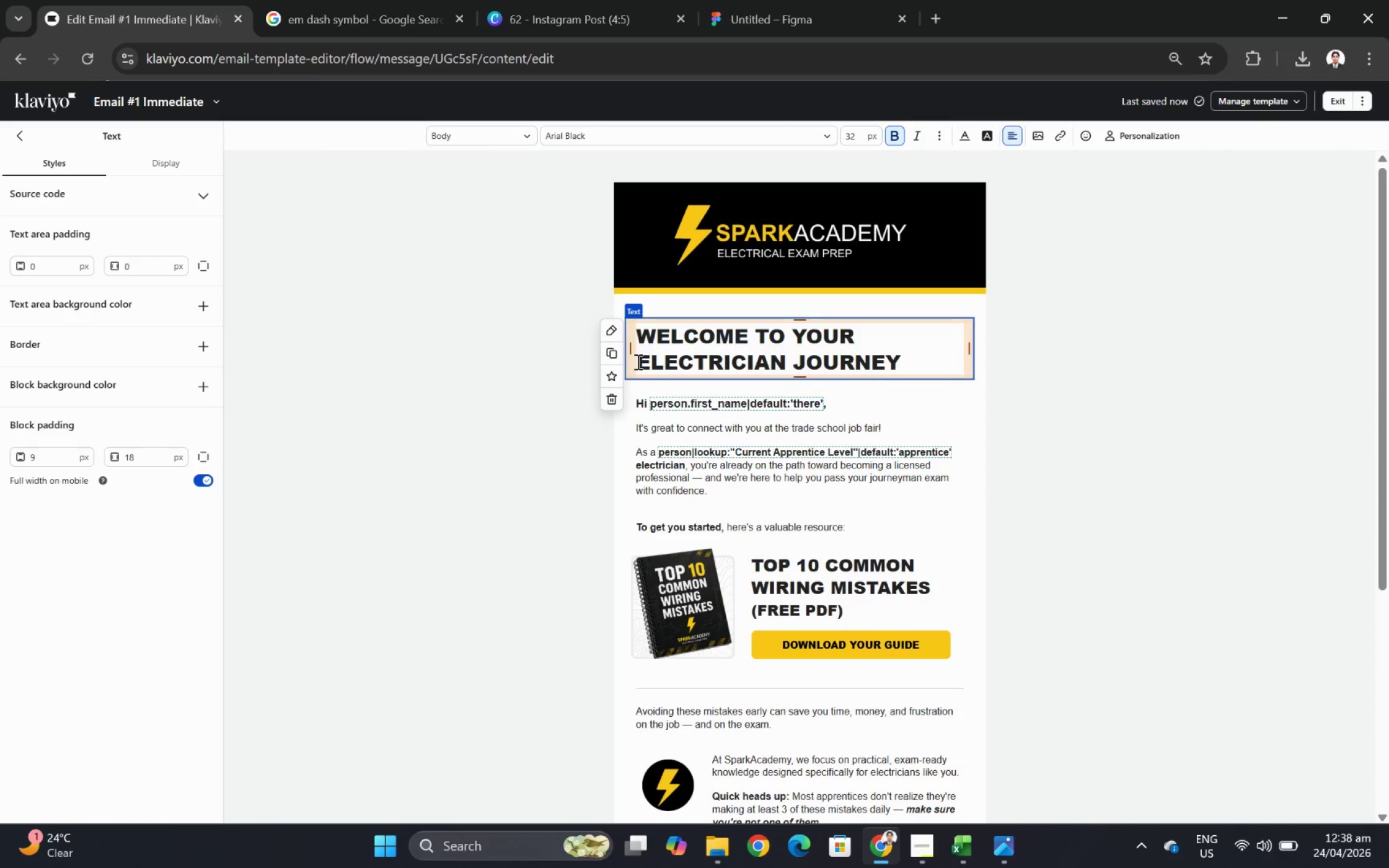 
left_click_drag(start_coordinate=[637, 361], to_coordinate=[945, 362])
 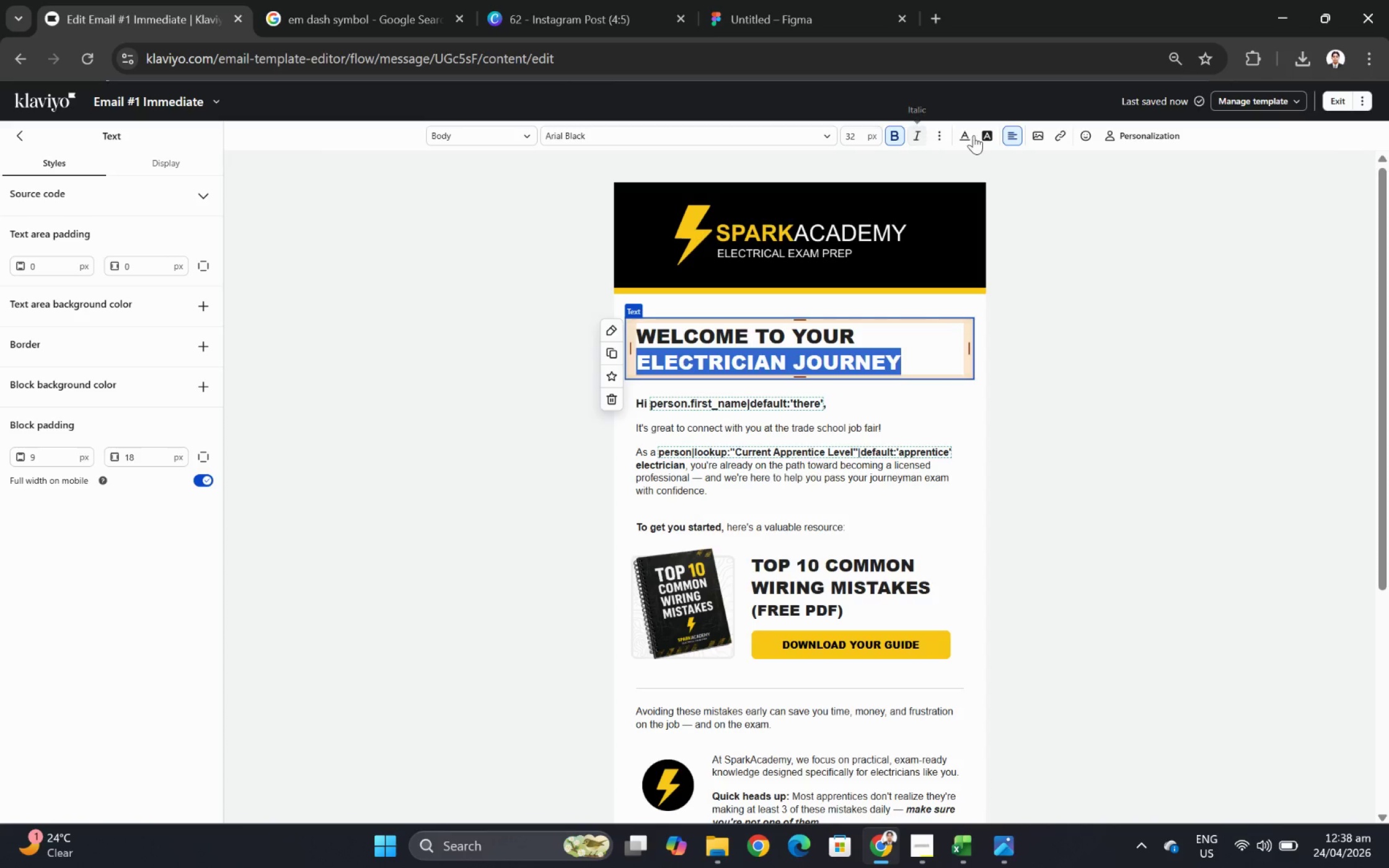 
left_click([965, 131])
 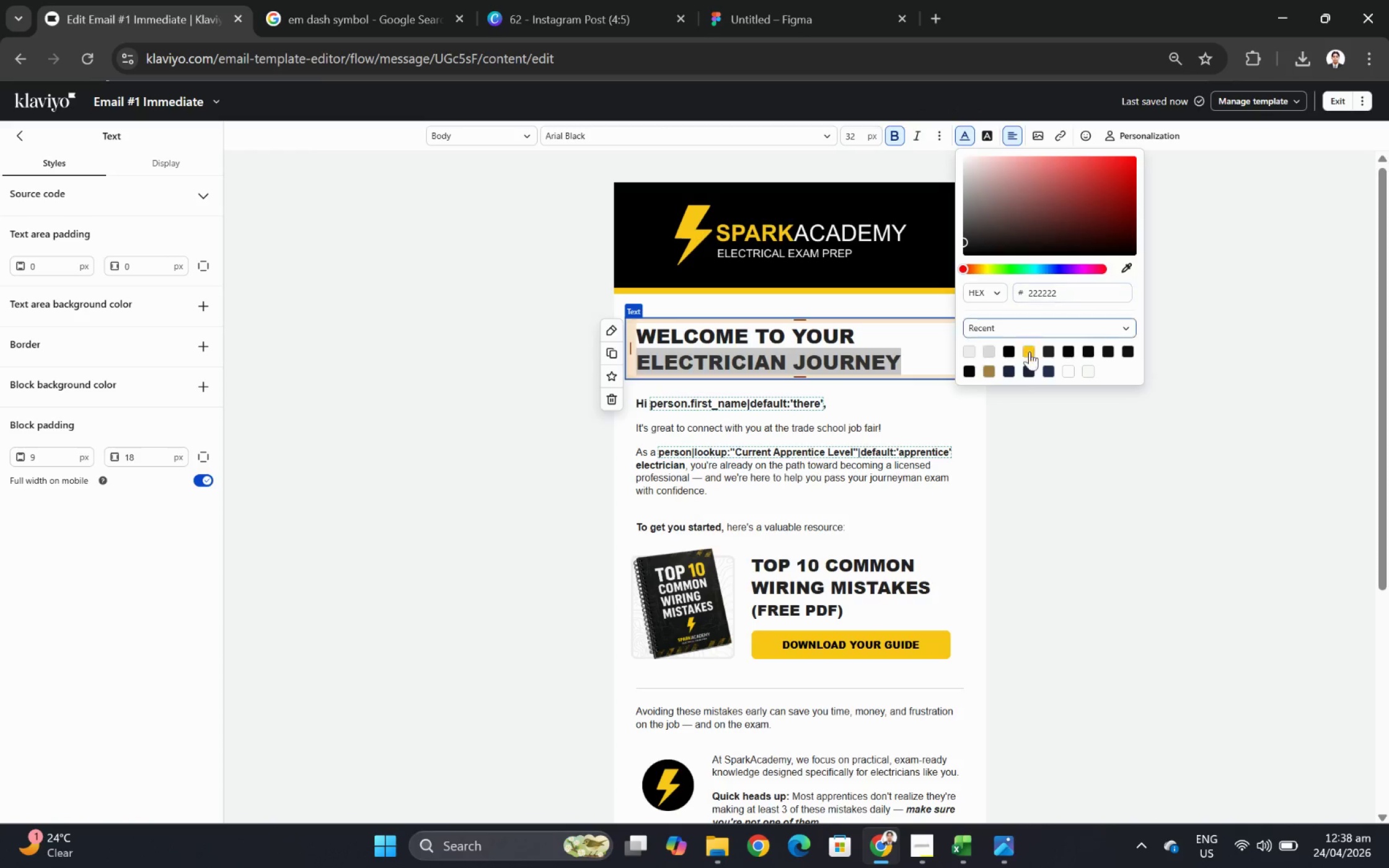 
left_click([1032, 356])
 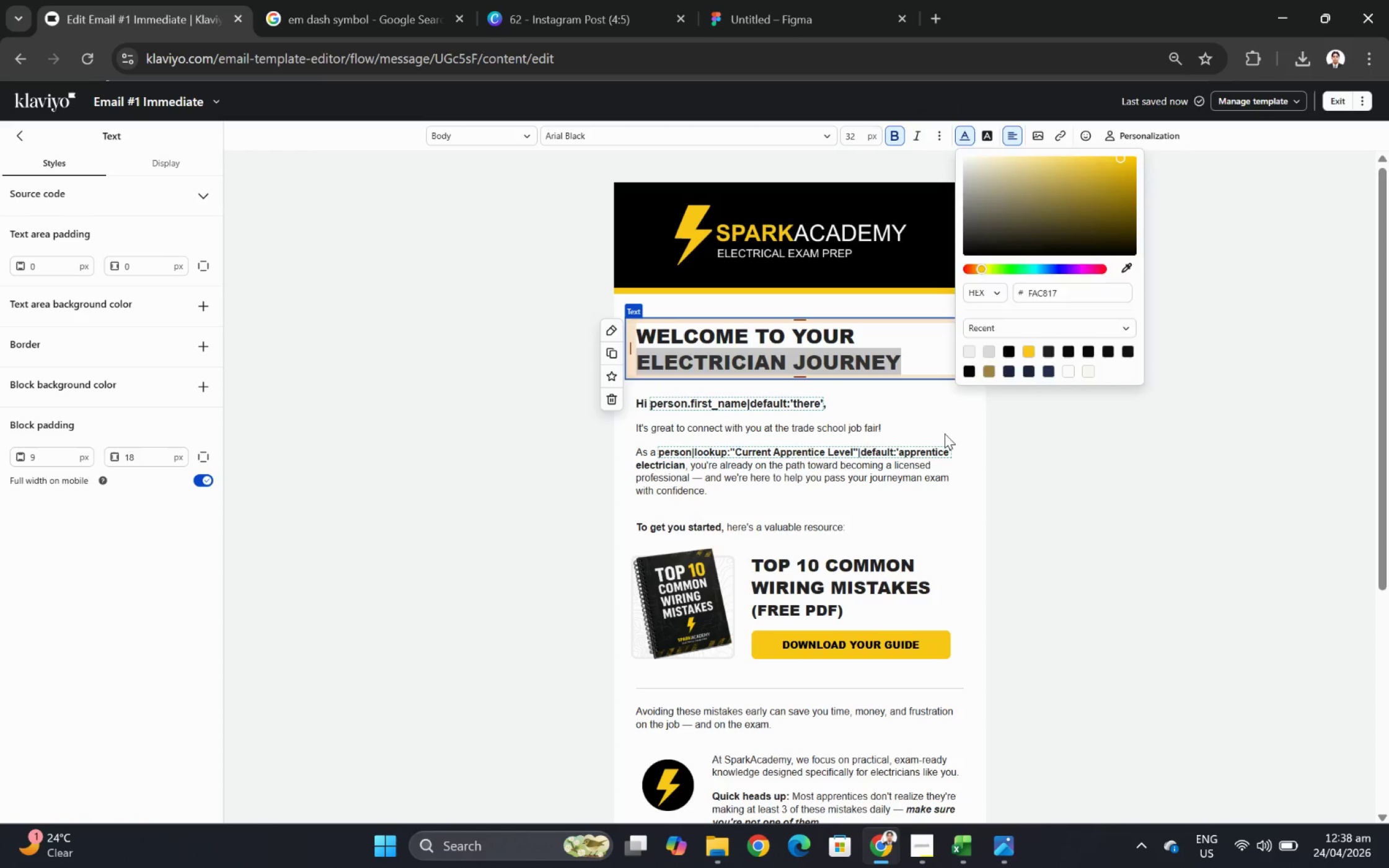 
left_click([943, 433])
 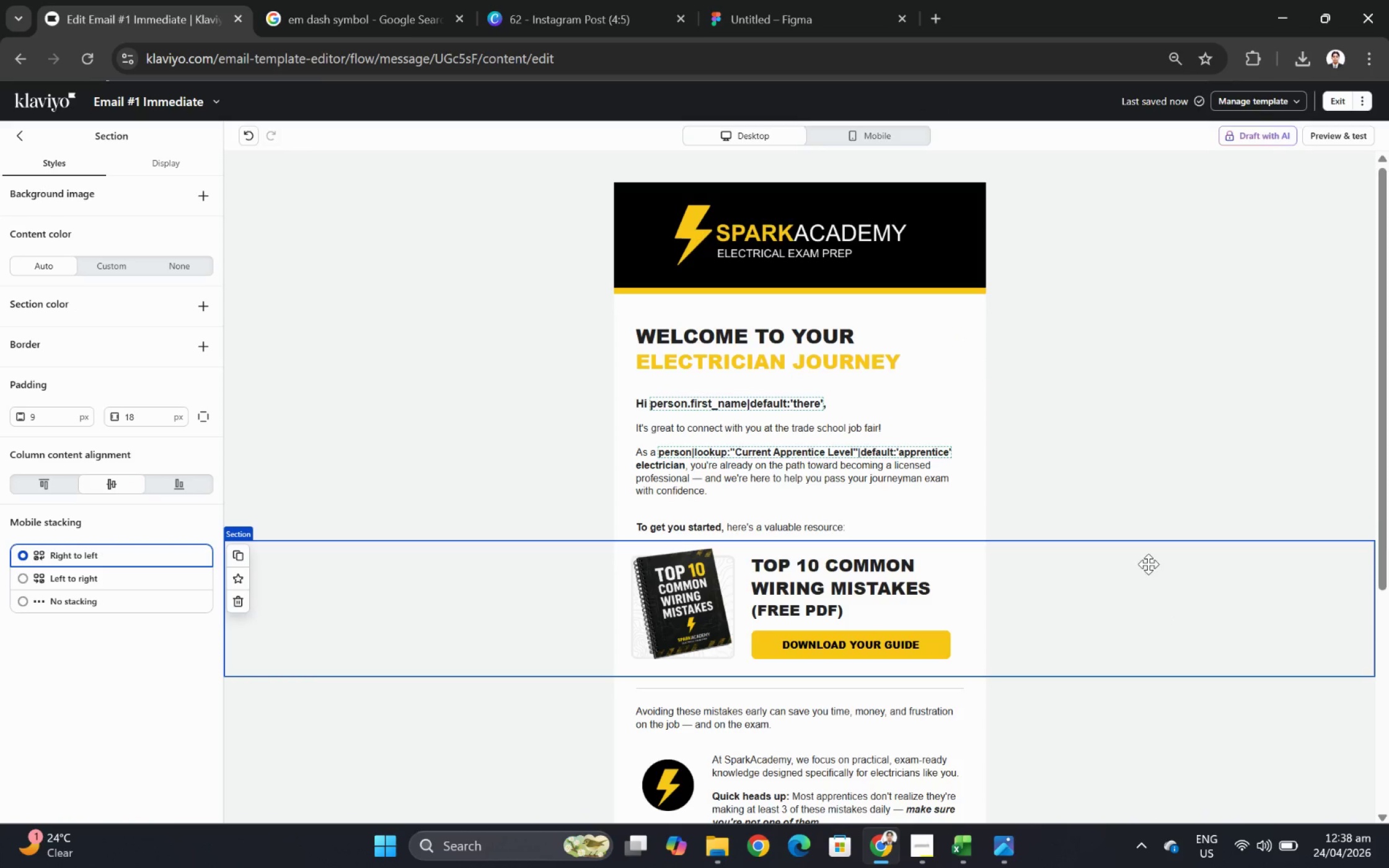 
hold_key(key=ControlLeft, duration=1.32)
scroll: coordinate [1116, 547], scroll_direction: down, amount: 2.0
 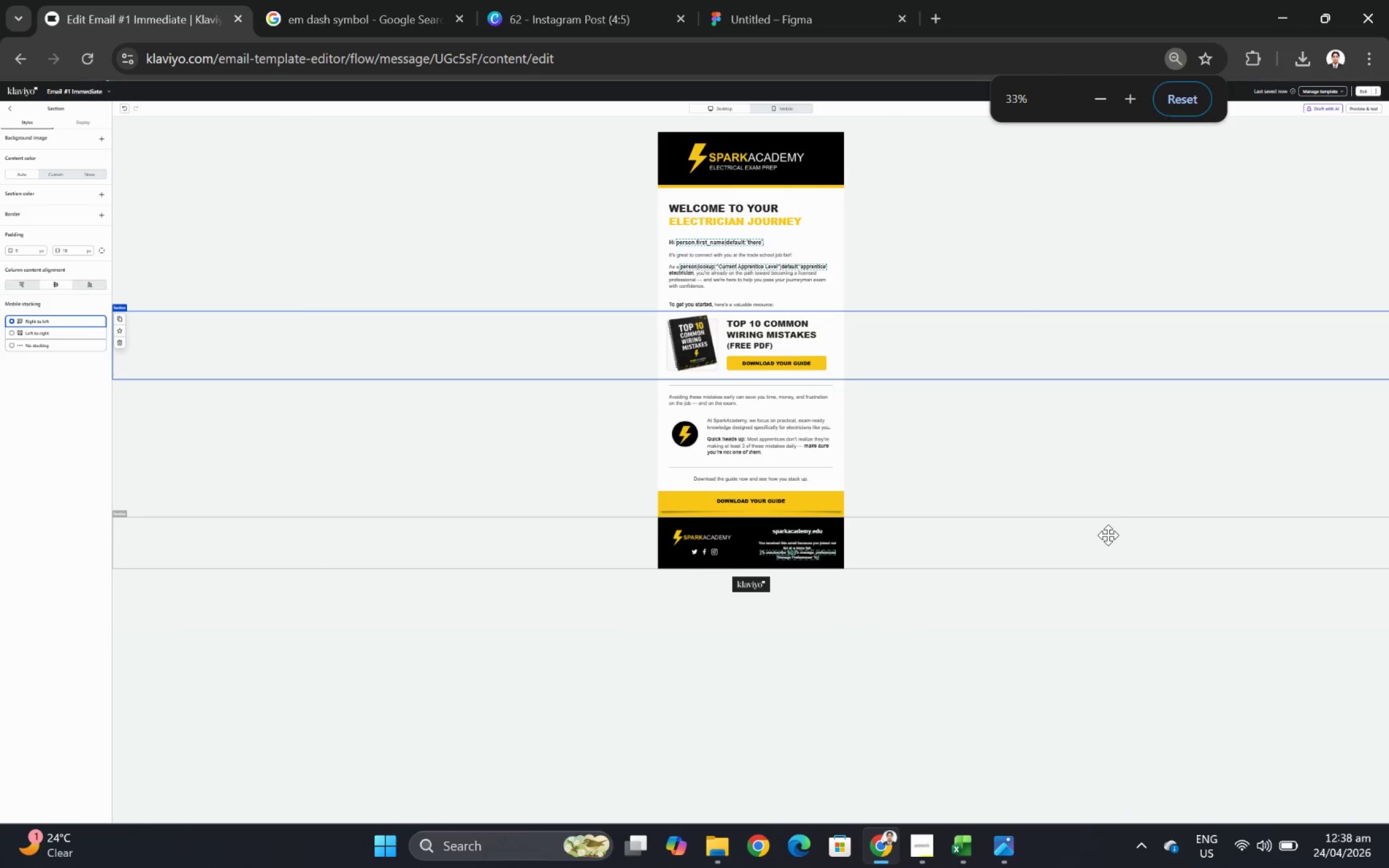 
scroll: coordinate [1108, 535], scroll_direction: up, amount: 2.0
 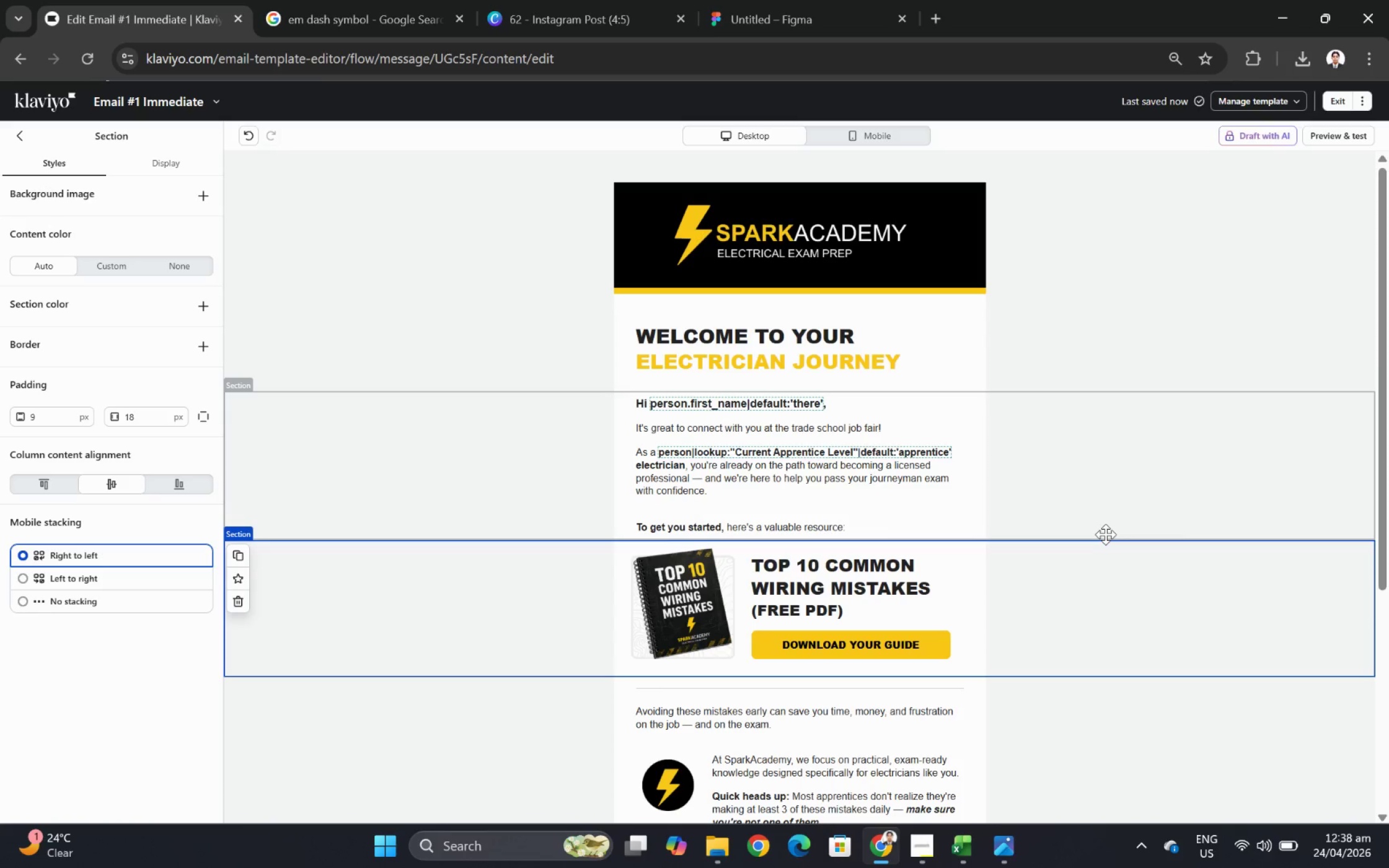 
wait(9.94)
 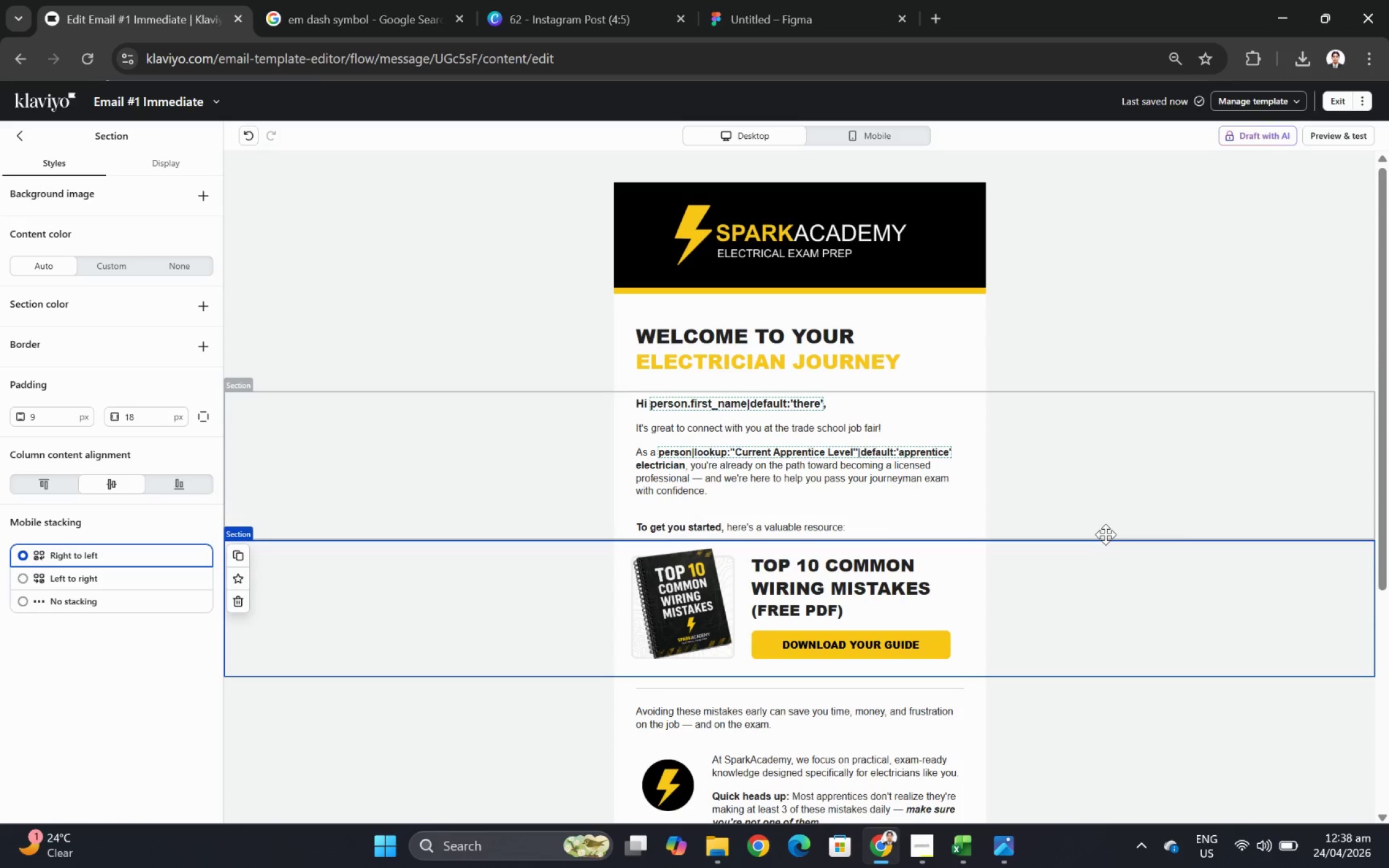 
left_click([1347, 134])
 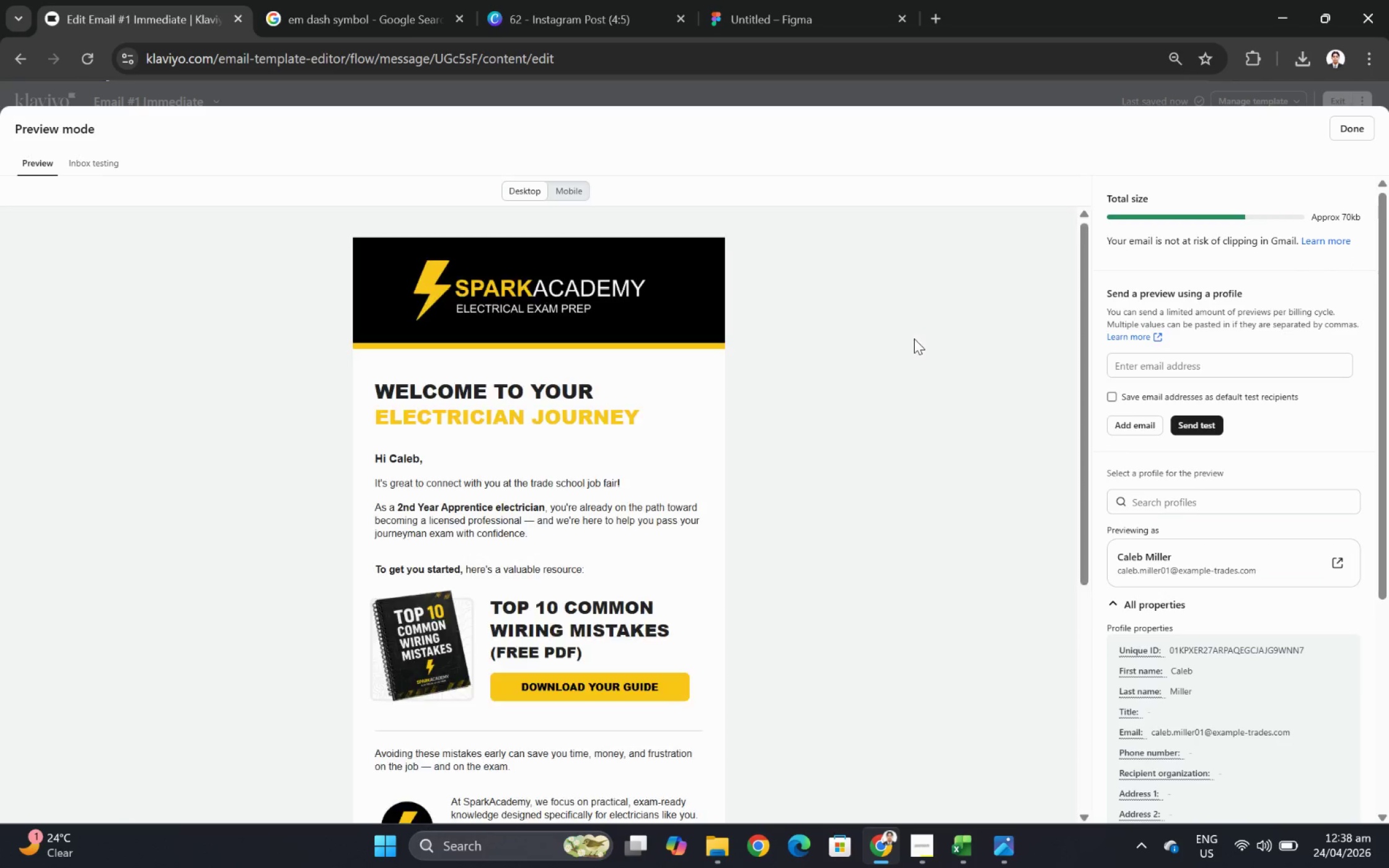 
scroll: coordinate [932, 394], scroll_direction: down, amount: 1.0
 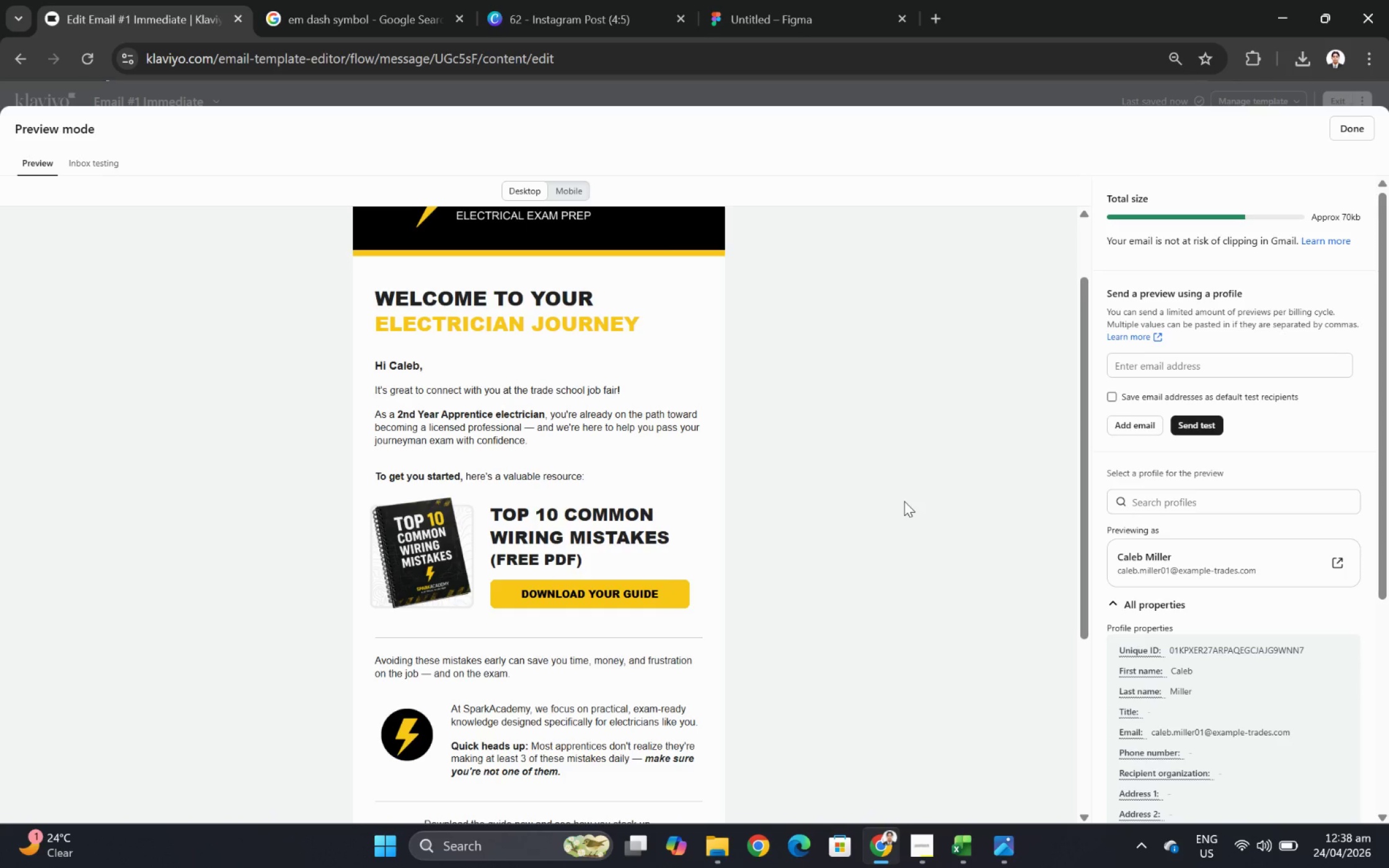 
scroll: coordinate [904, 501], scroll_direction: up, amount: 1.0
 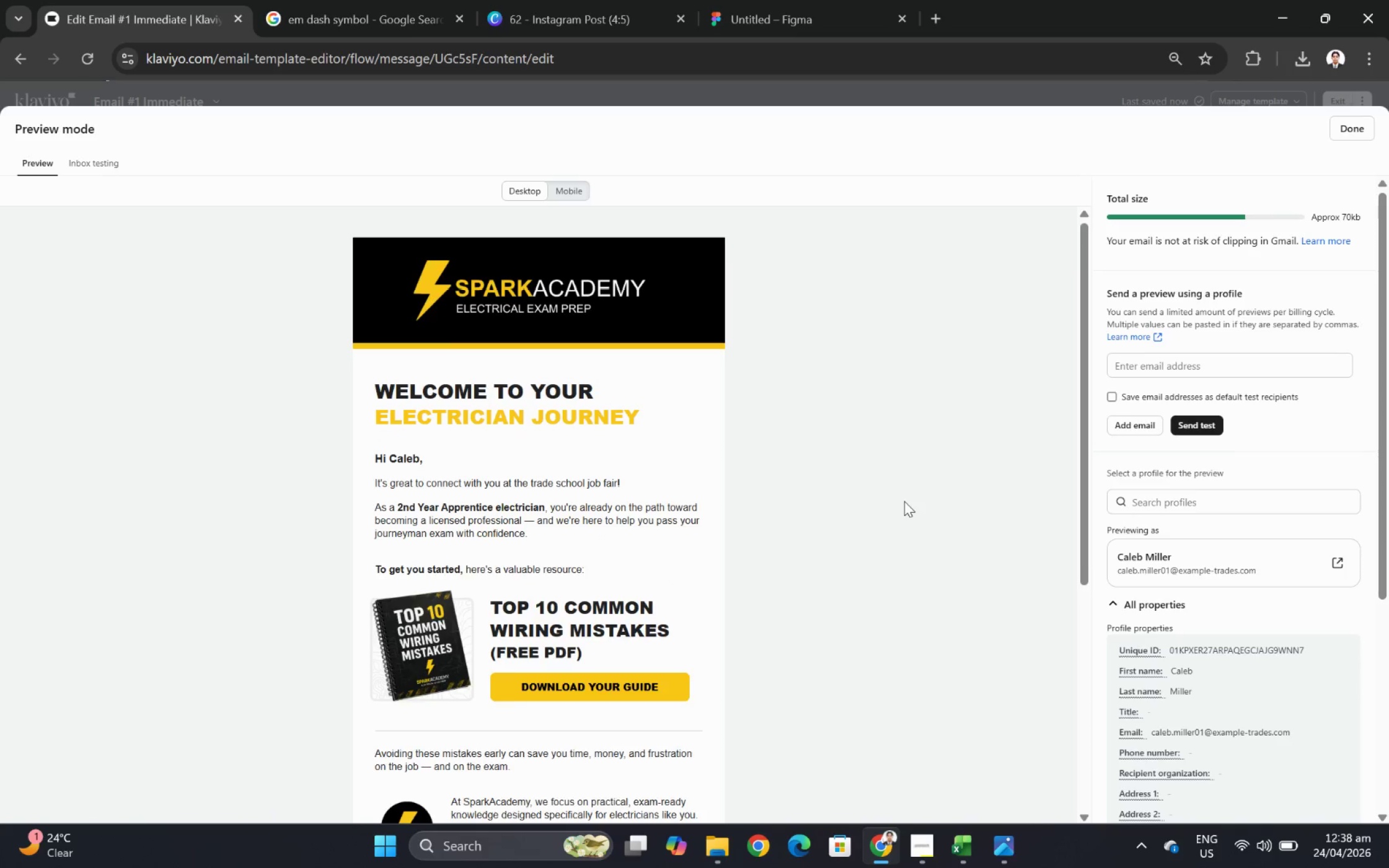 
scroll: coordinate [904, 501], scroll_direction: down, amount: 3.0
 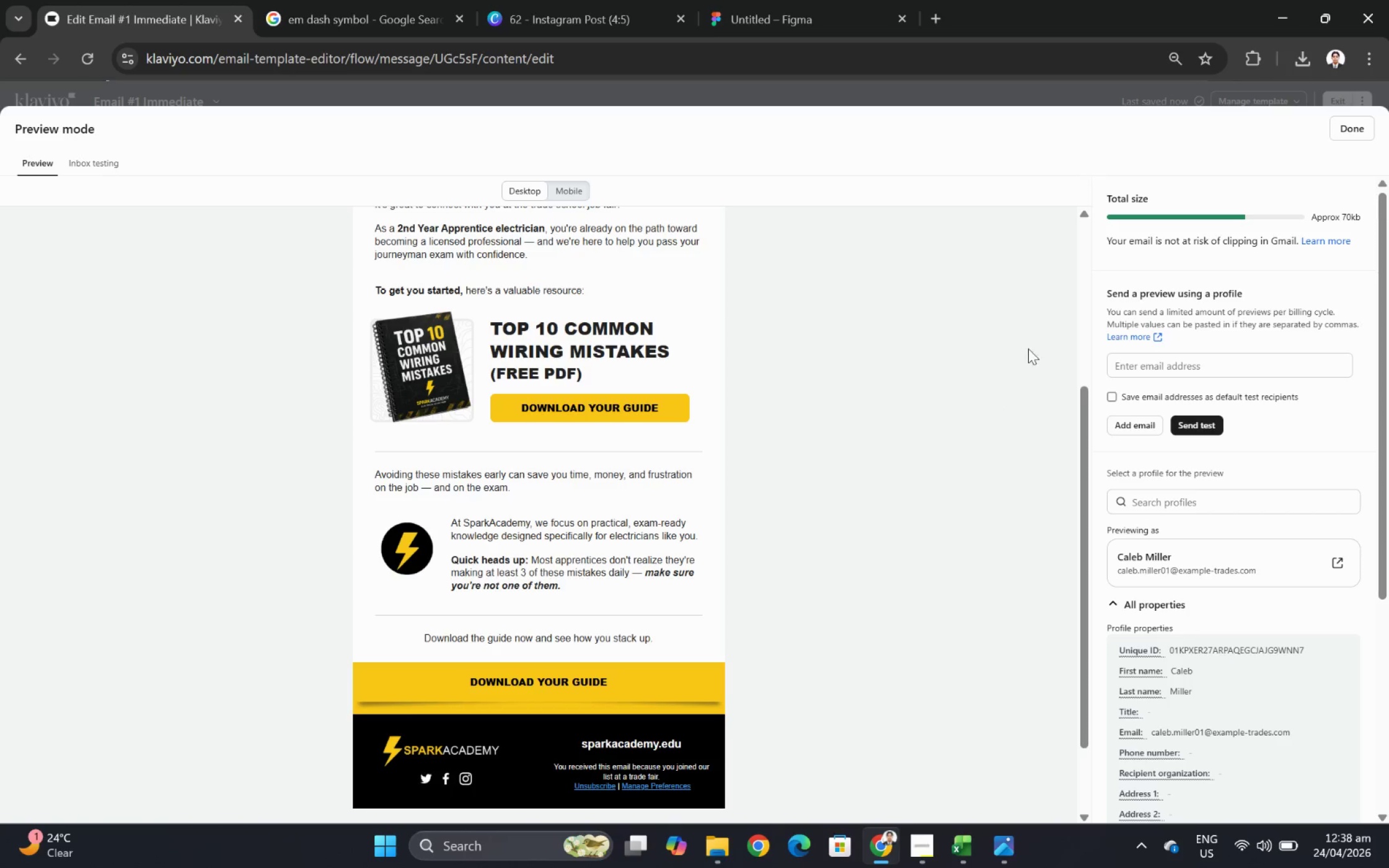 
left_click([1342, 128])
 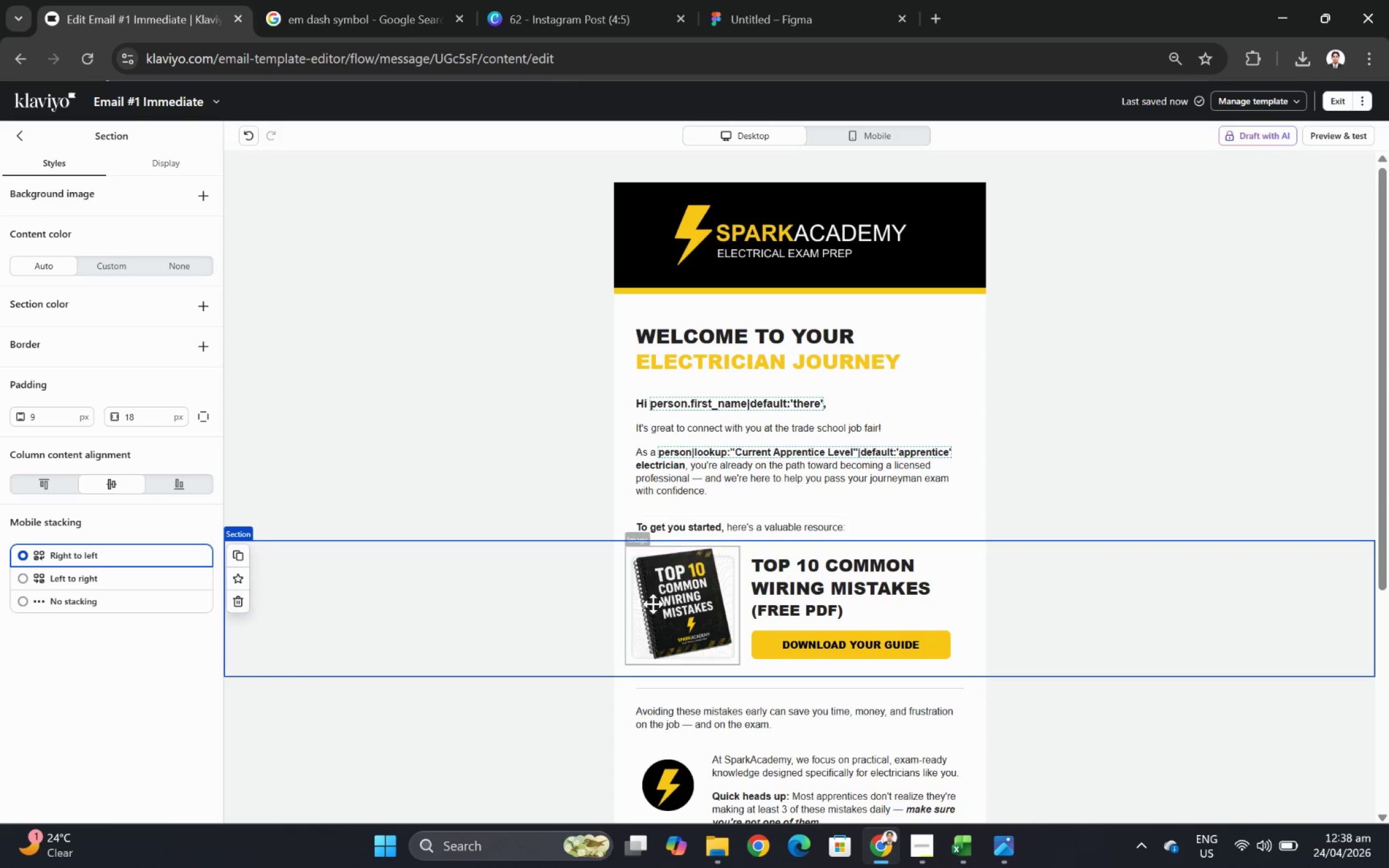 
scroll: coordinate [641, 694], scroll_direction: down, amount: 3.0
 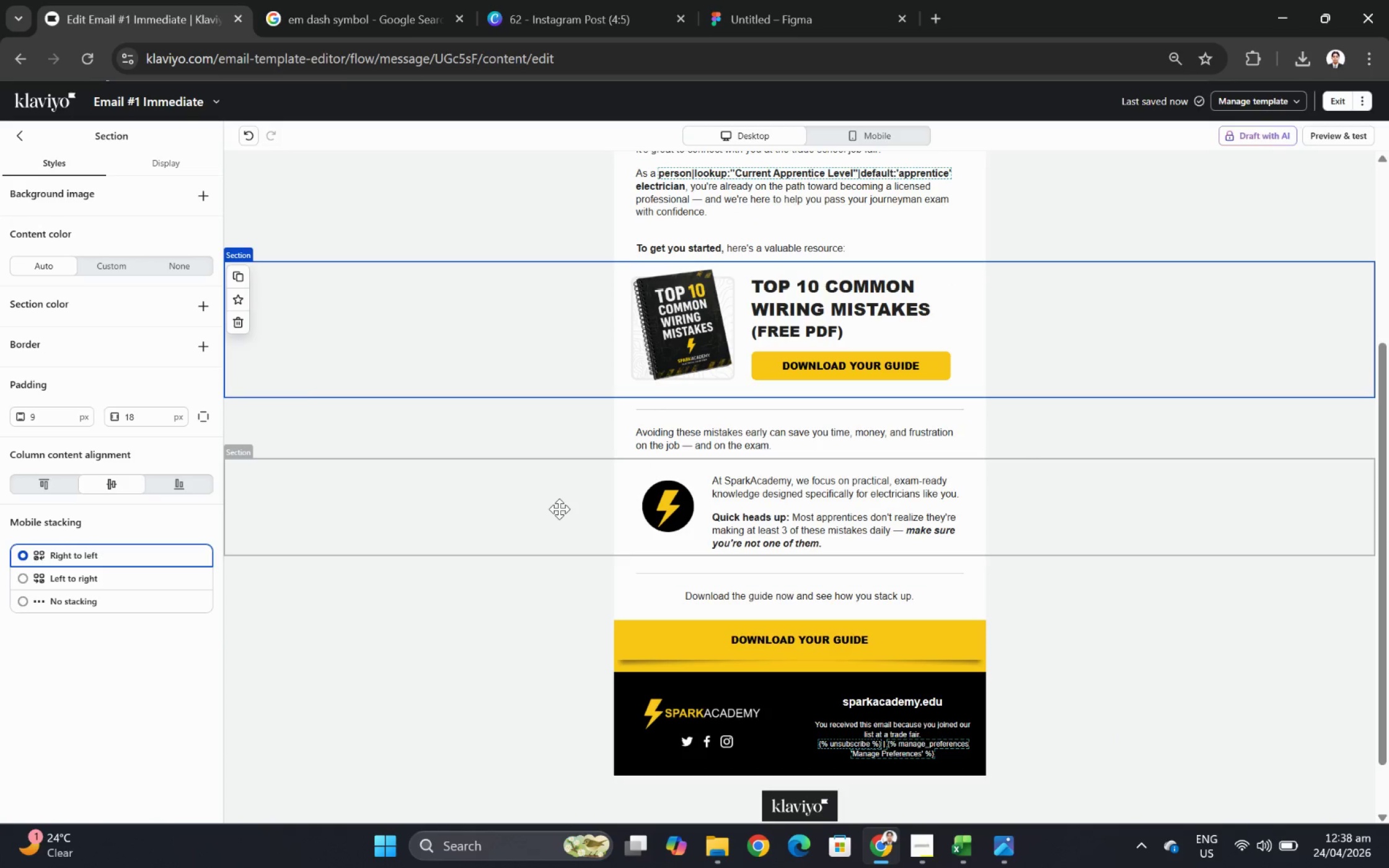 
left_click([559, 509])
 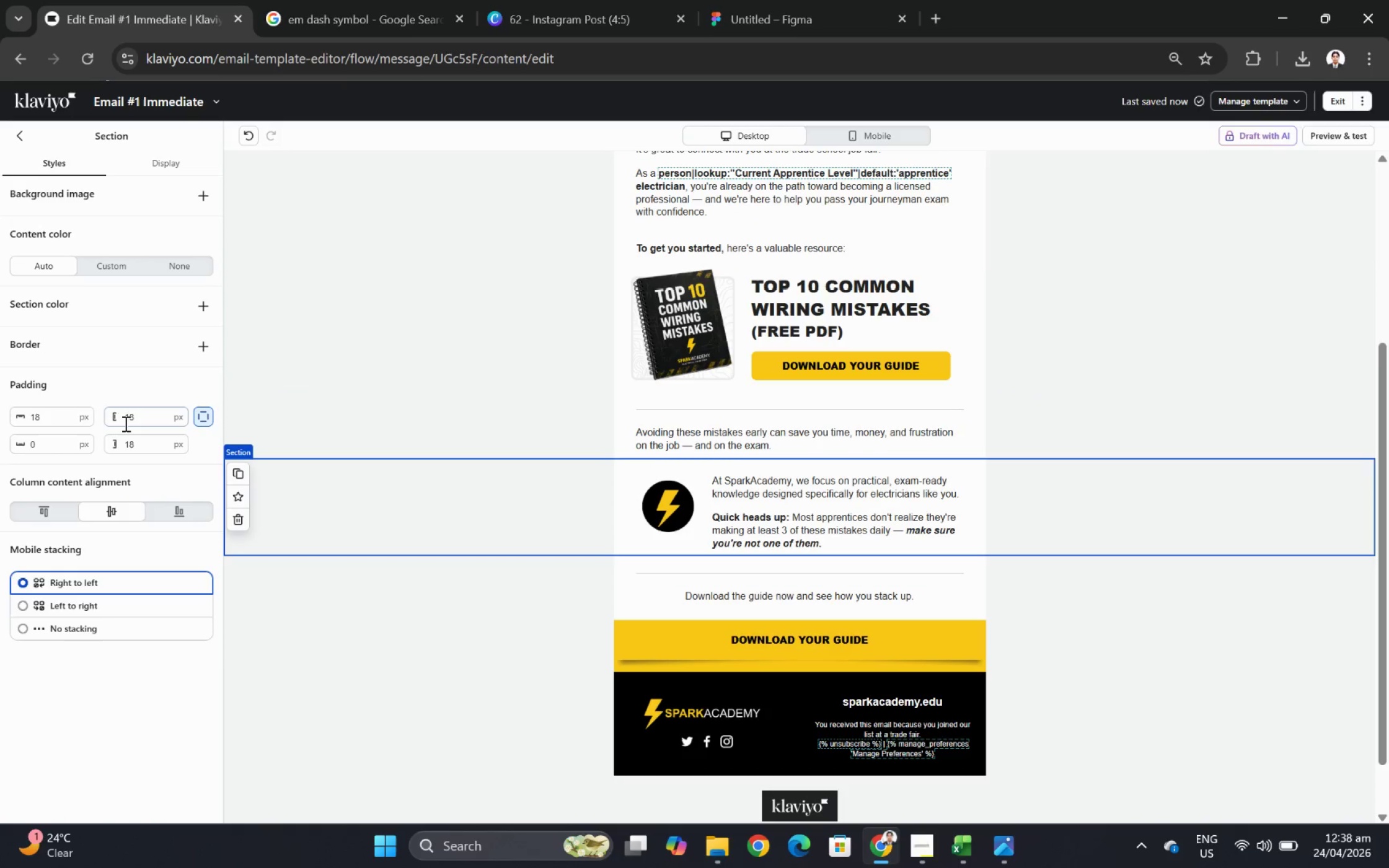 
double_click([144, 420])
 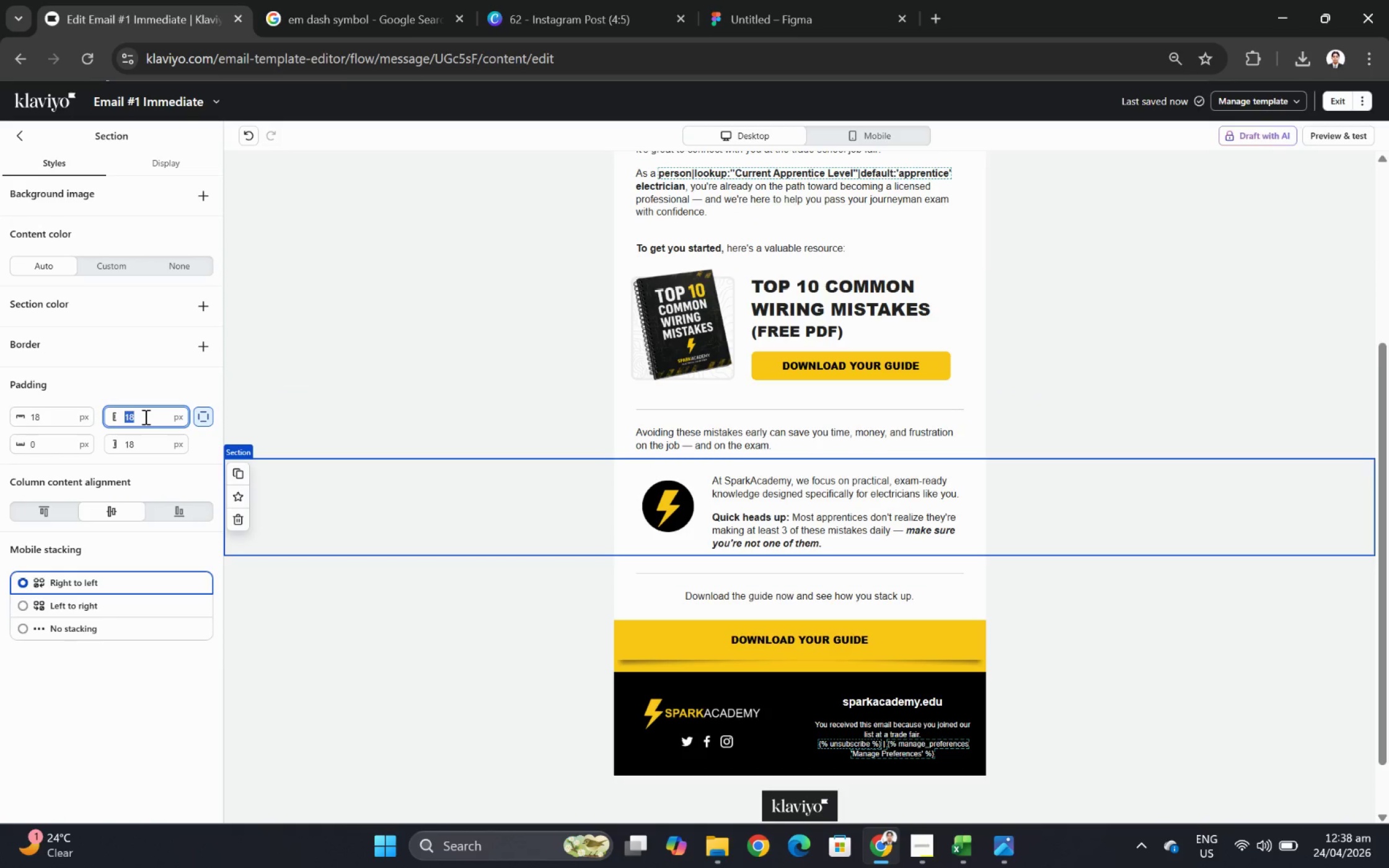 
key(Numpad9)
 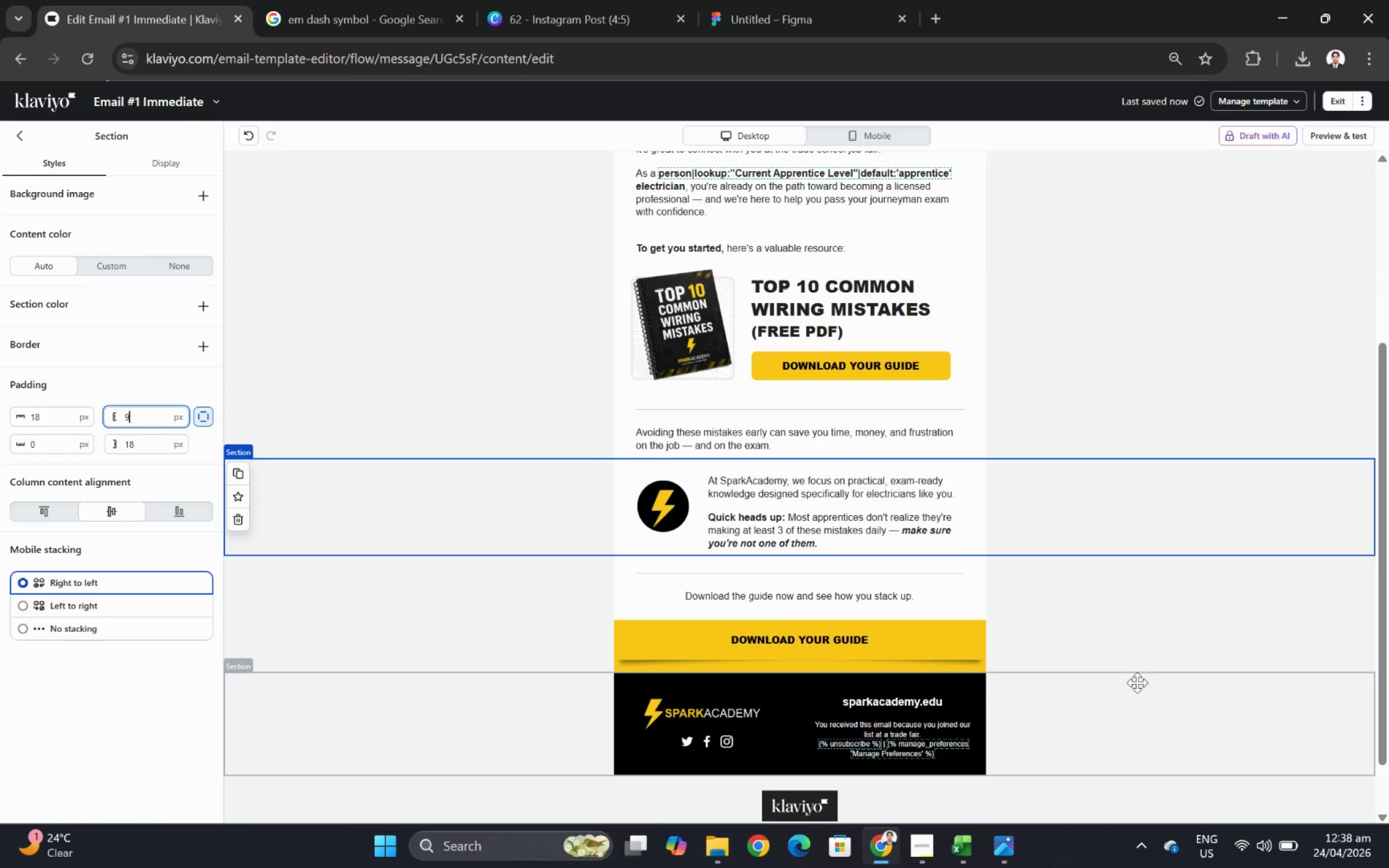 
left_click([1150, 704])
 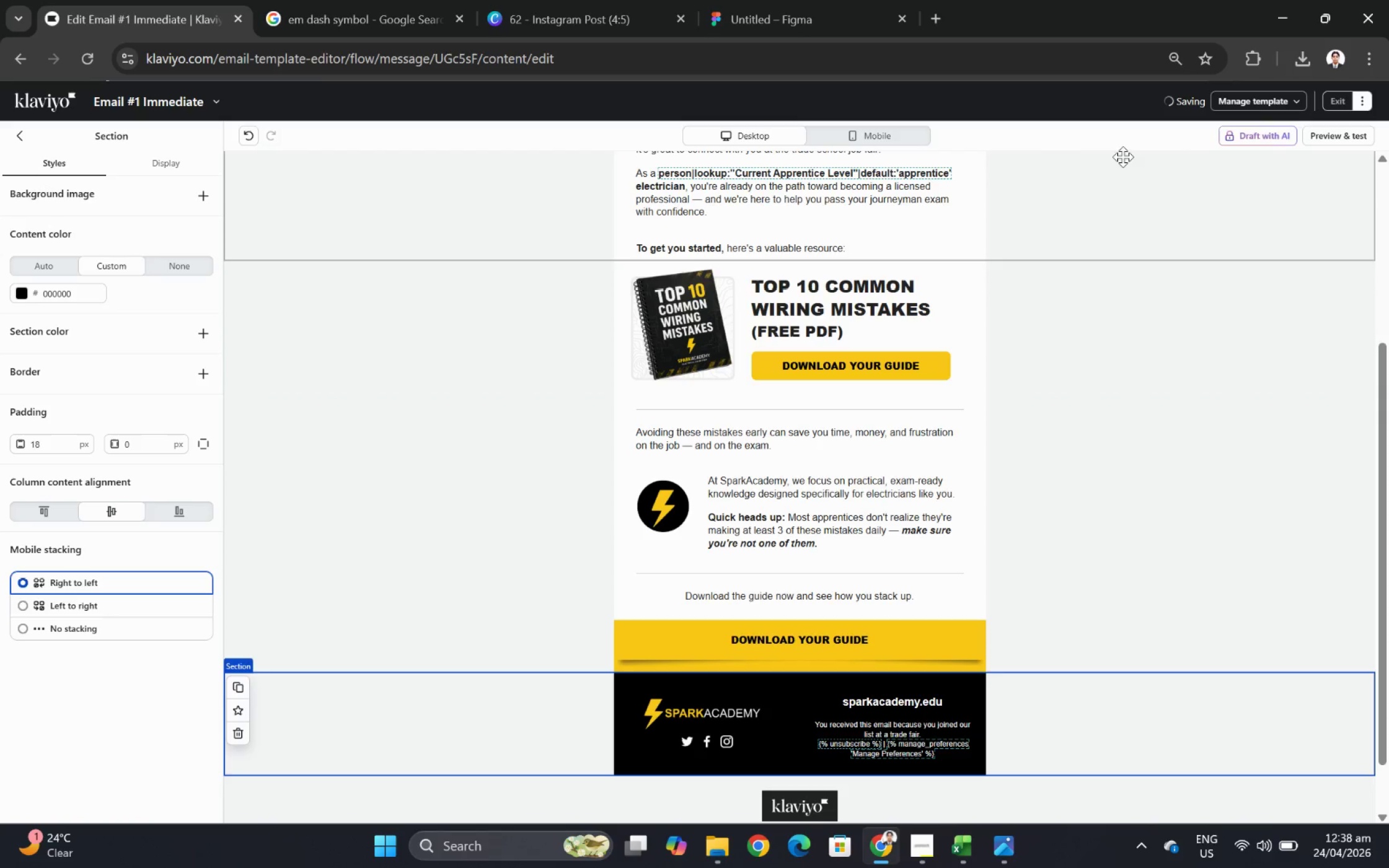 
left_click([902, 133])
 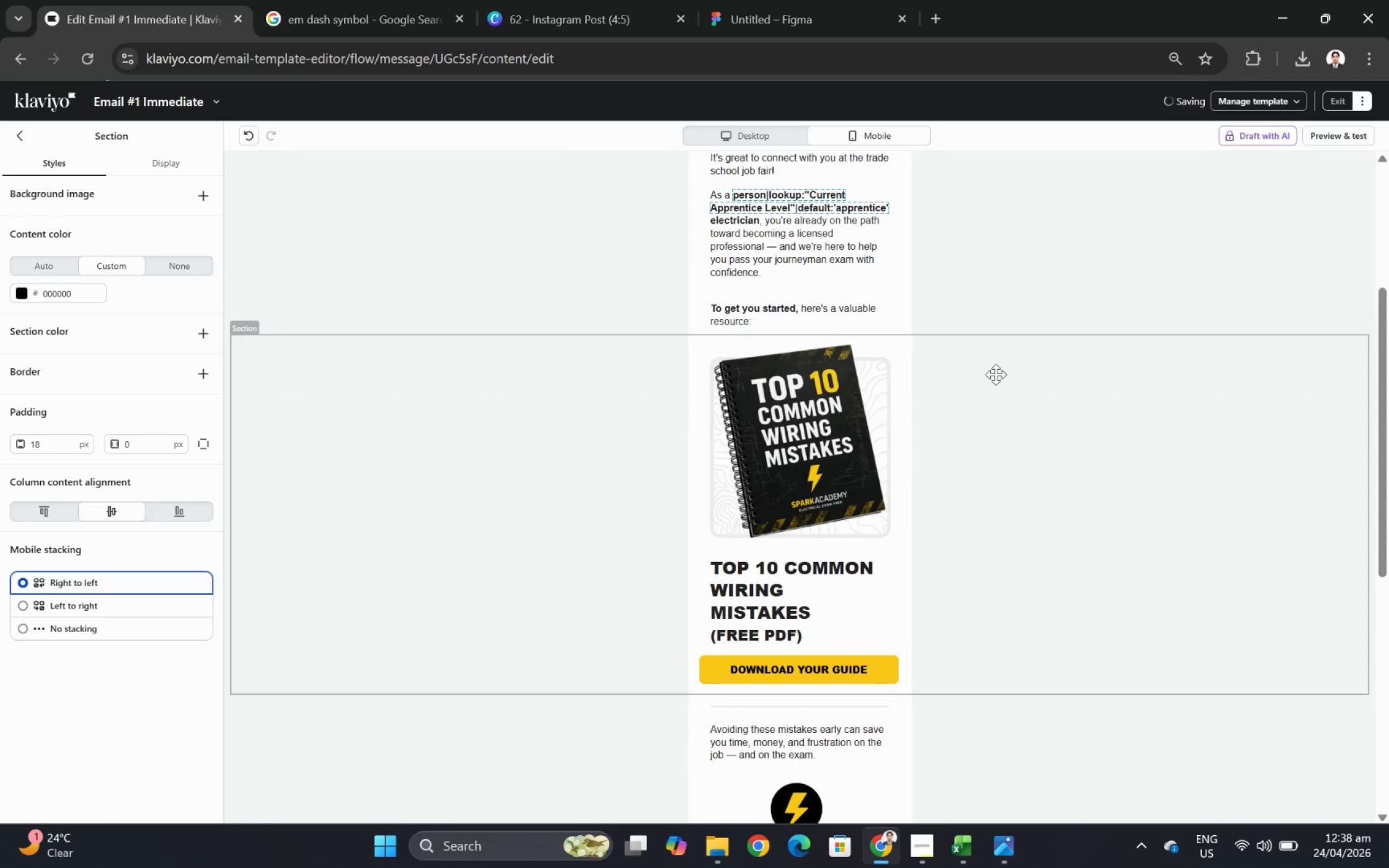 
scroll: coordinate [1016, 423], scroll_direction: down, amount: 3.0
 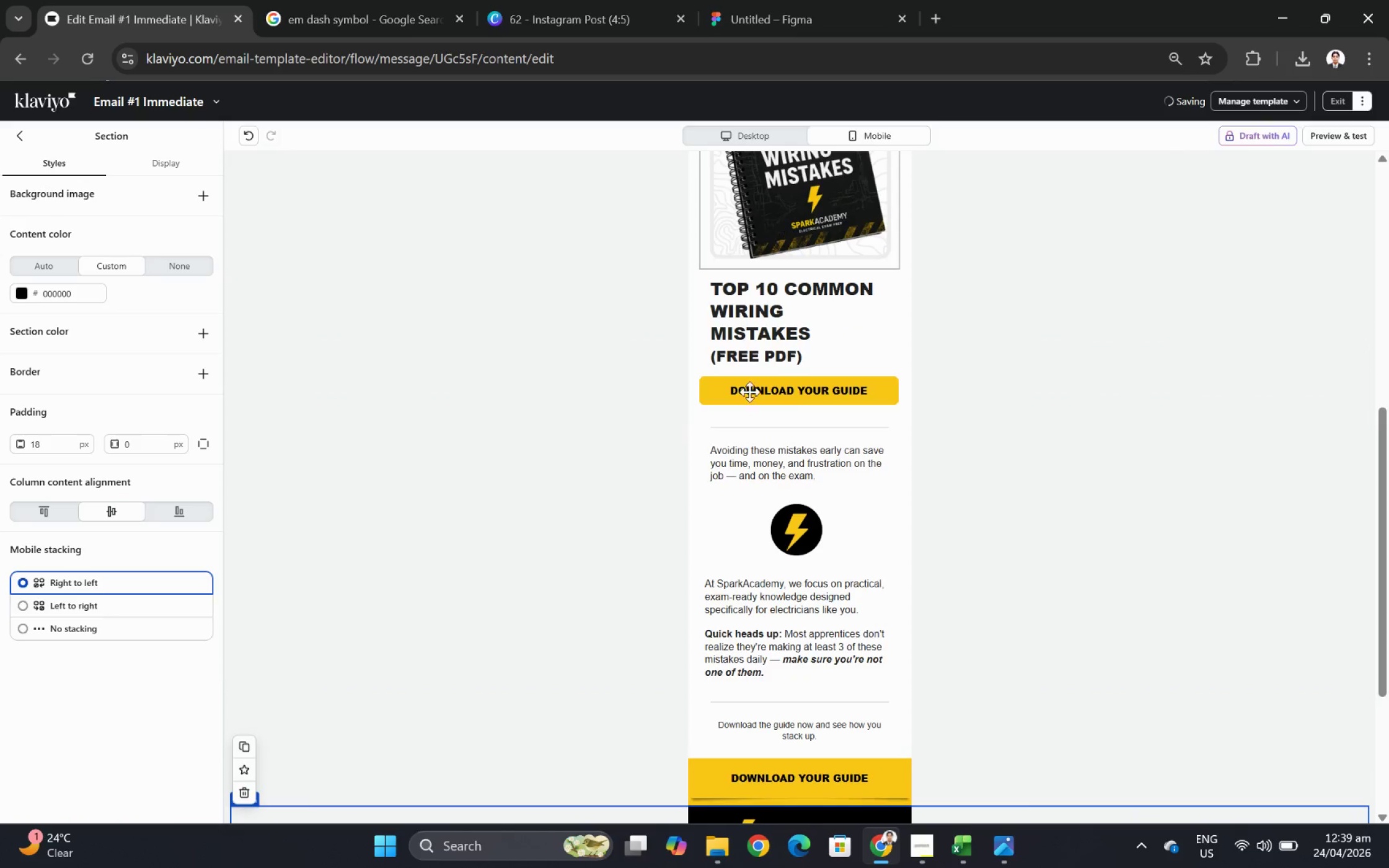 
wait(5.51)
 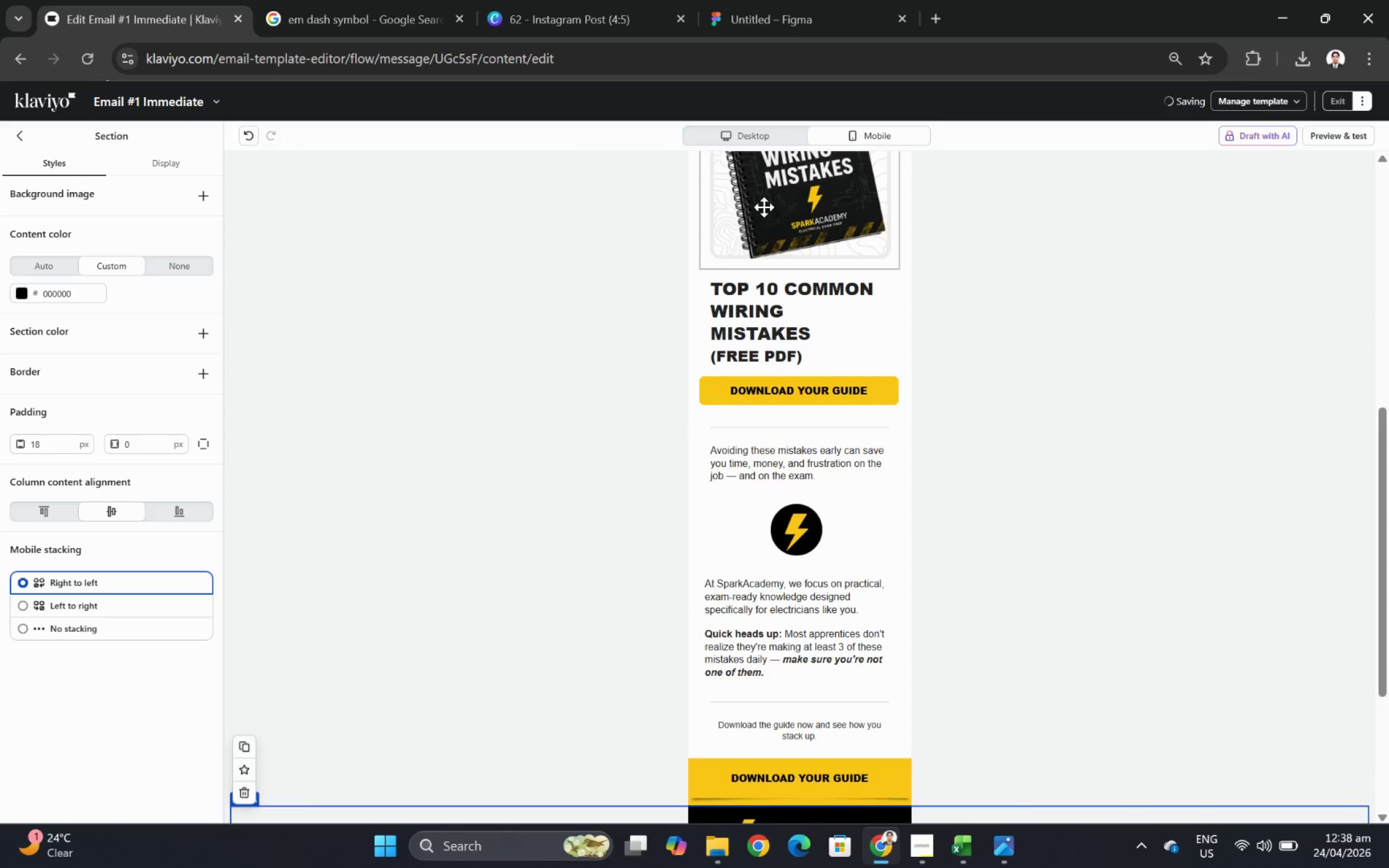 
left_click([745, 135])
 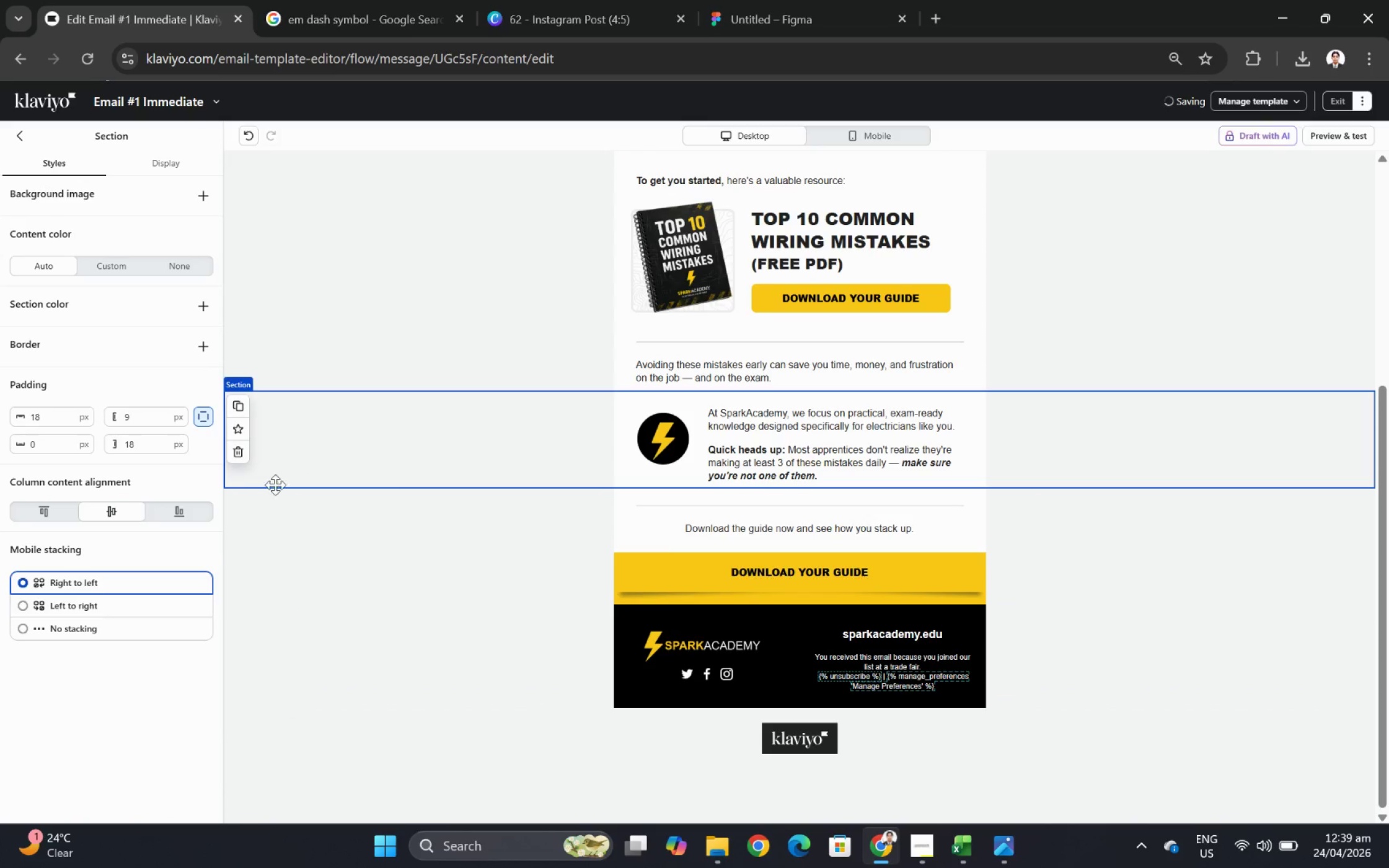 
left_click([101, 631])
 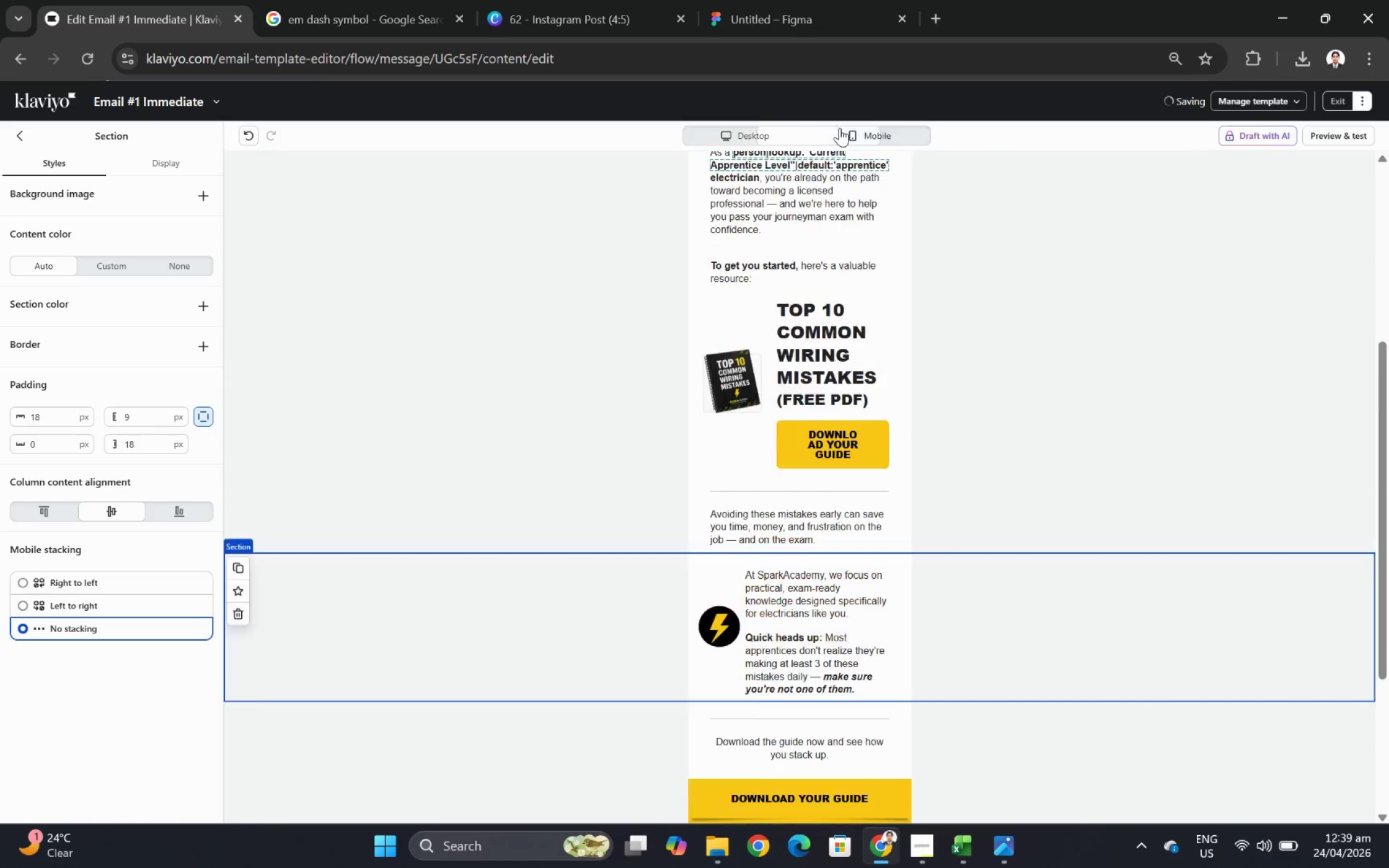 
scroll: coordinate [1023, 441], scroll_direction: down, amount: 4.0
 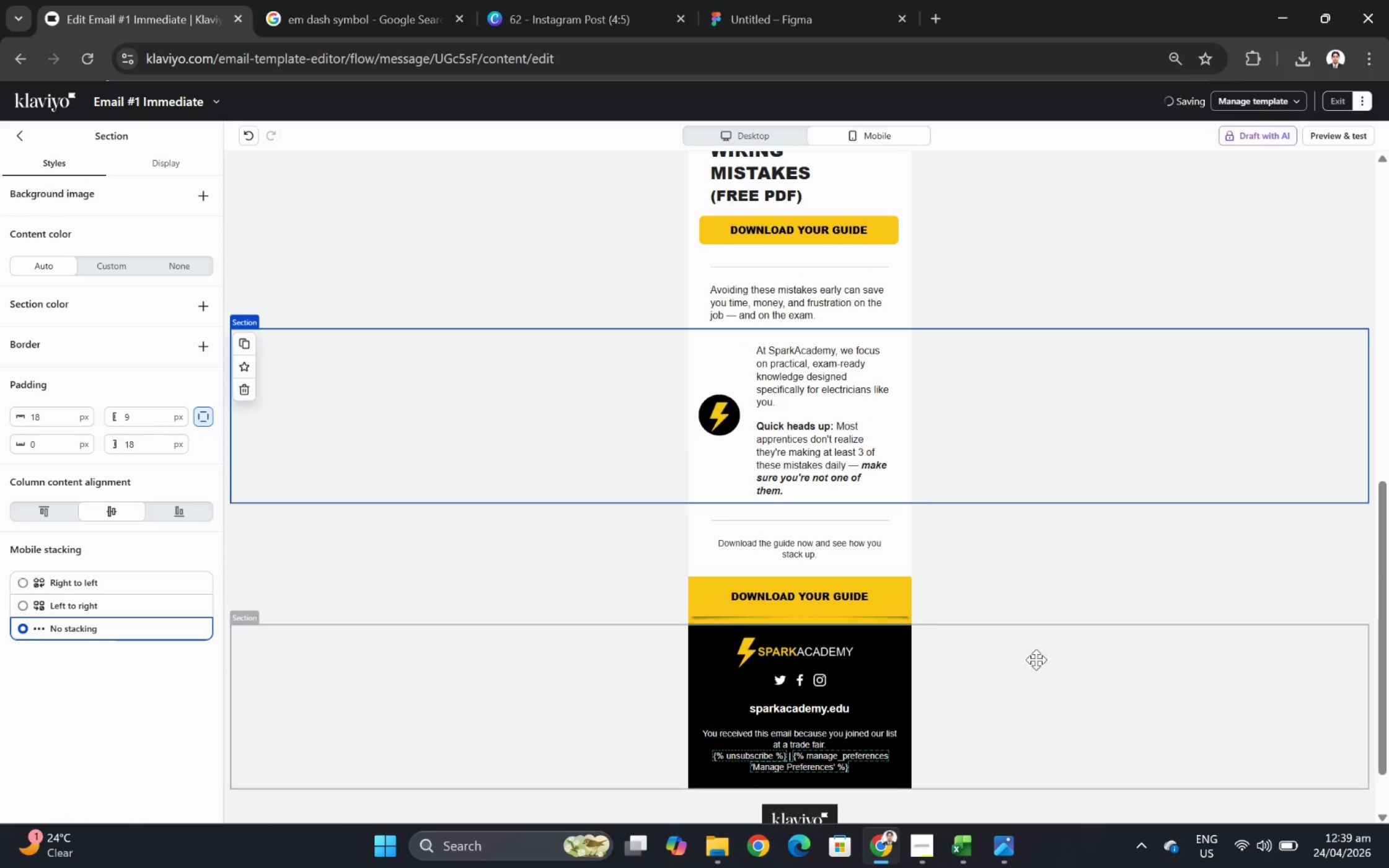 
left_click([1046, 680])
 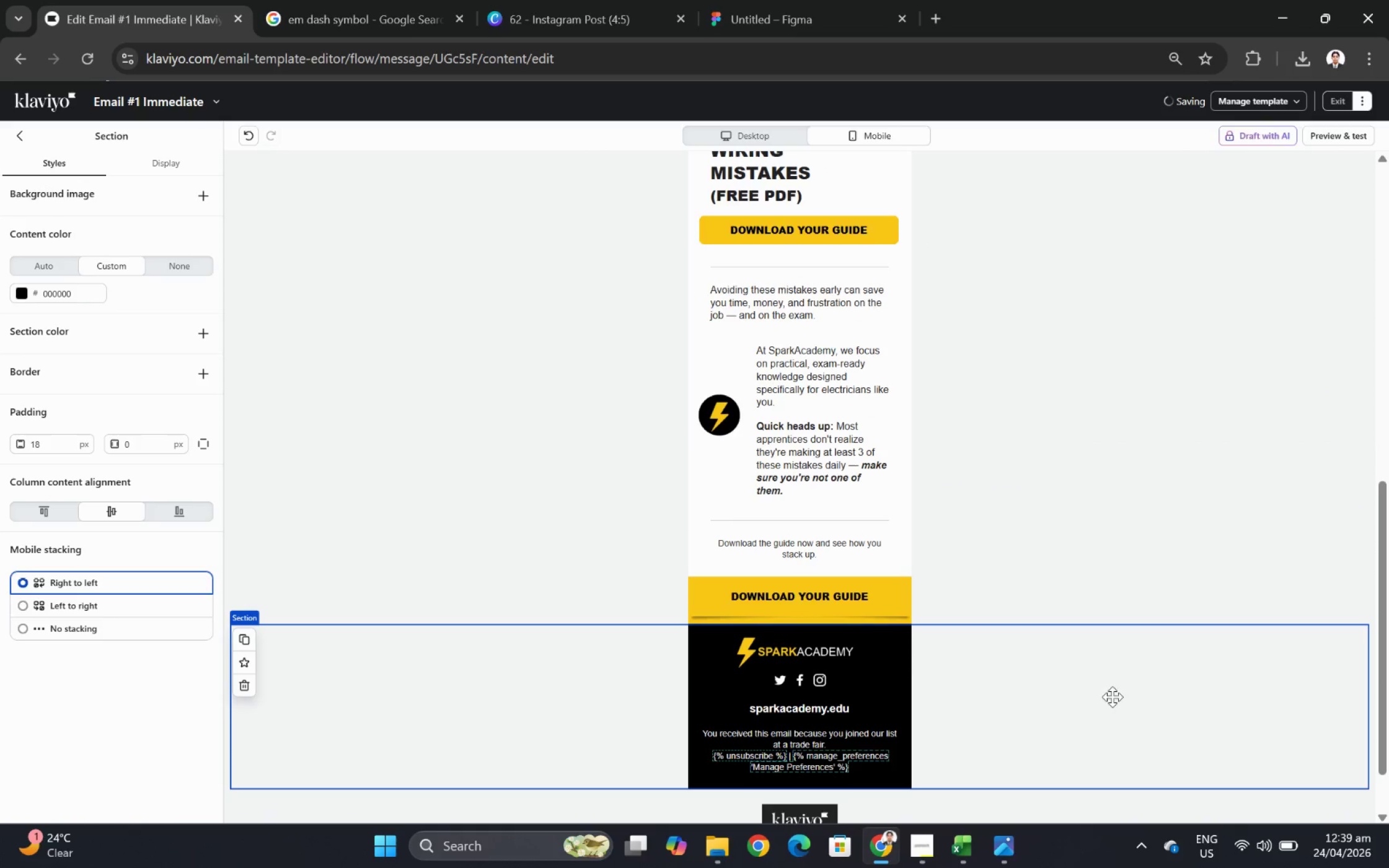 
scroll: coordinate [1171, 701], scroll_direction: up, amount: 1.0
 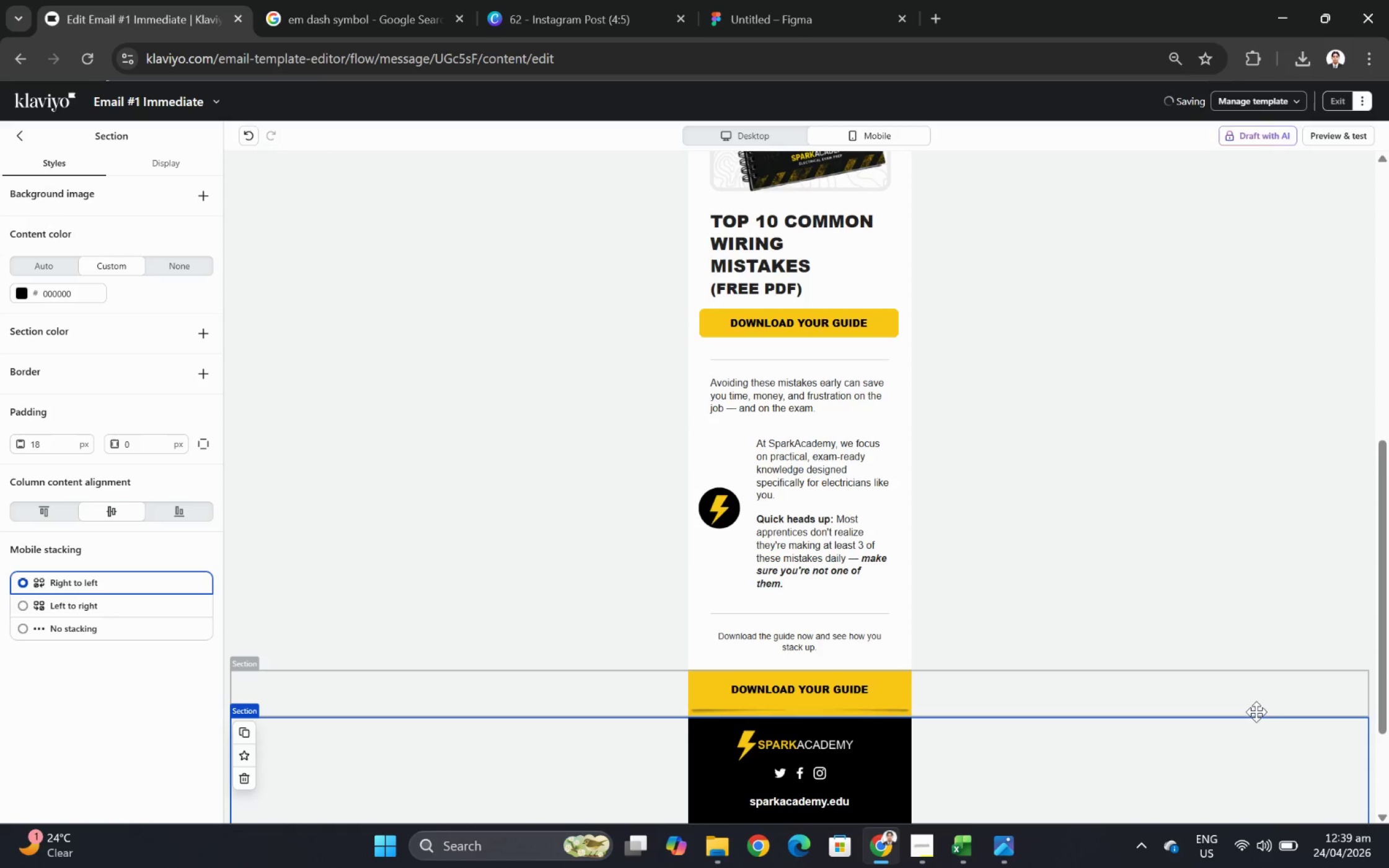 
left_click([593, 453])
 